 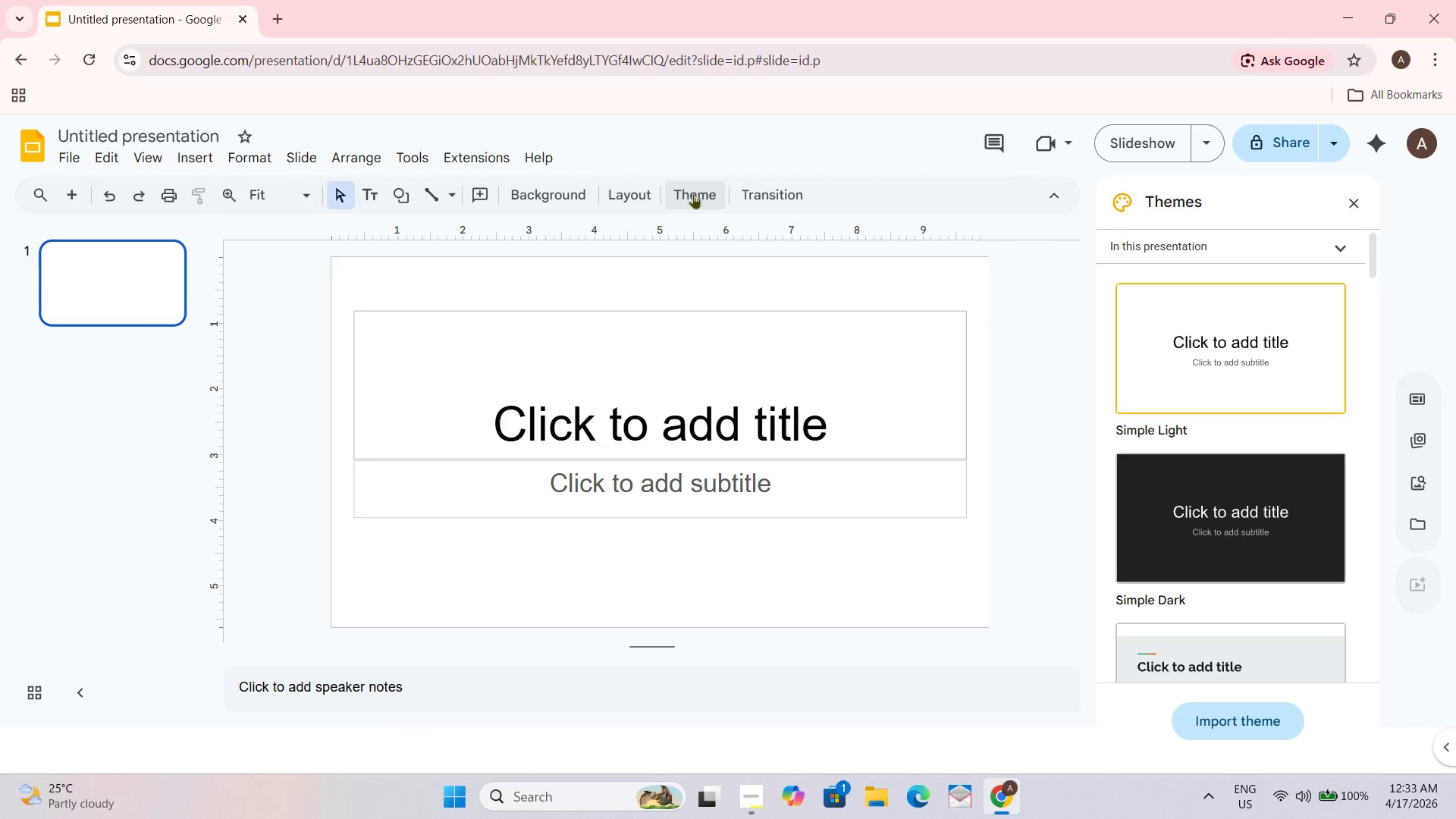 
scroll: coordinate [1206, 457], scroll_direction: down, amount: 10.0
 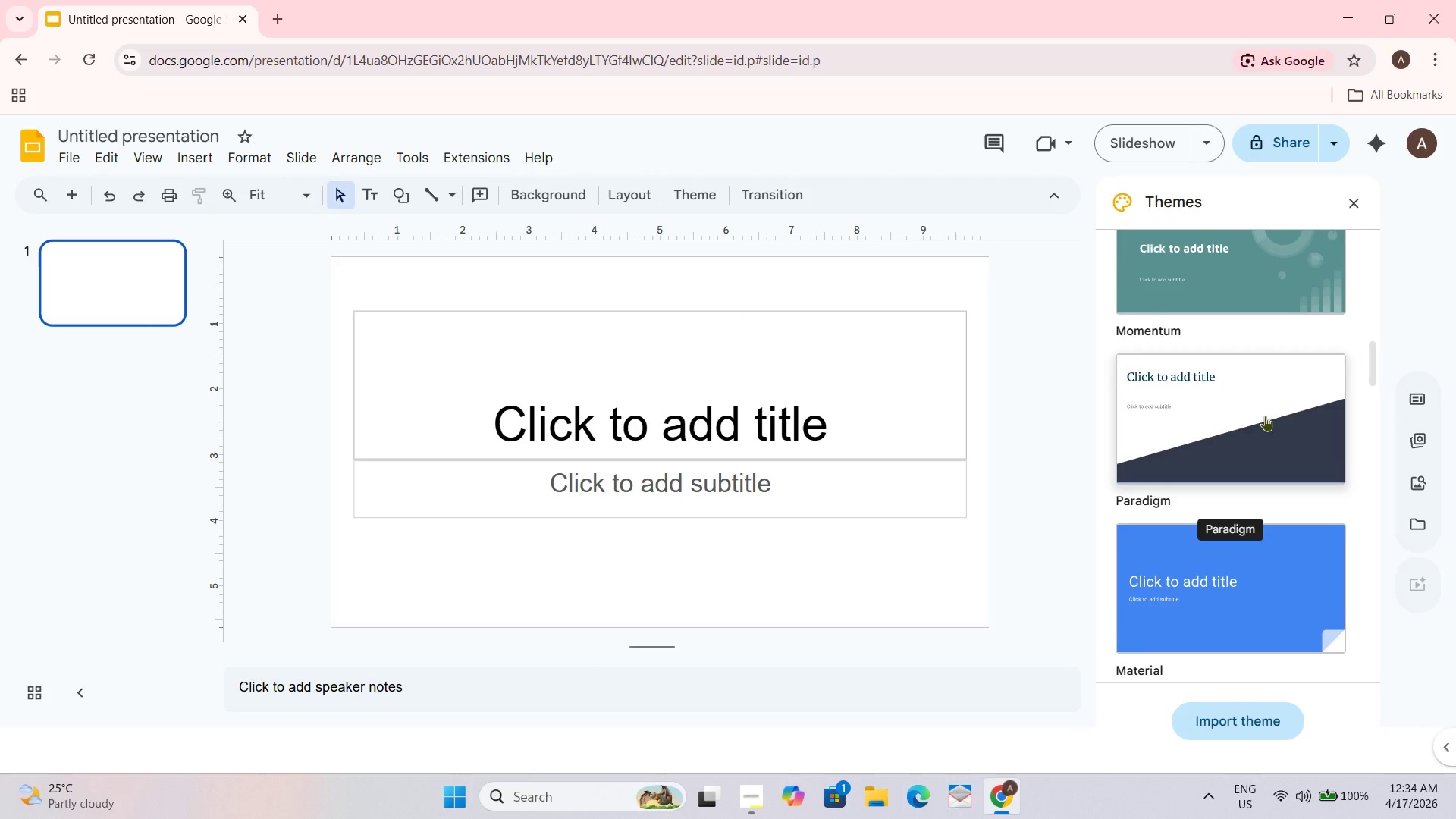 
scroll: coordinate [1257, 397], scroll_direction: up, amount: 1.0
 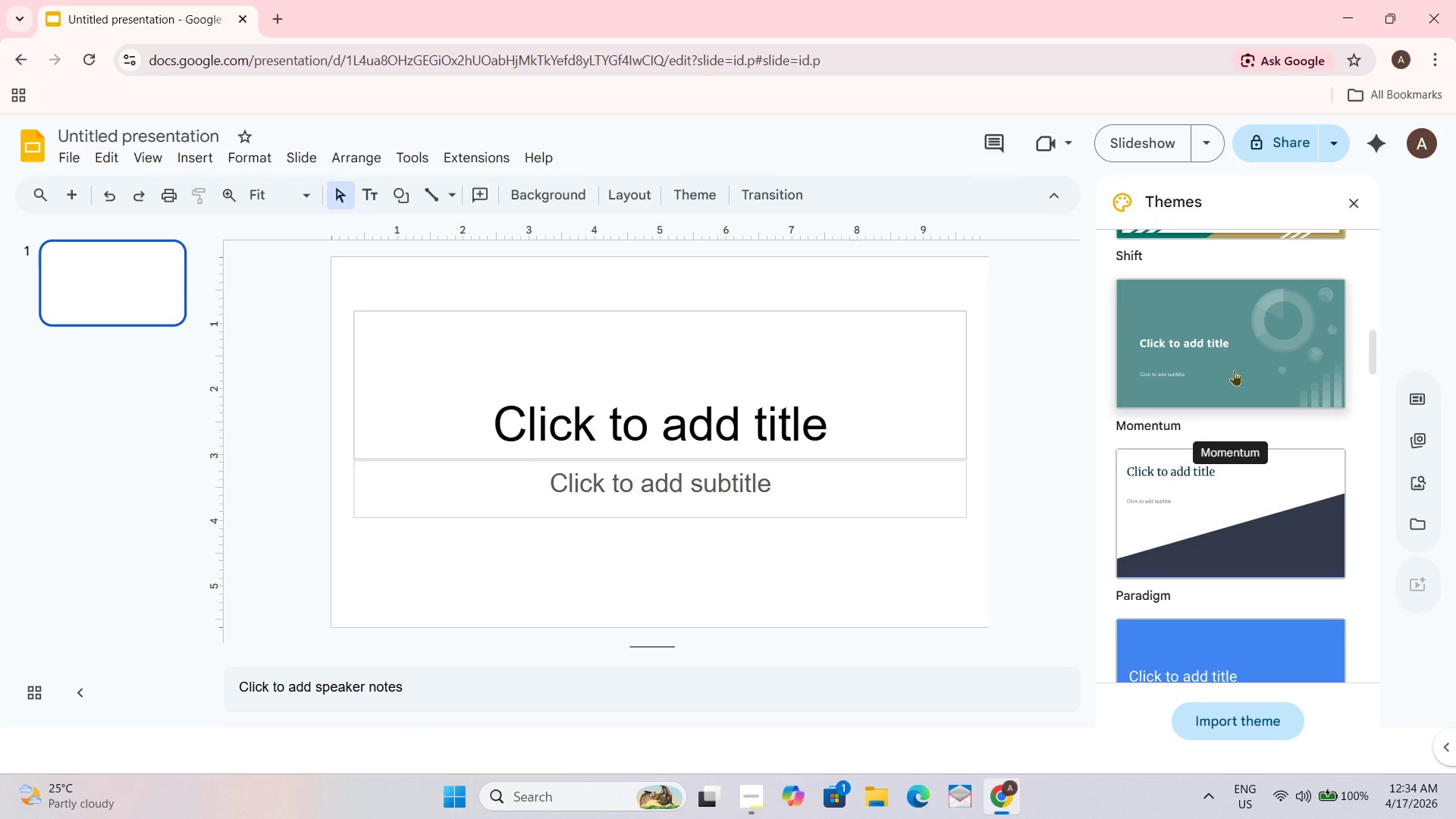 
left_click([1232, 370])
 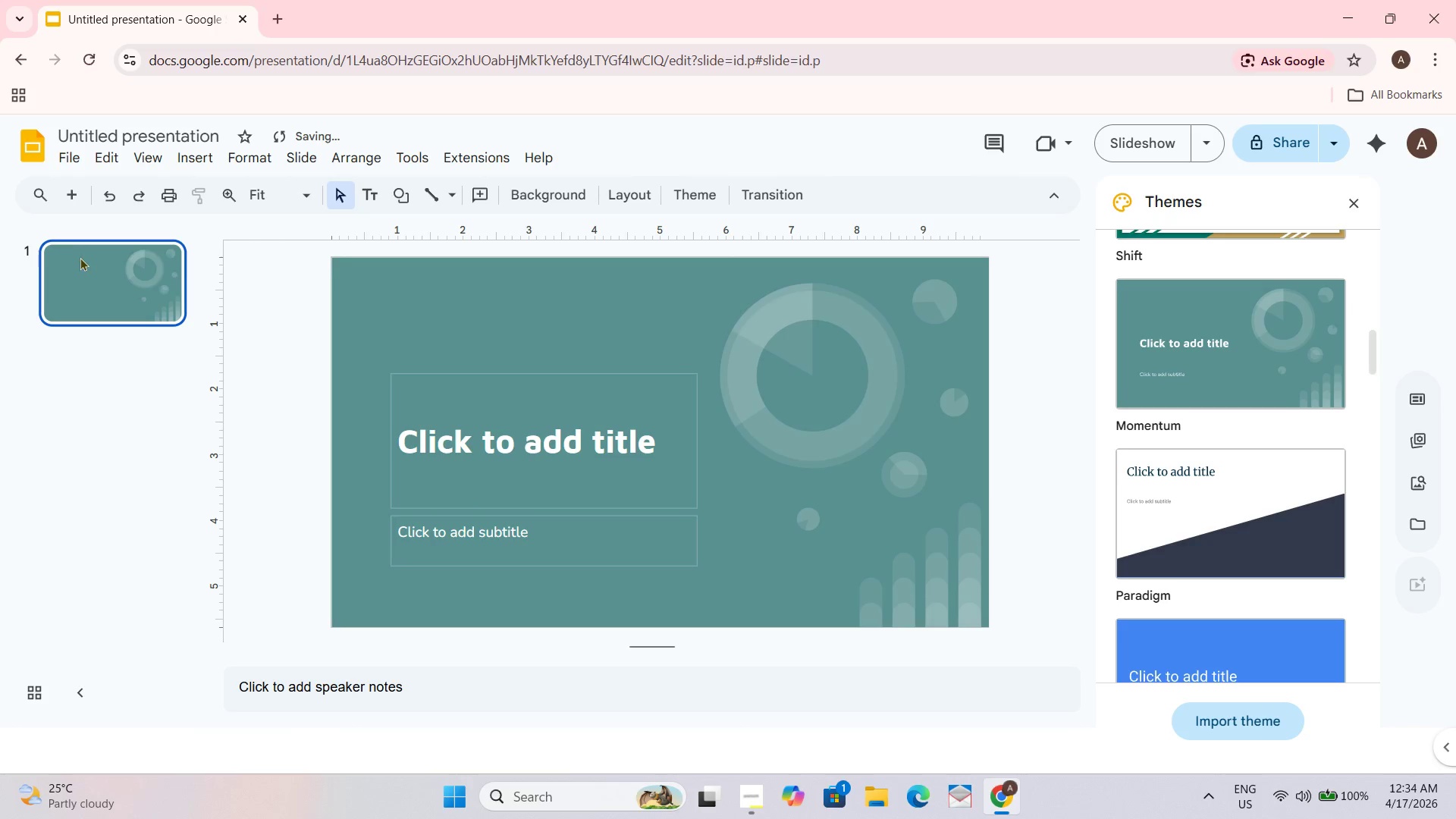 
key(Enter)
 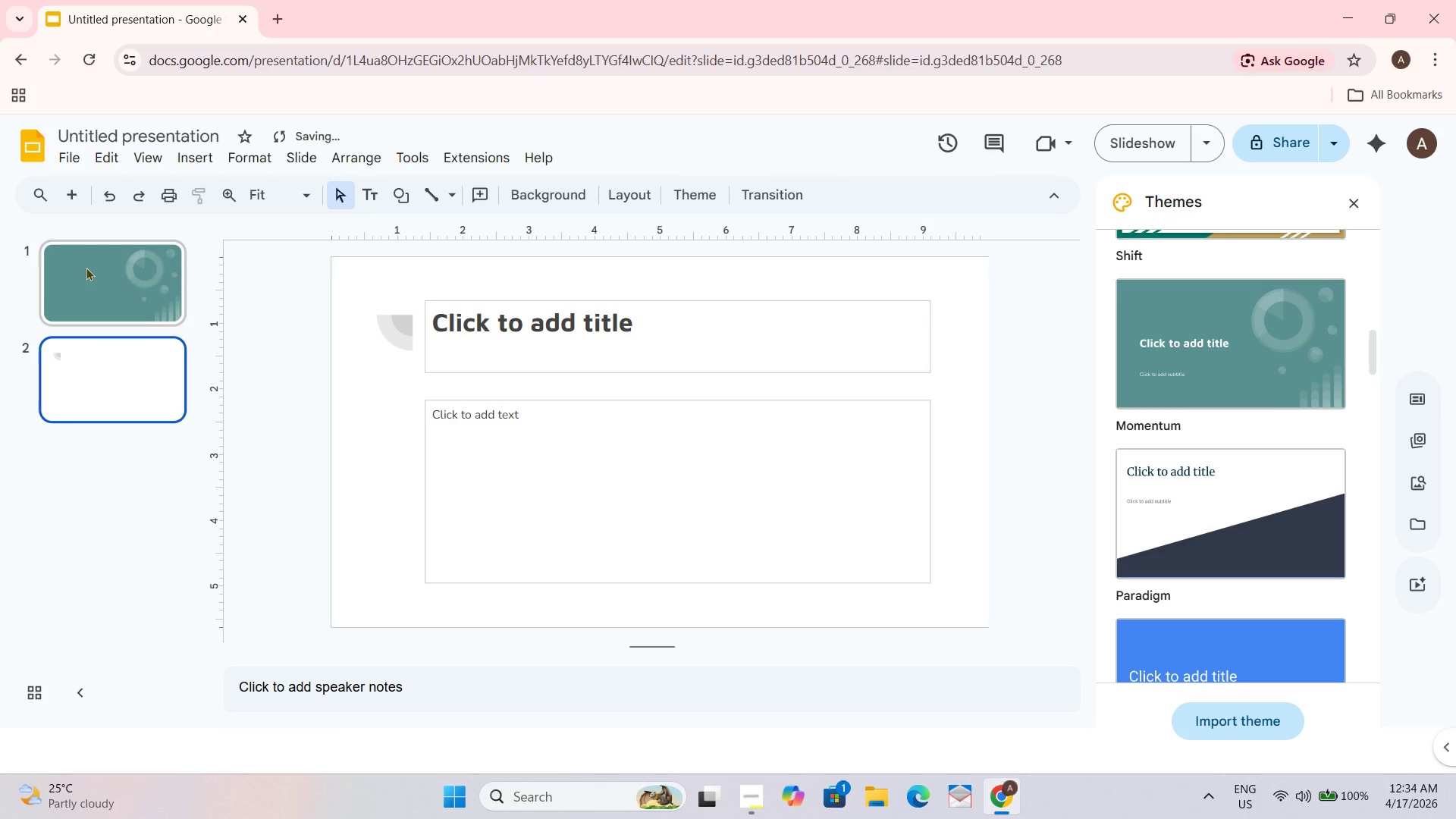 
key(Enter)
 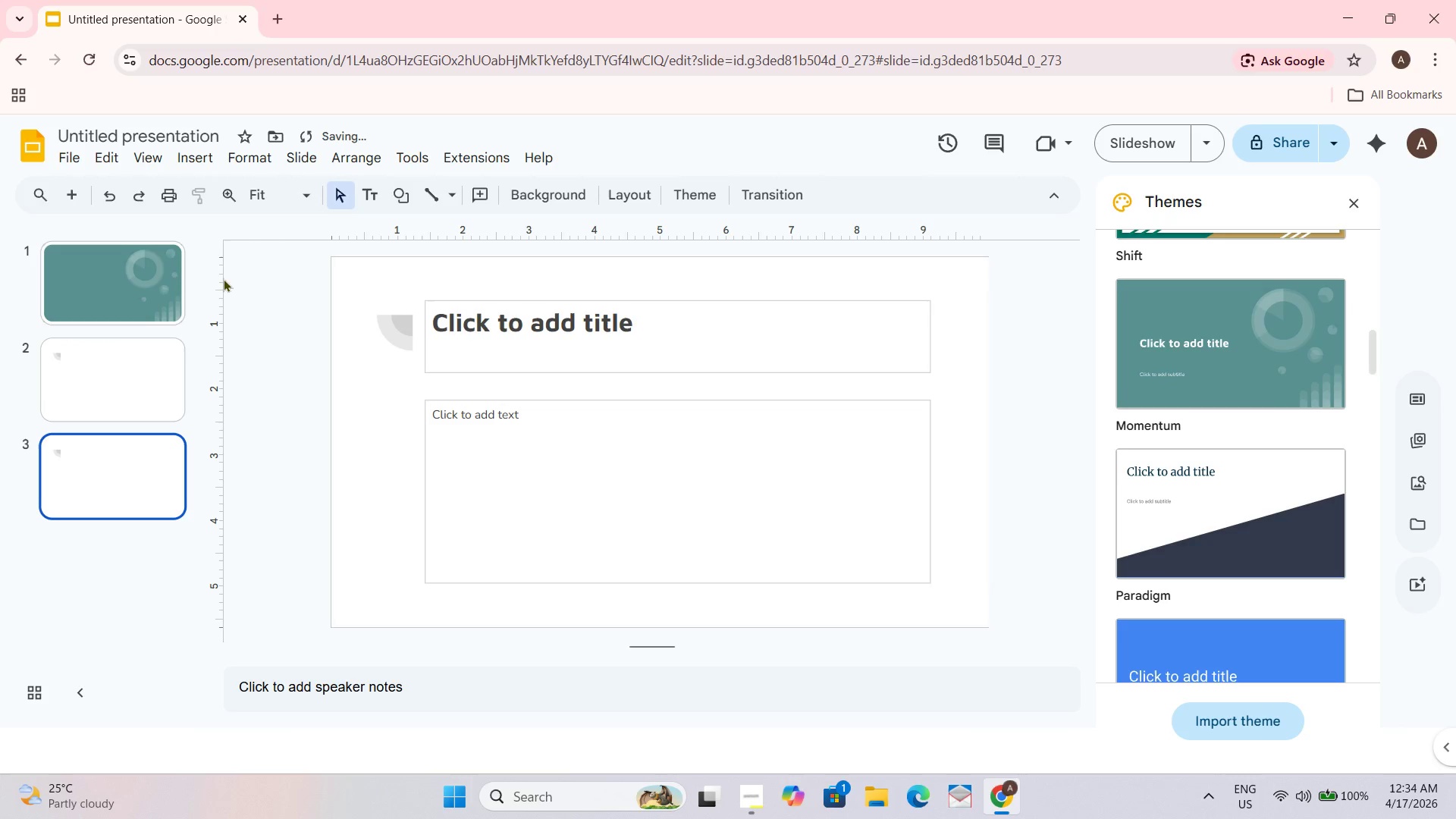 
left_click([164, 284])
 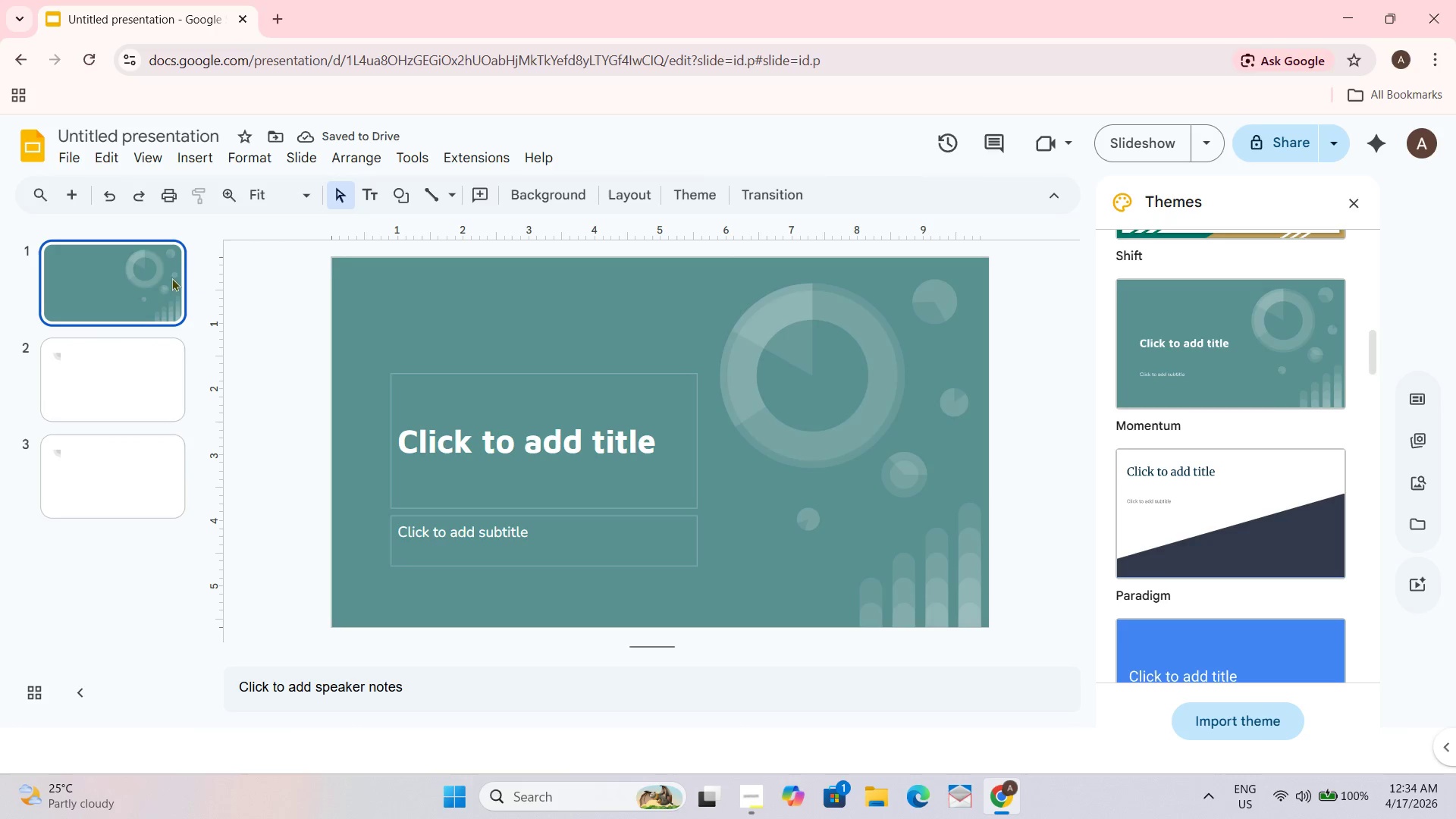 
key(Control+Z)
 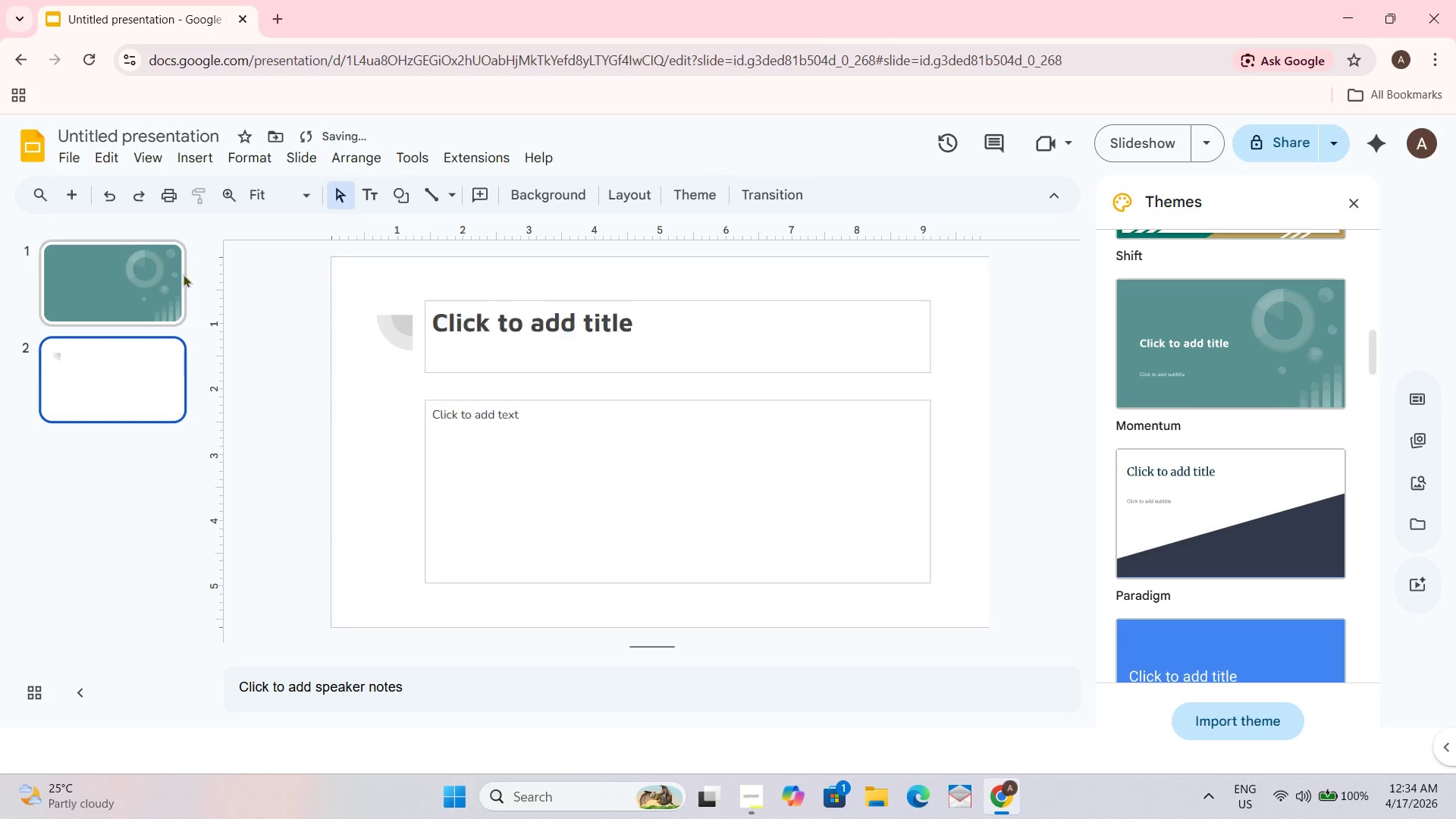 
key(Control+Z)
 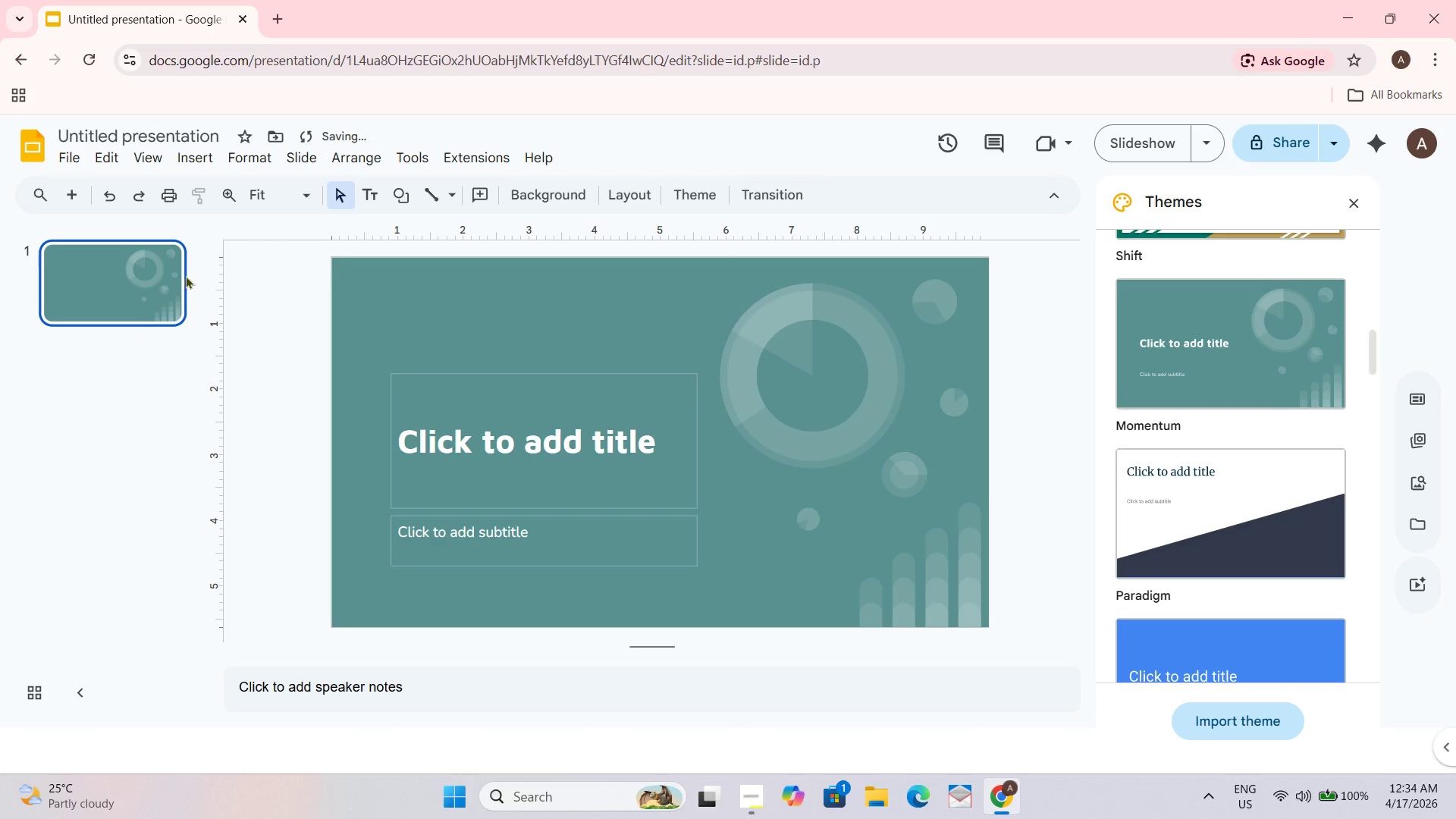 
key(Control+Z)
 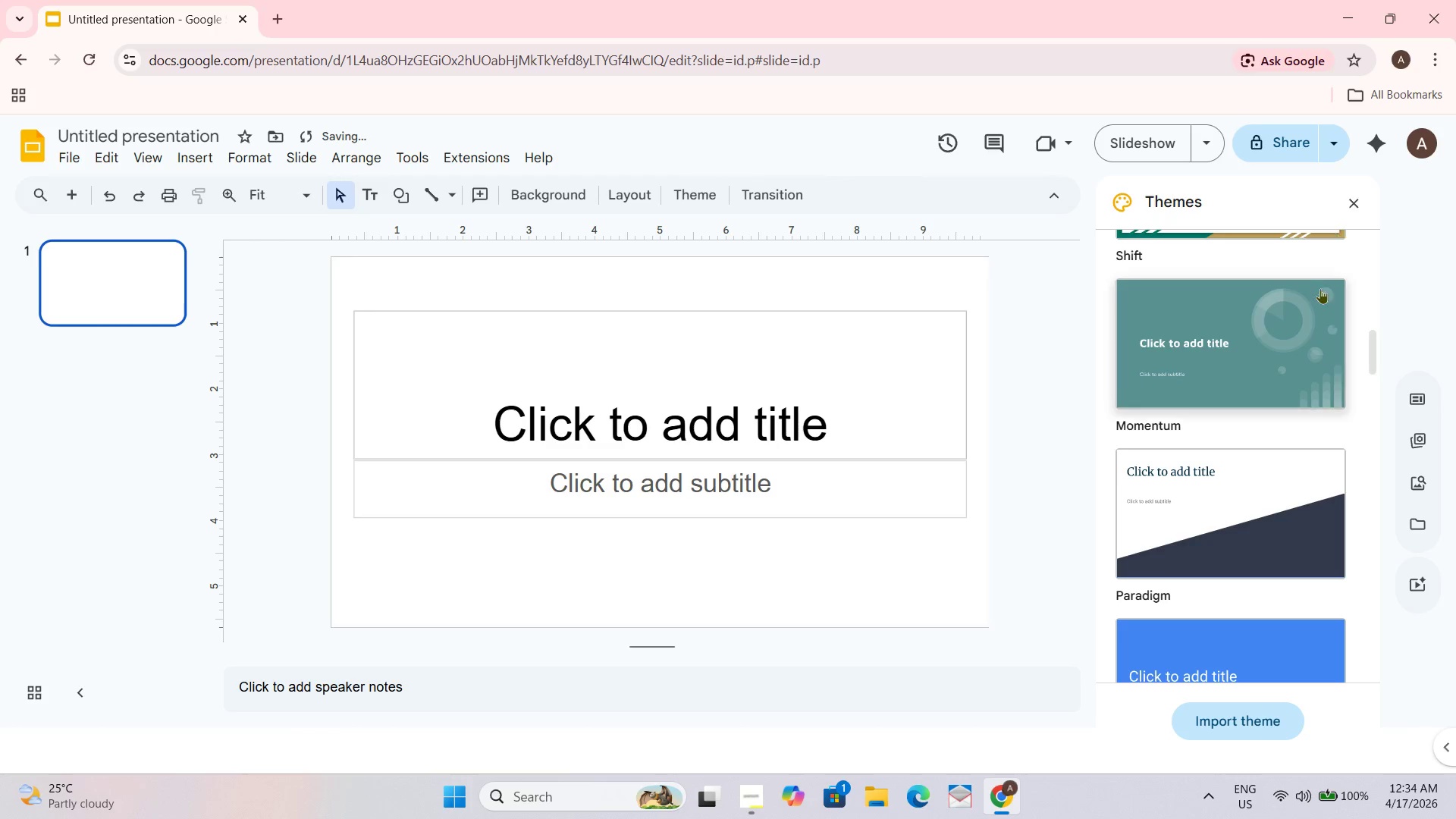 
scroll: coordinate [1168, 386], scroll_direction: down, amount: 27.0
 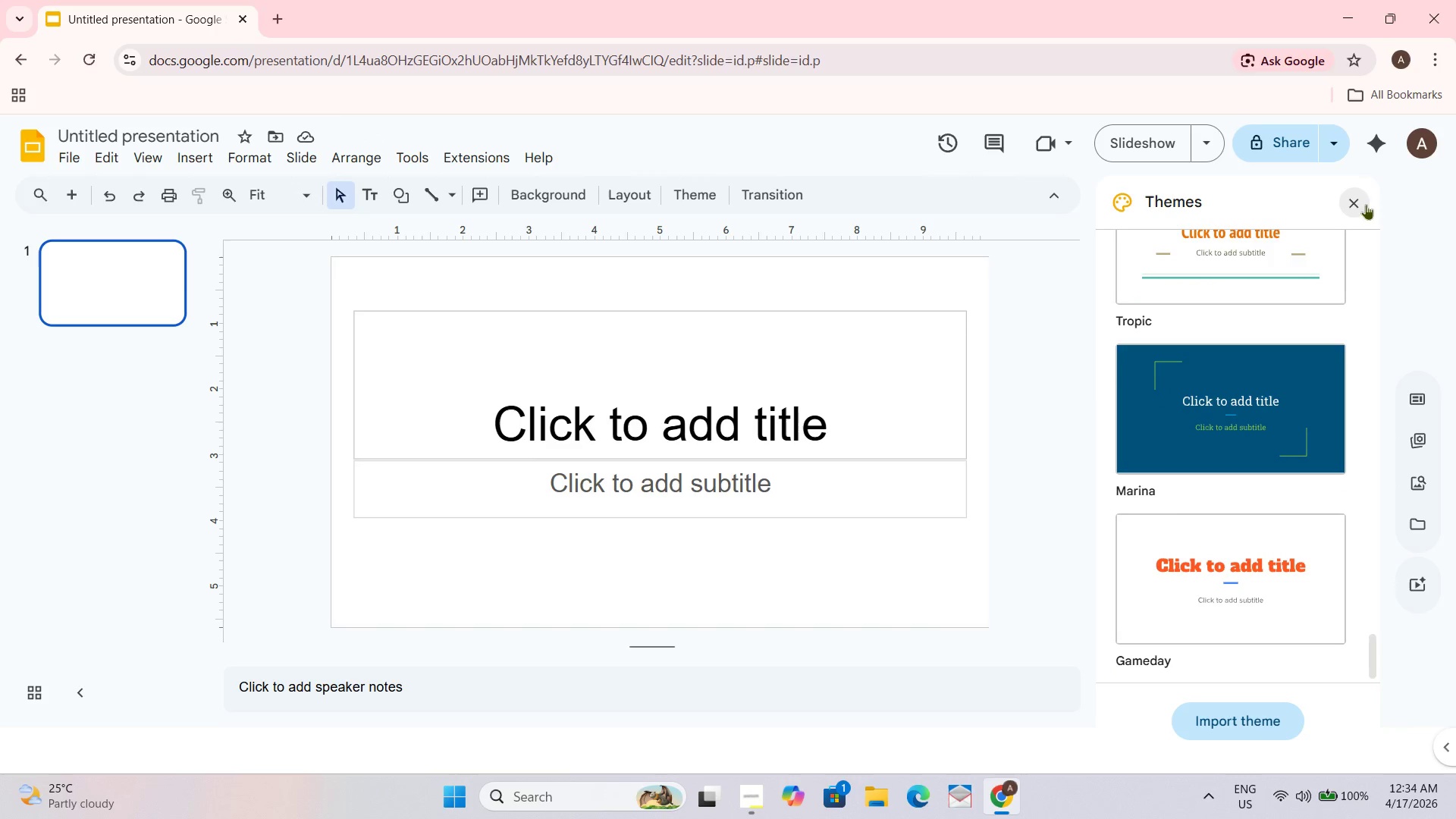 
left_click([1340, 203])
 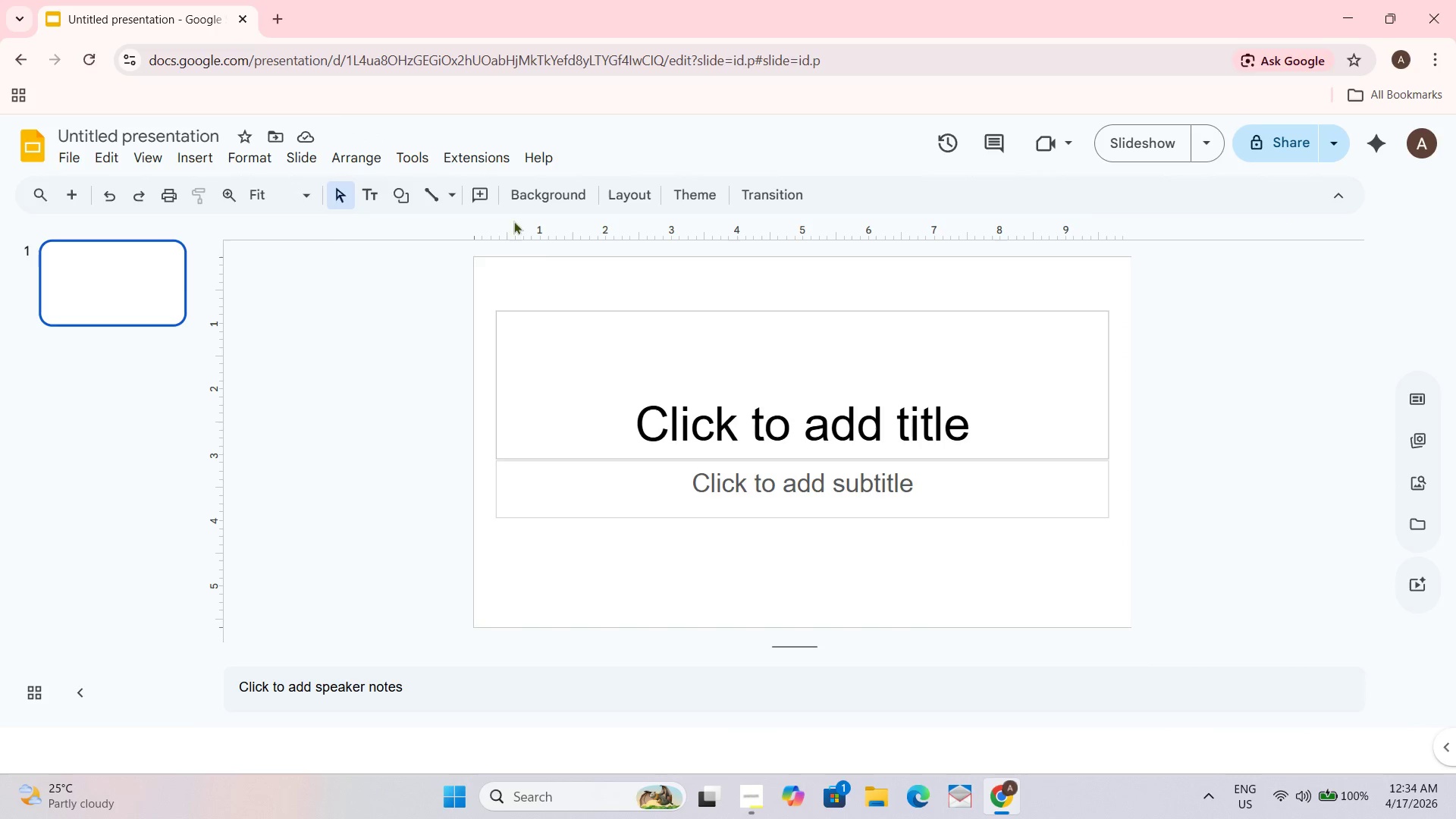 
left_click([114, 313])
 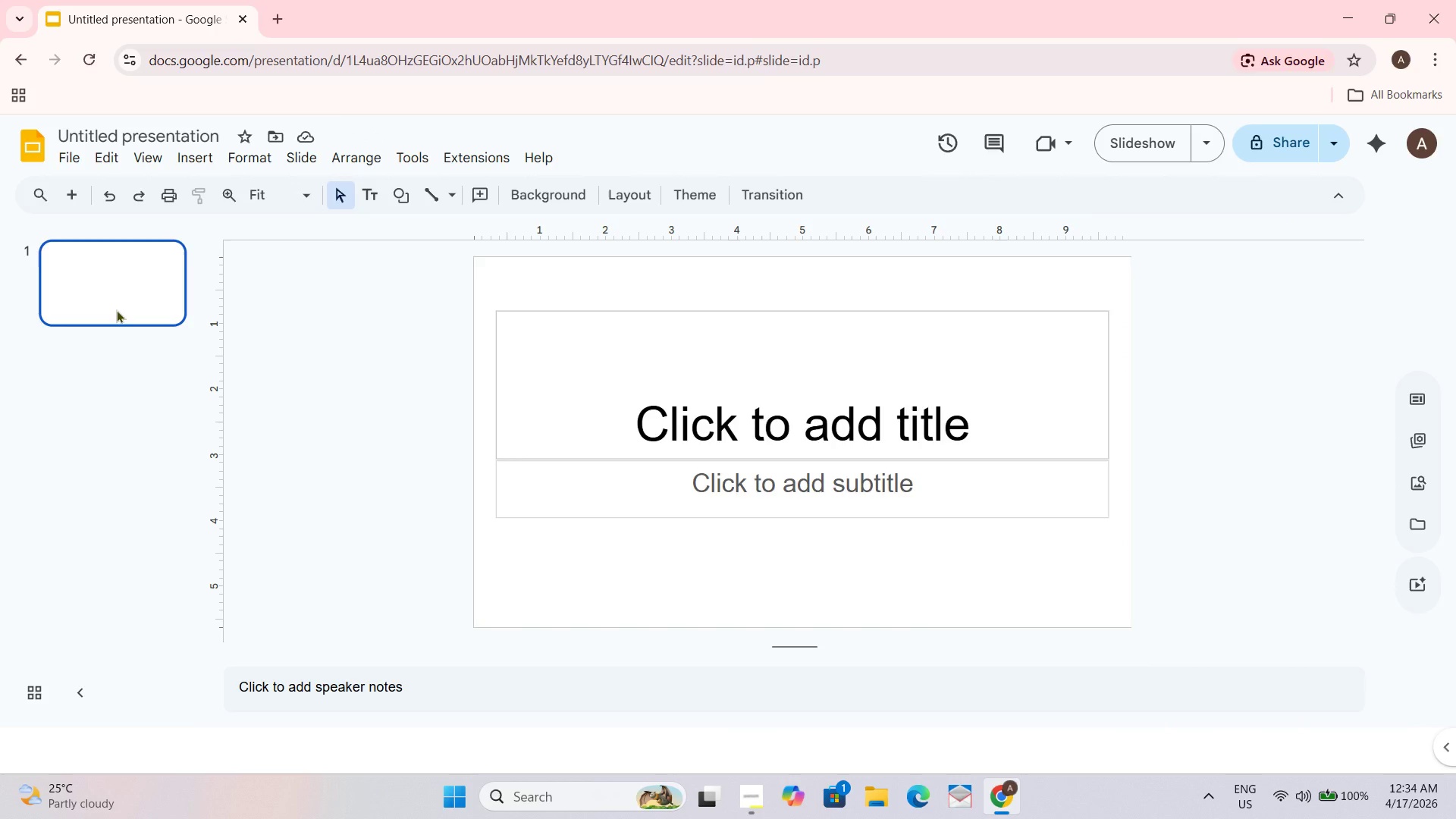 
key(Enter)
 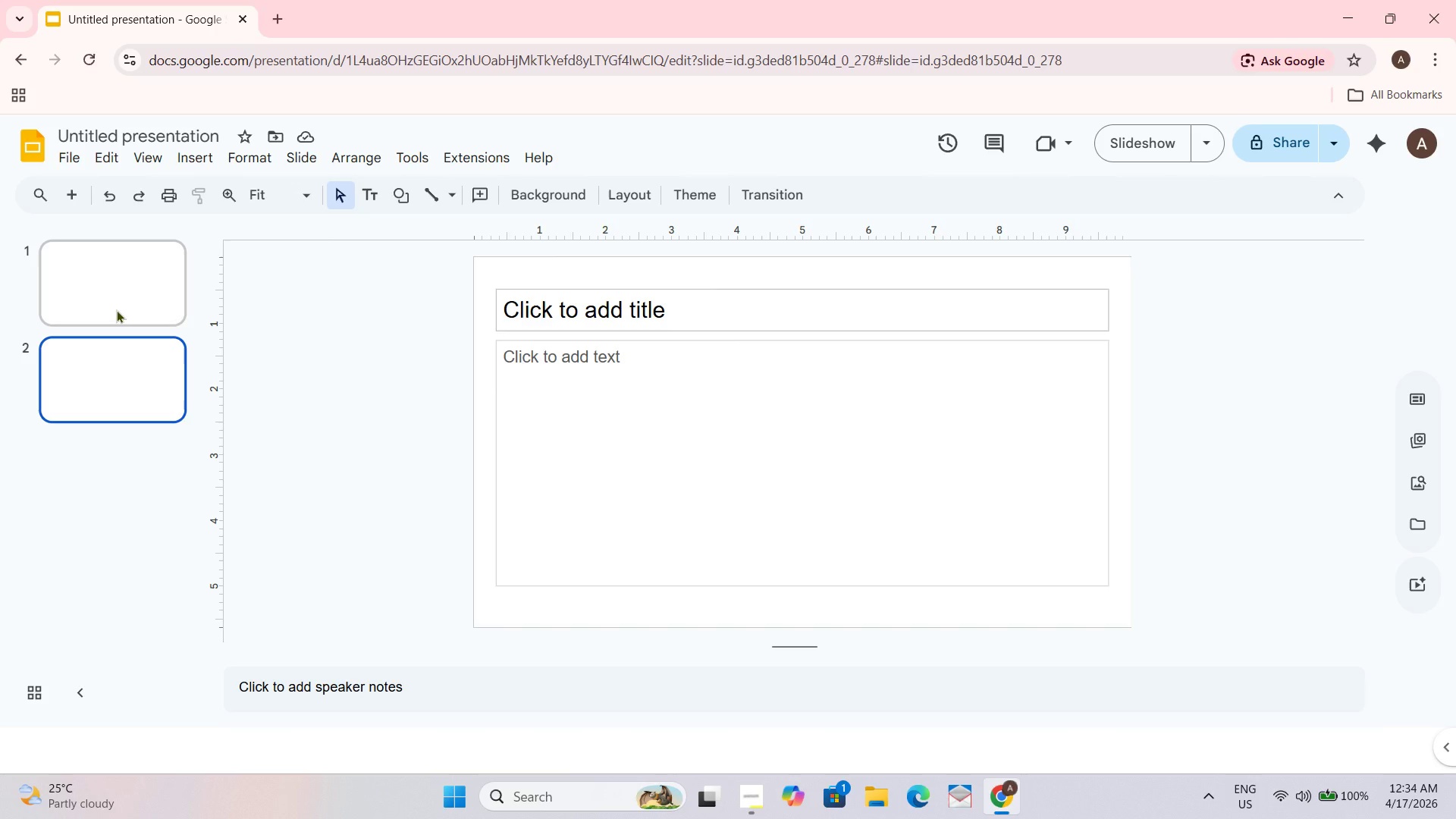 
wait(13.18)
 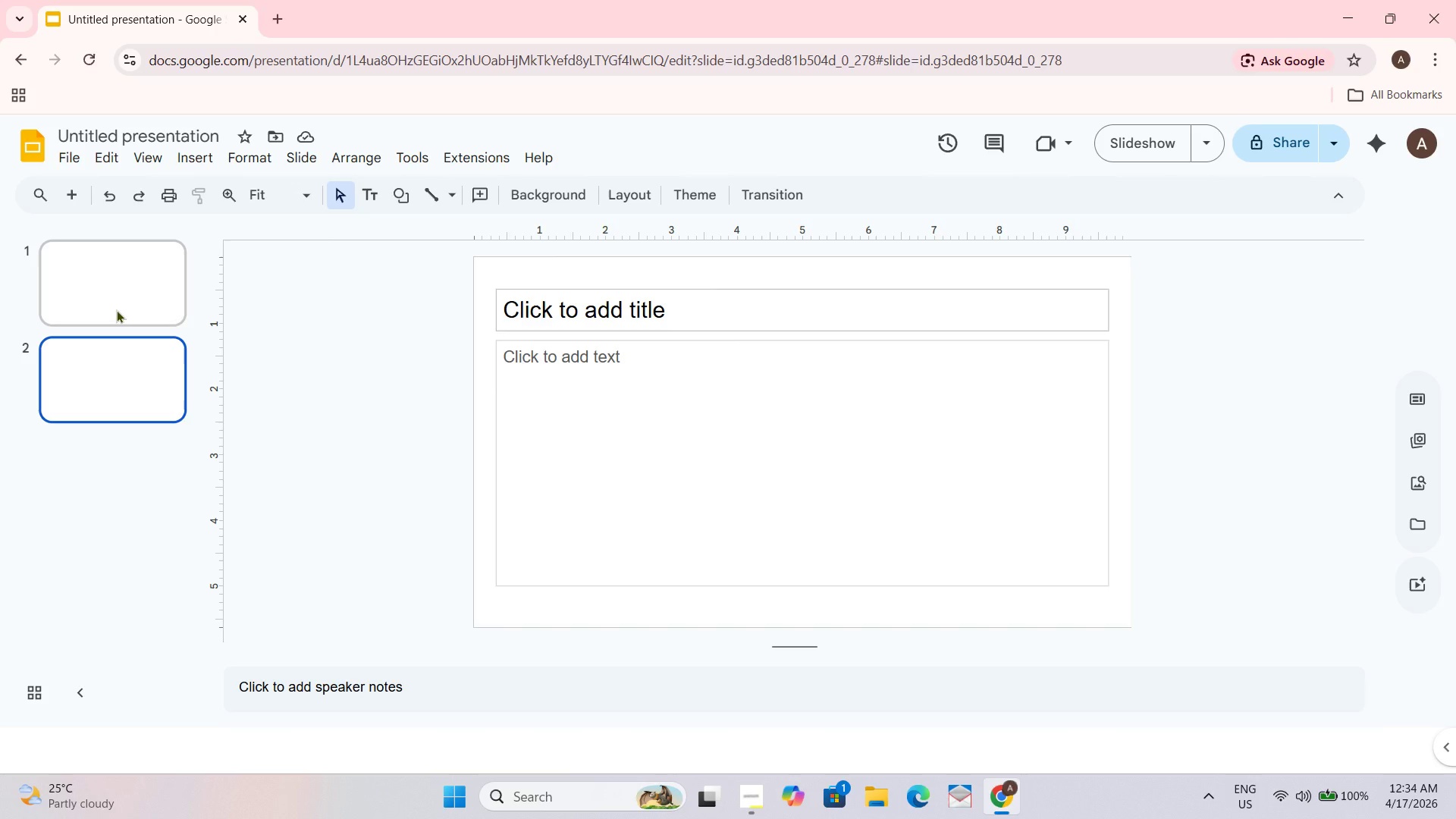 
mouse_move([53, 199])
 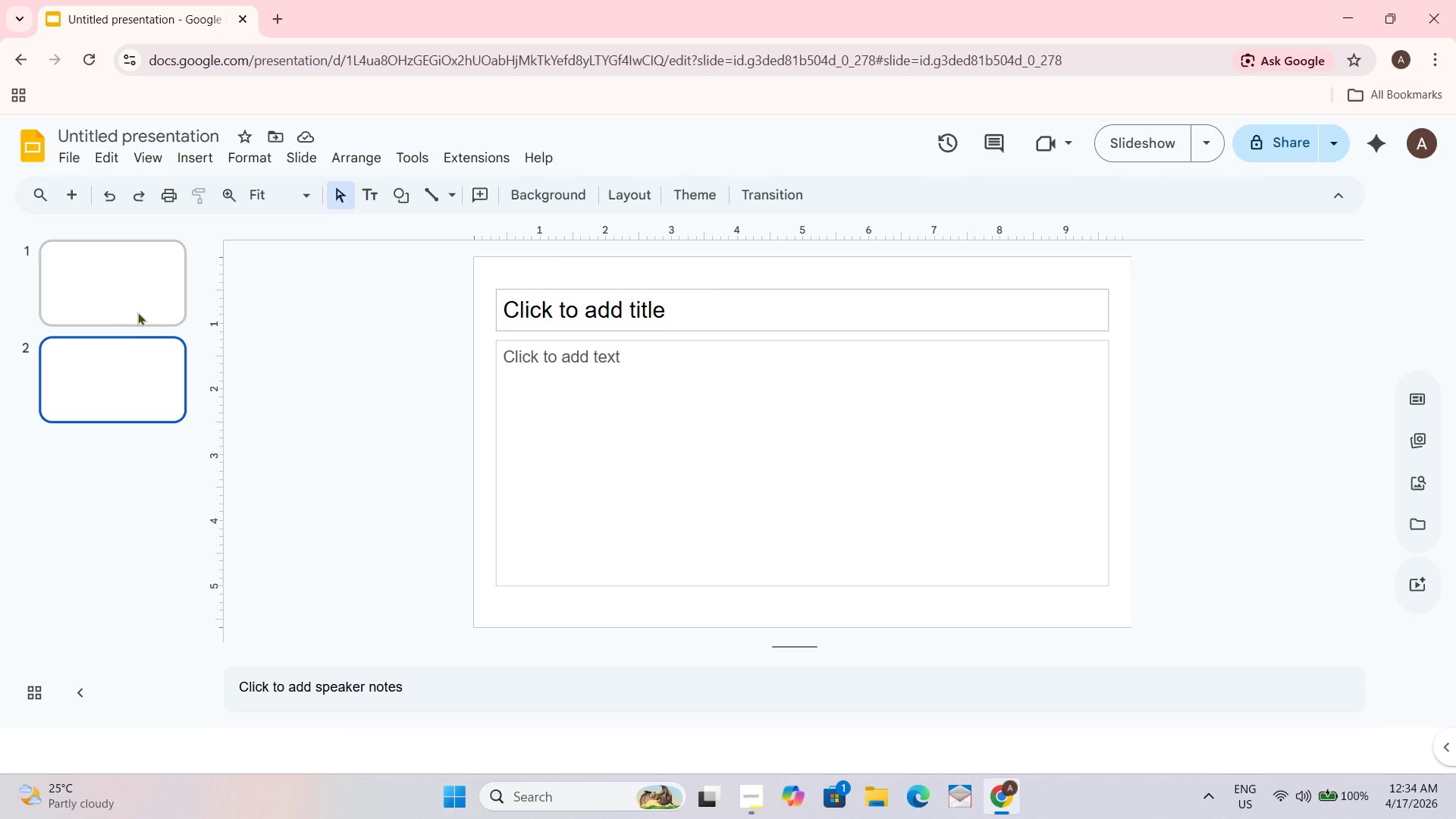 
left_click([121, 306])
 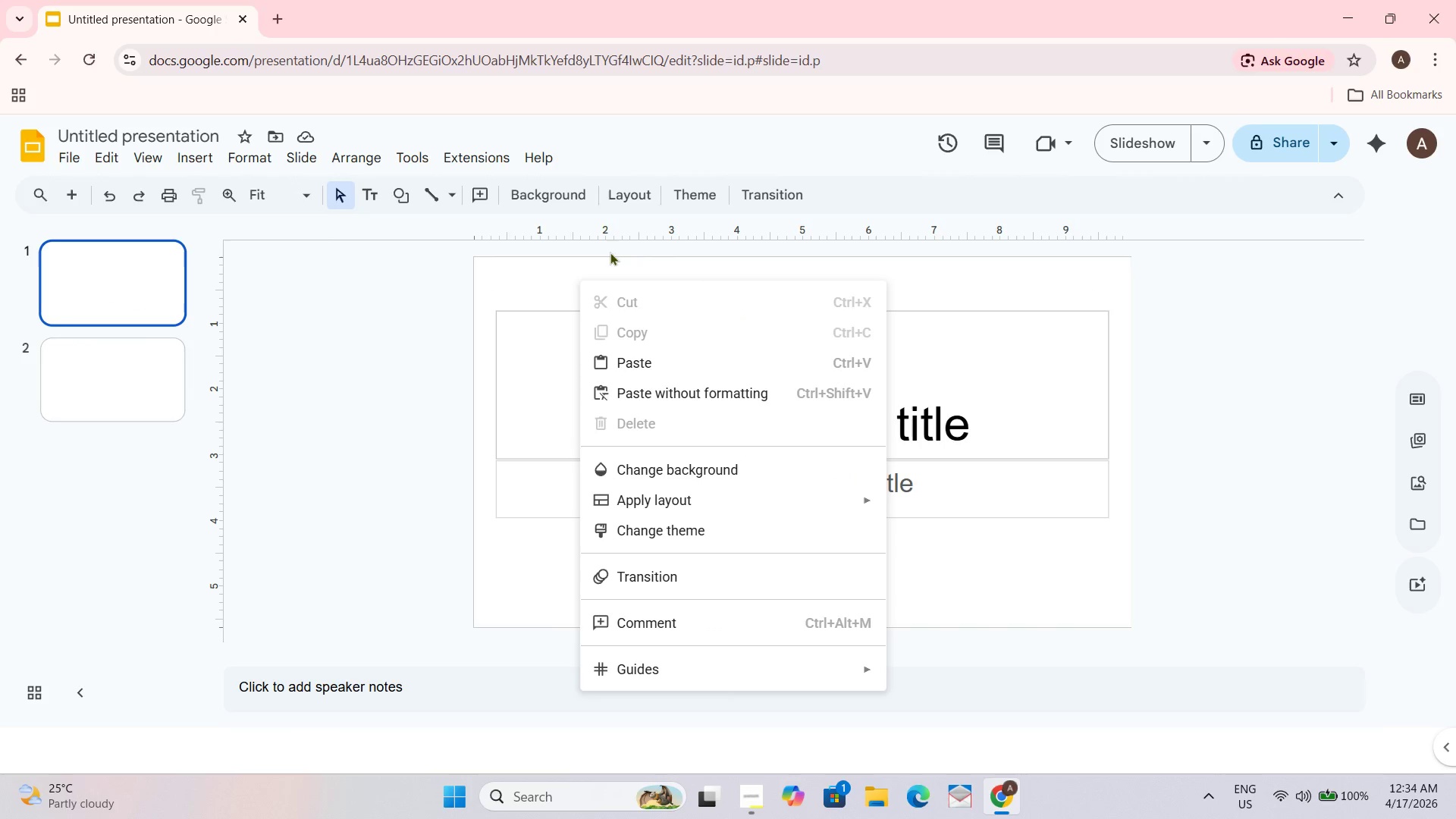 
left_click([564, 191])
 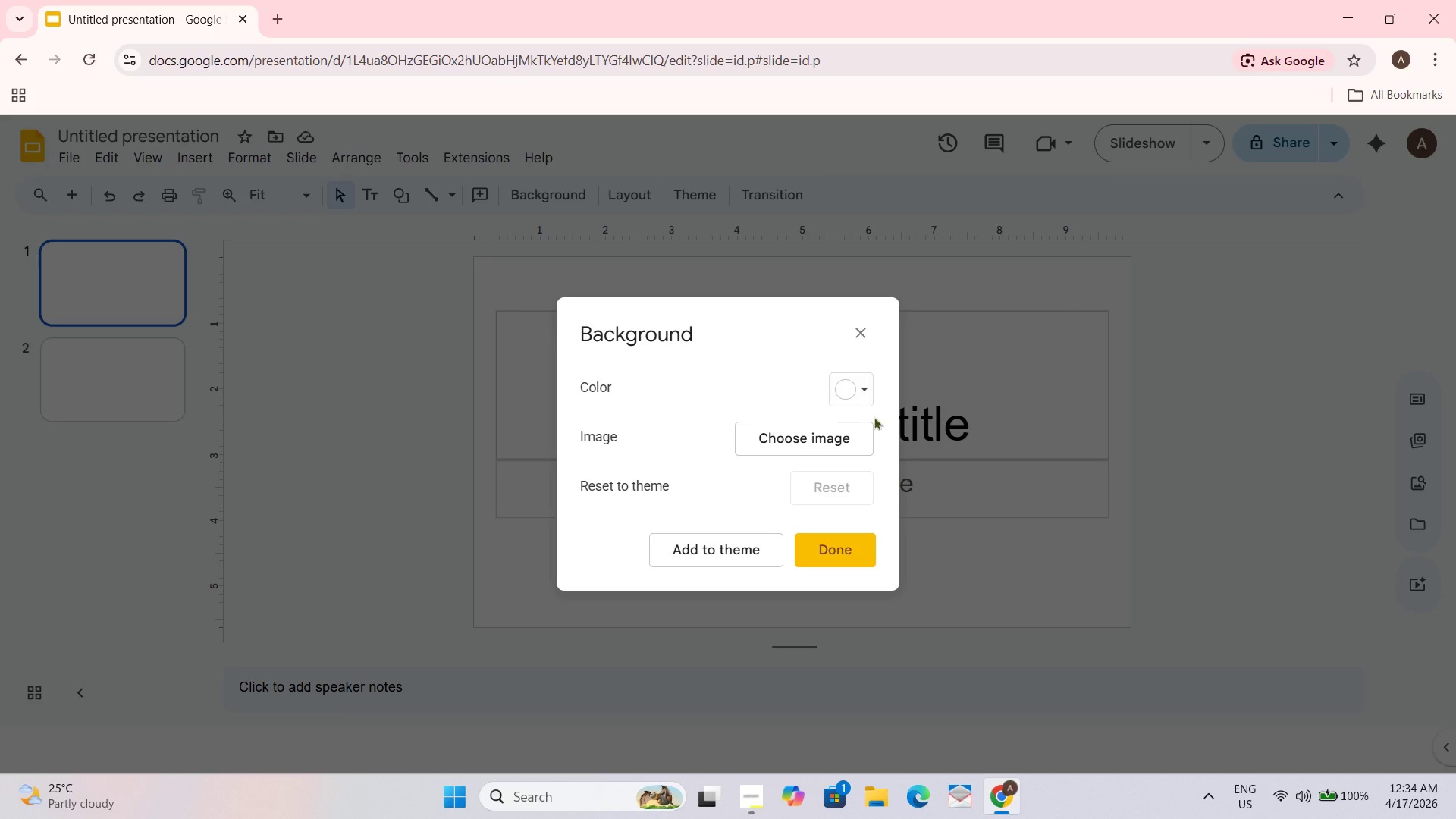 
left_click([839, 434])
 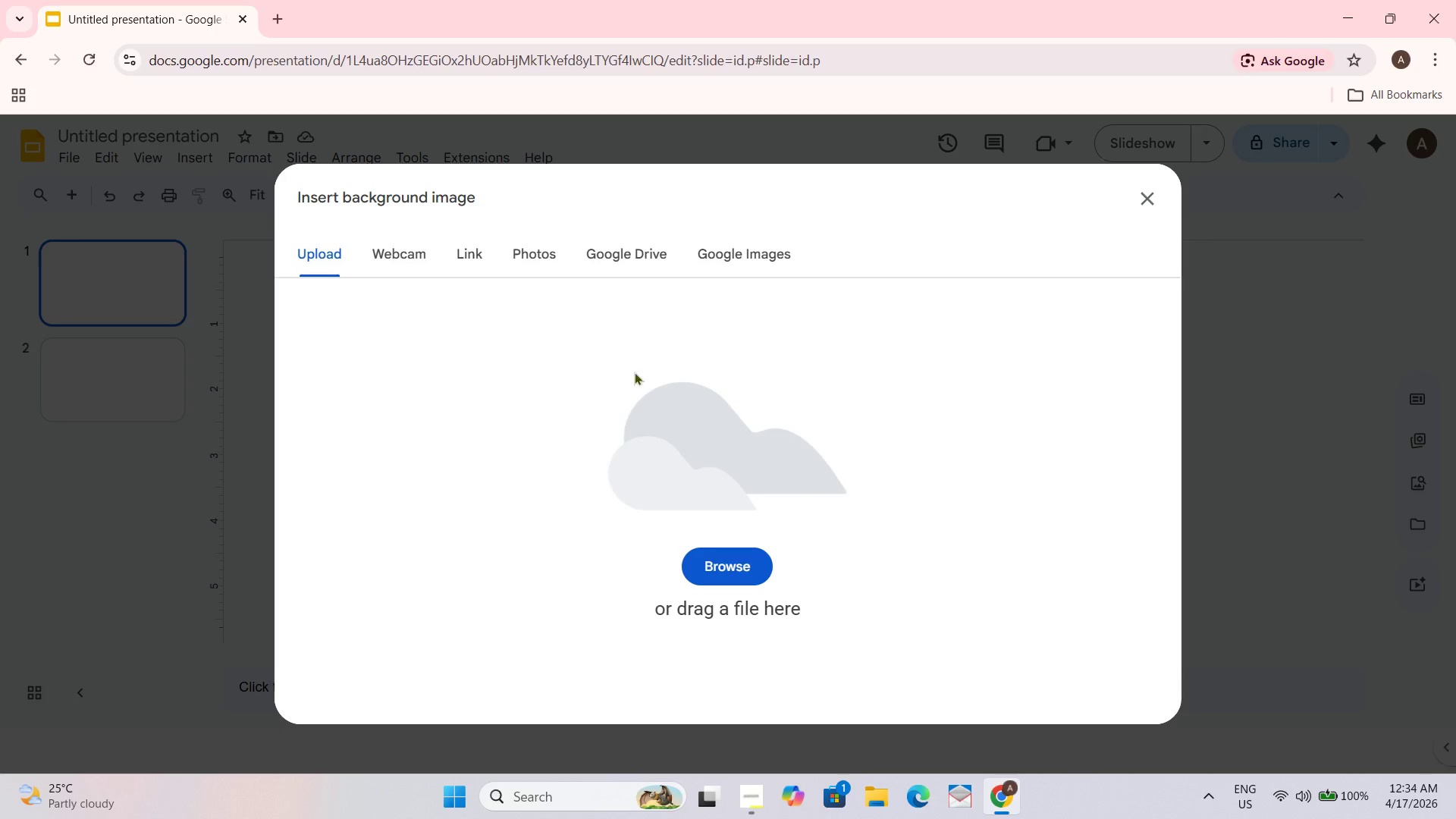 
left_click([731, 559])
 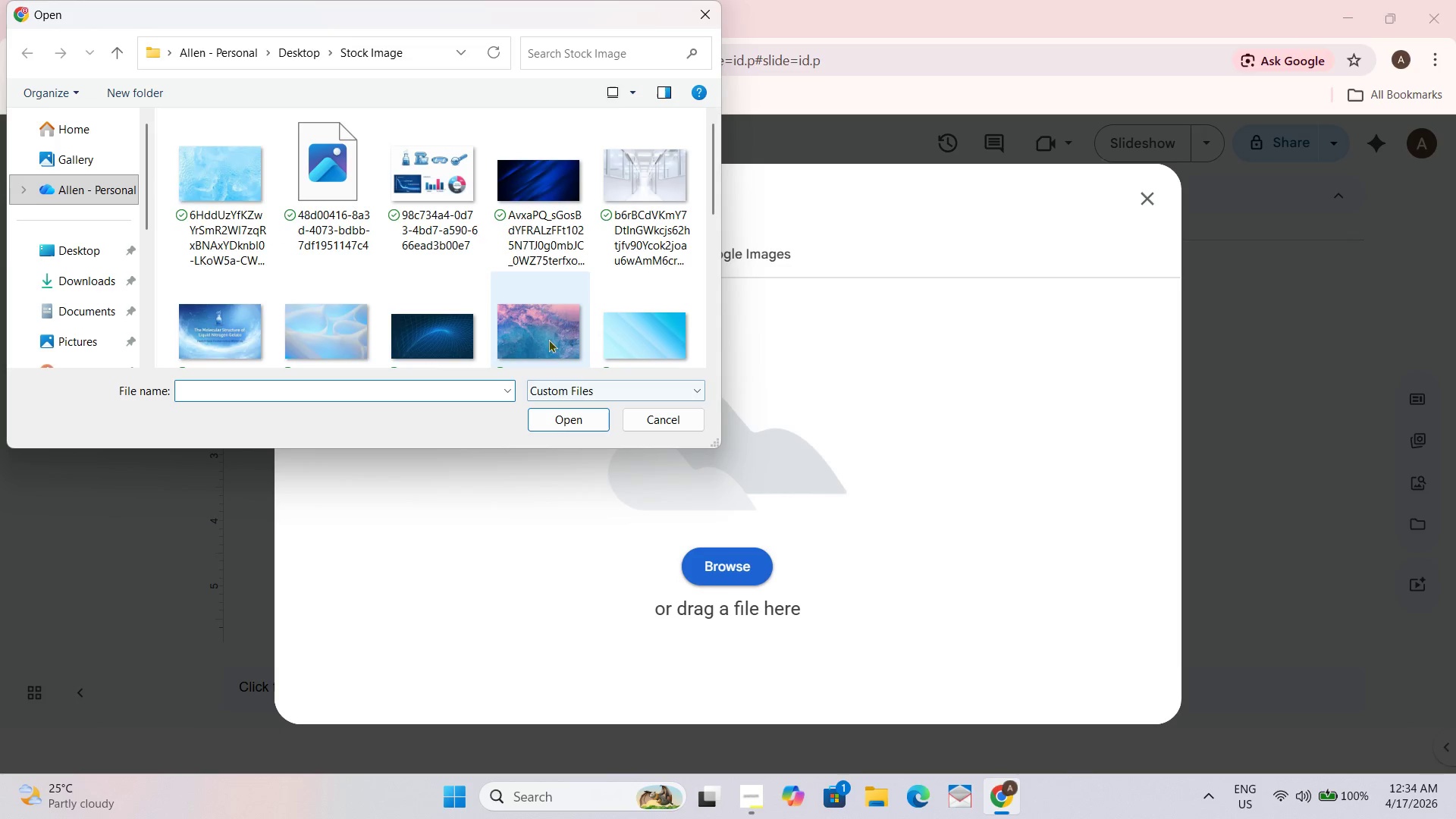 
scroll: coordinate [474, 222], scroll_direction: down, amount: 2.0
 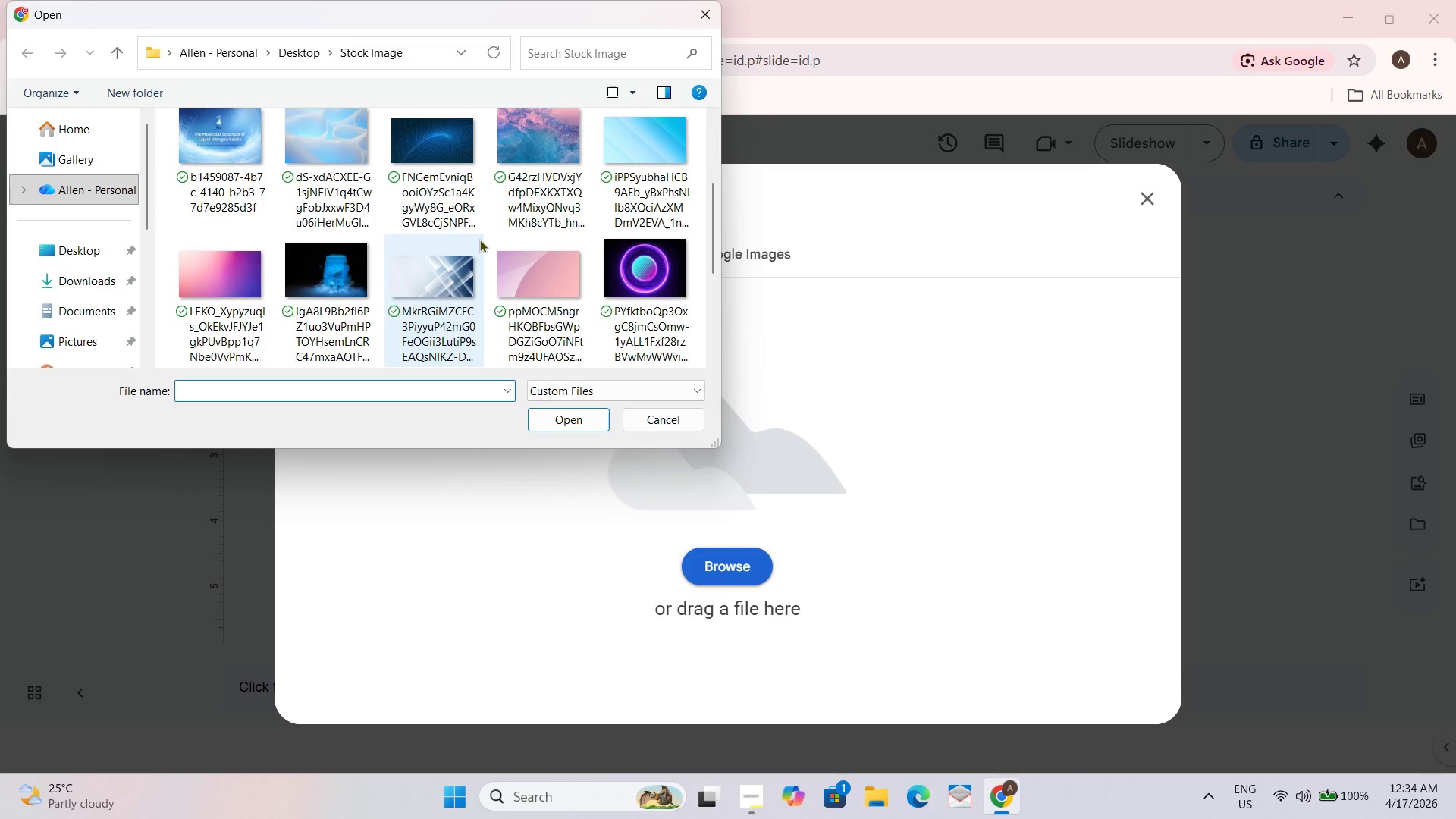 
scroll: coordinate [481, 240], scroll_direction: up, amount: 2.0
 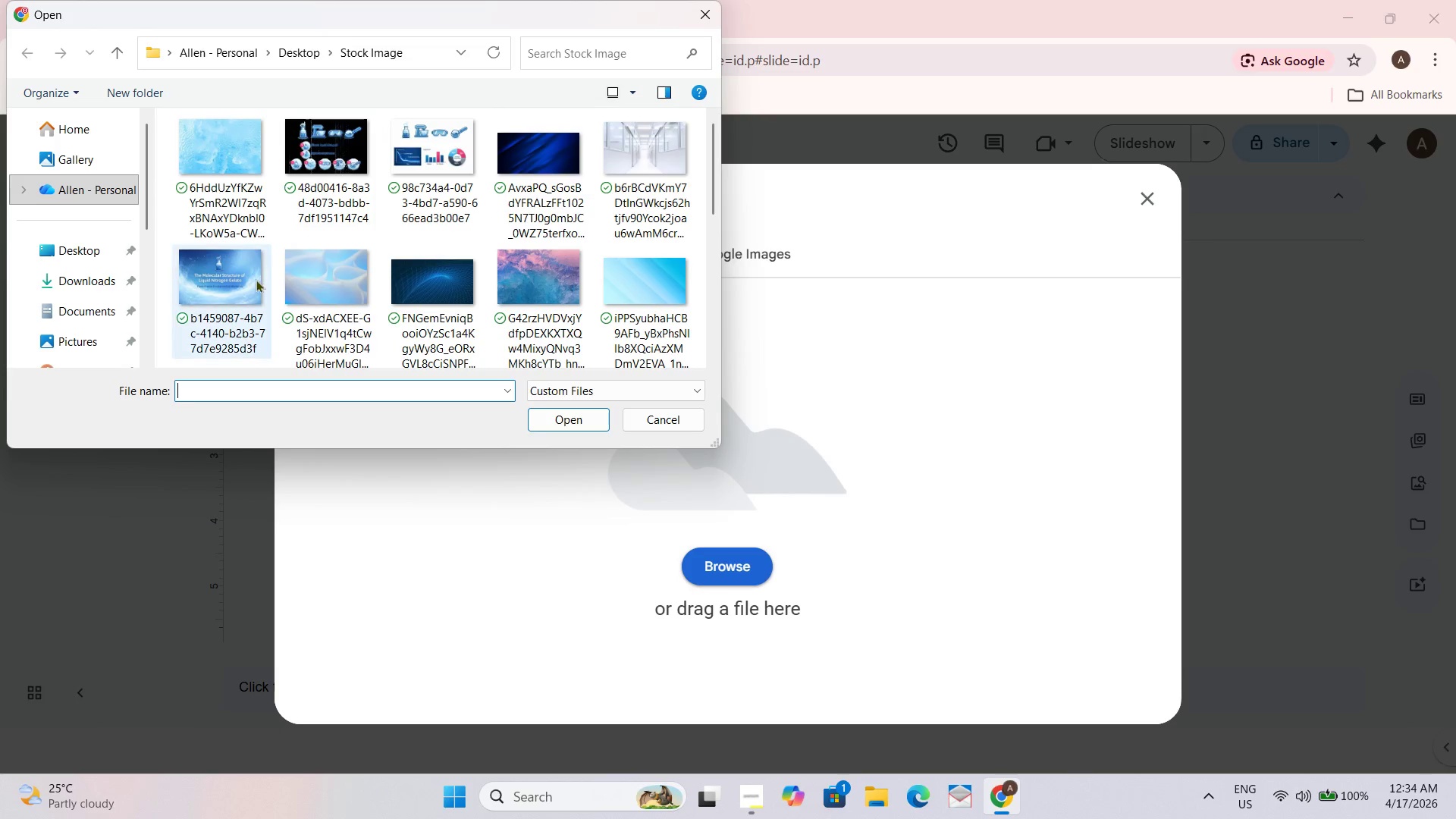 
left_click([253, 279])
 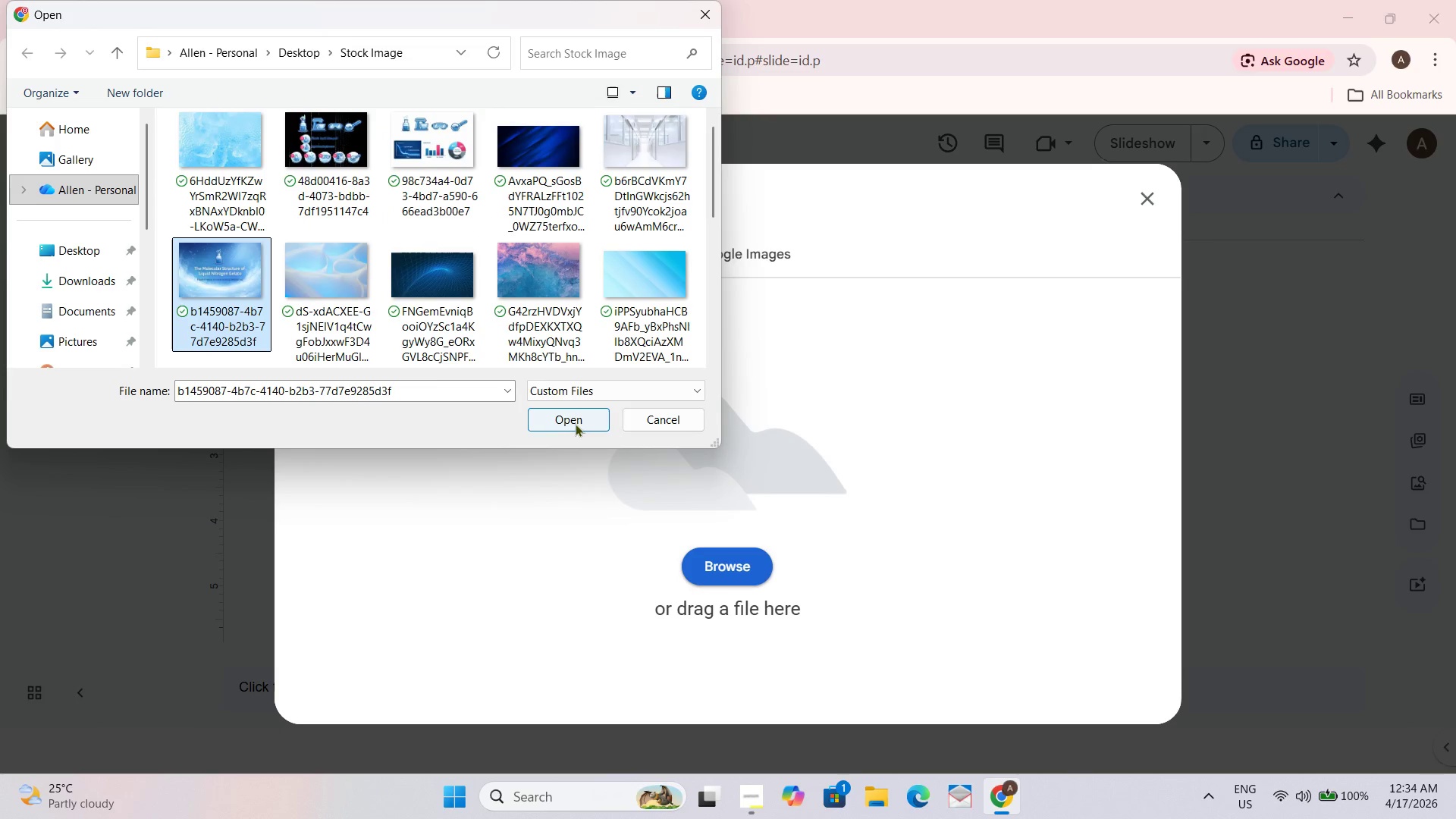 
left_click([571, 416])
 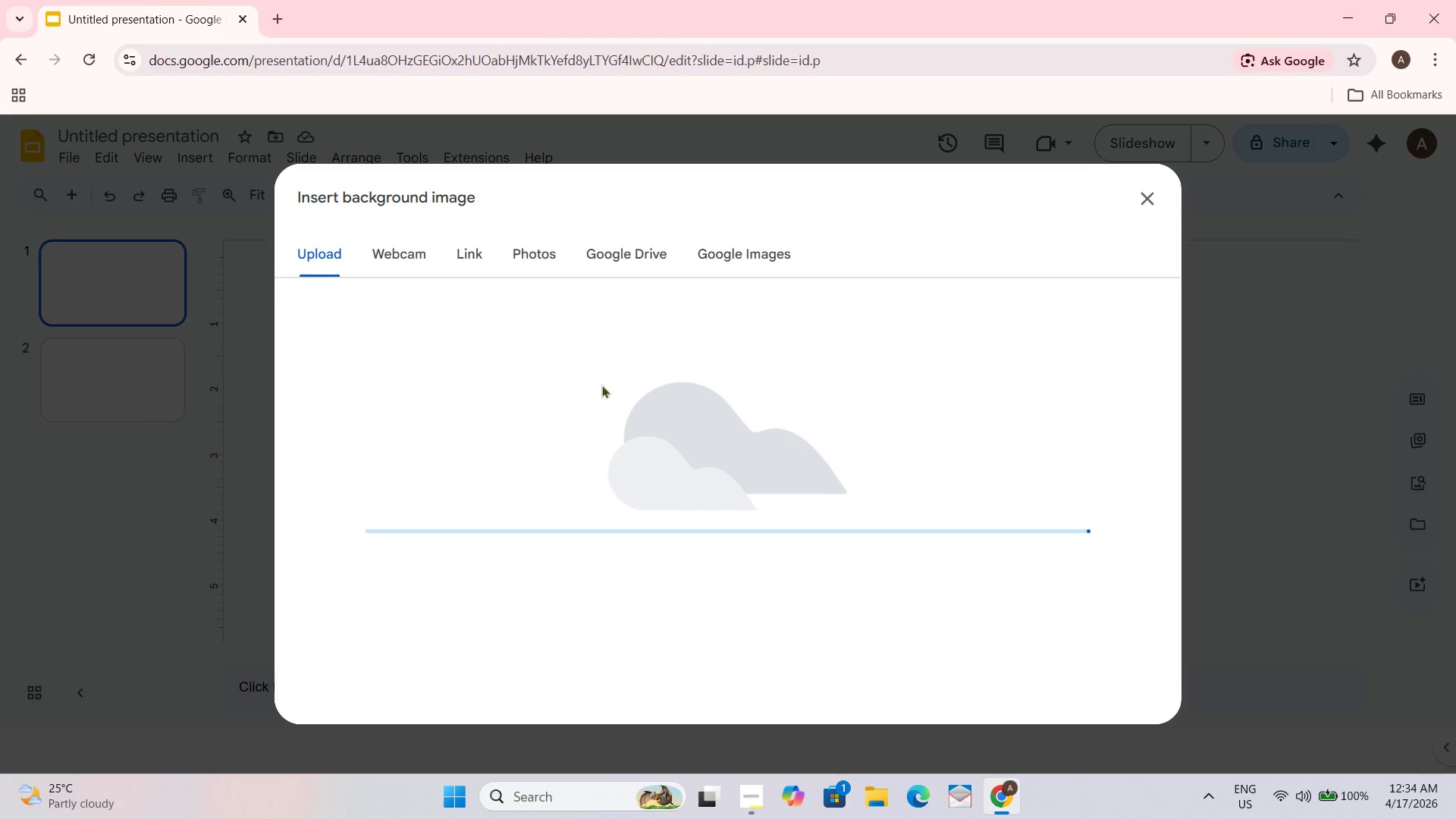 
mouse_move([708, 416])
 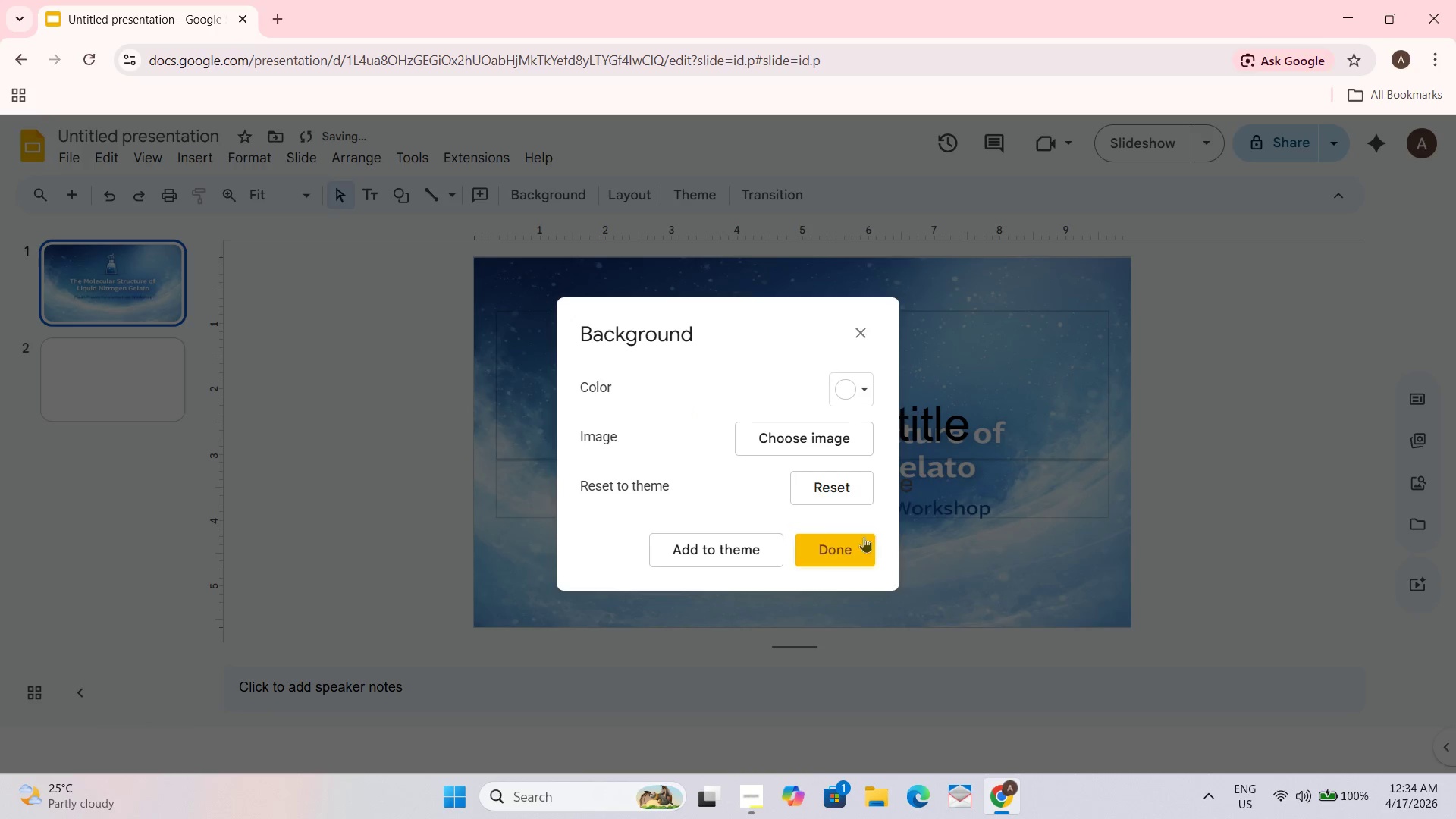 
left_click([851, 542])
 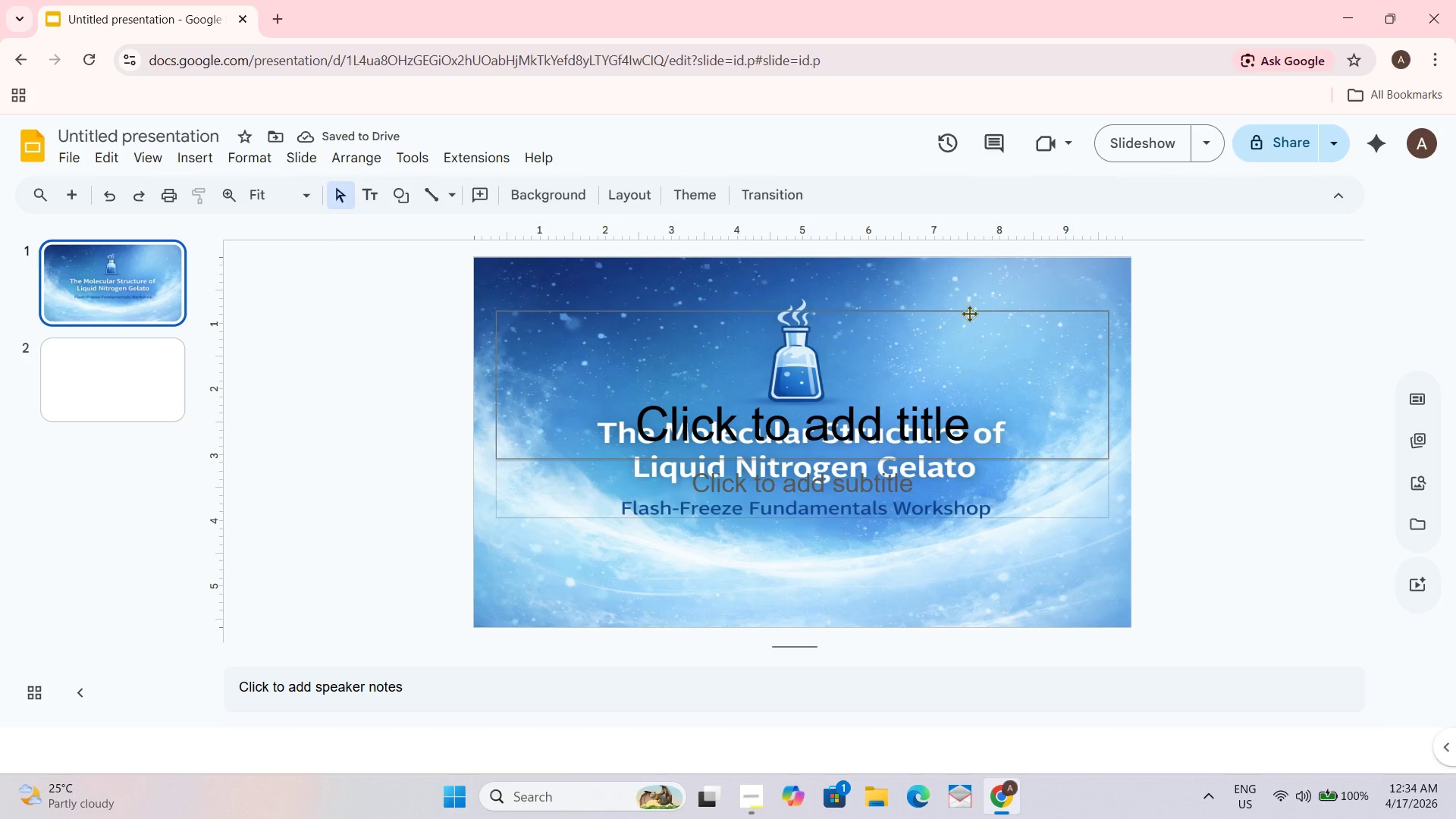 
right_click([971, 312])
 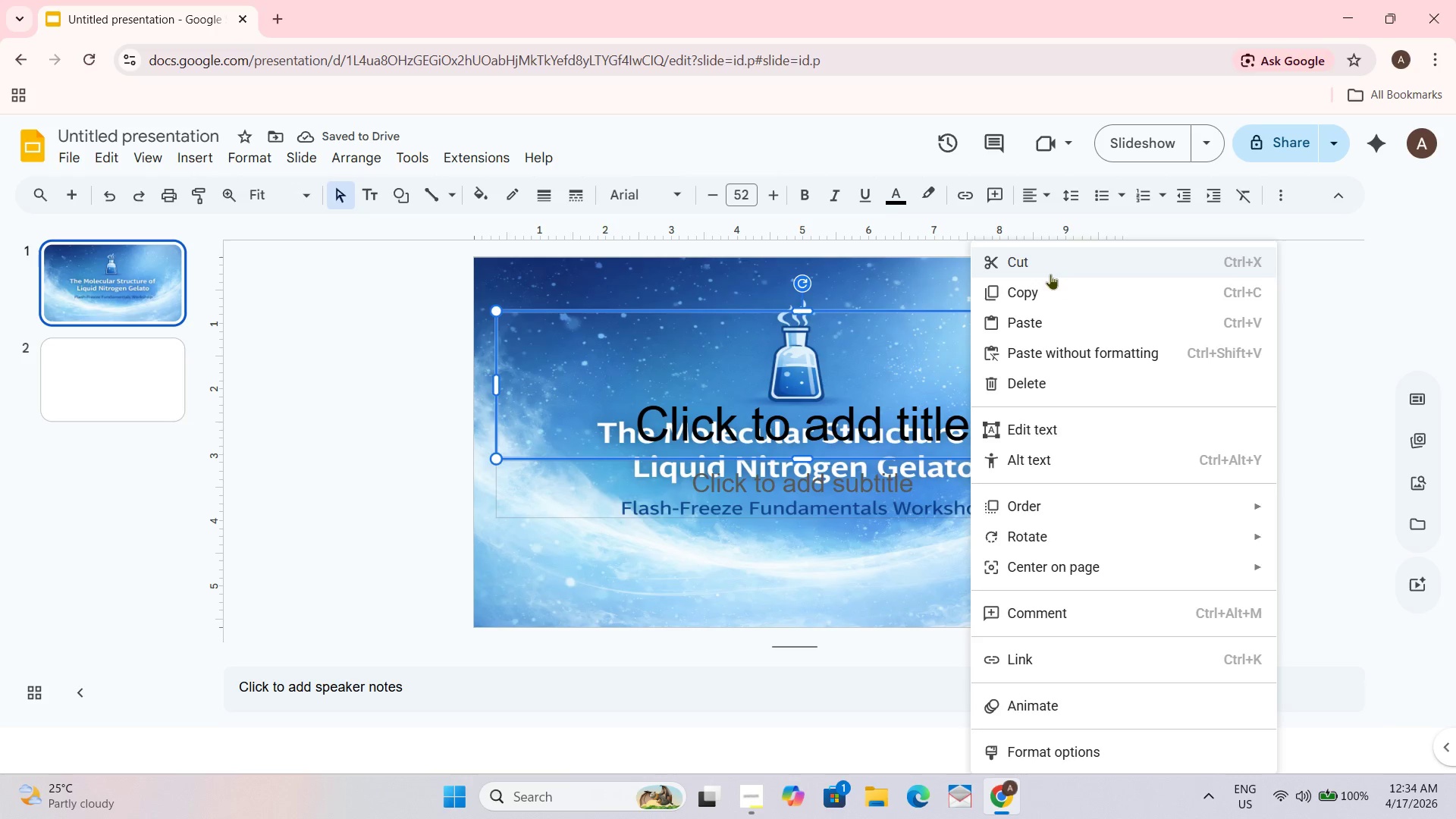 
left_click([1047, 265])
 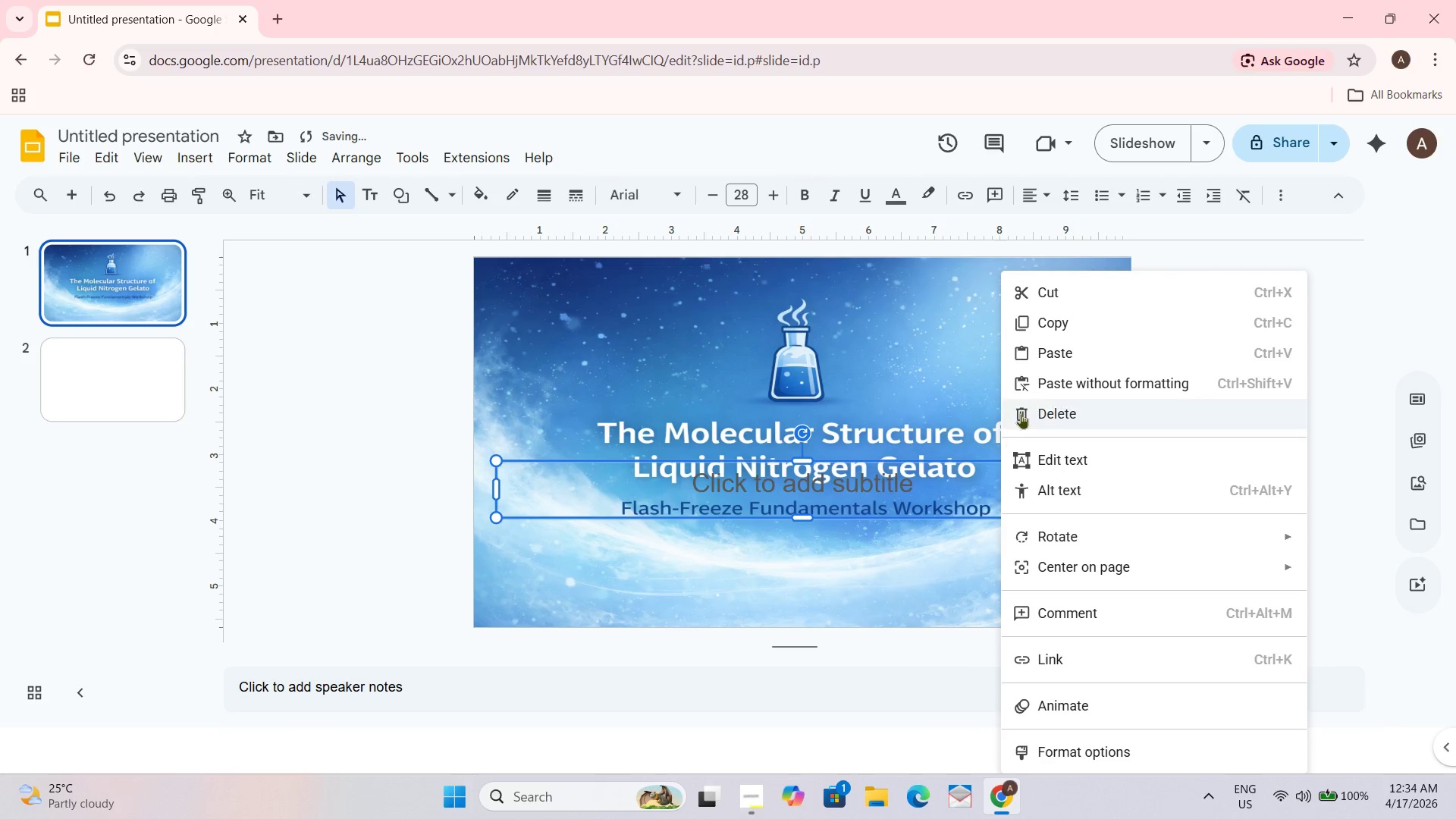 
left_click([1075, 287])
 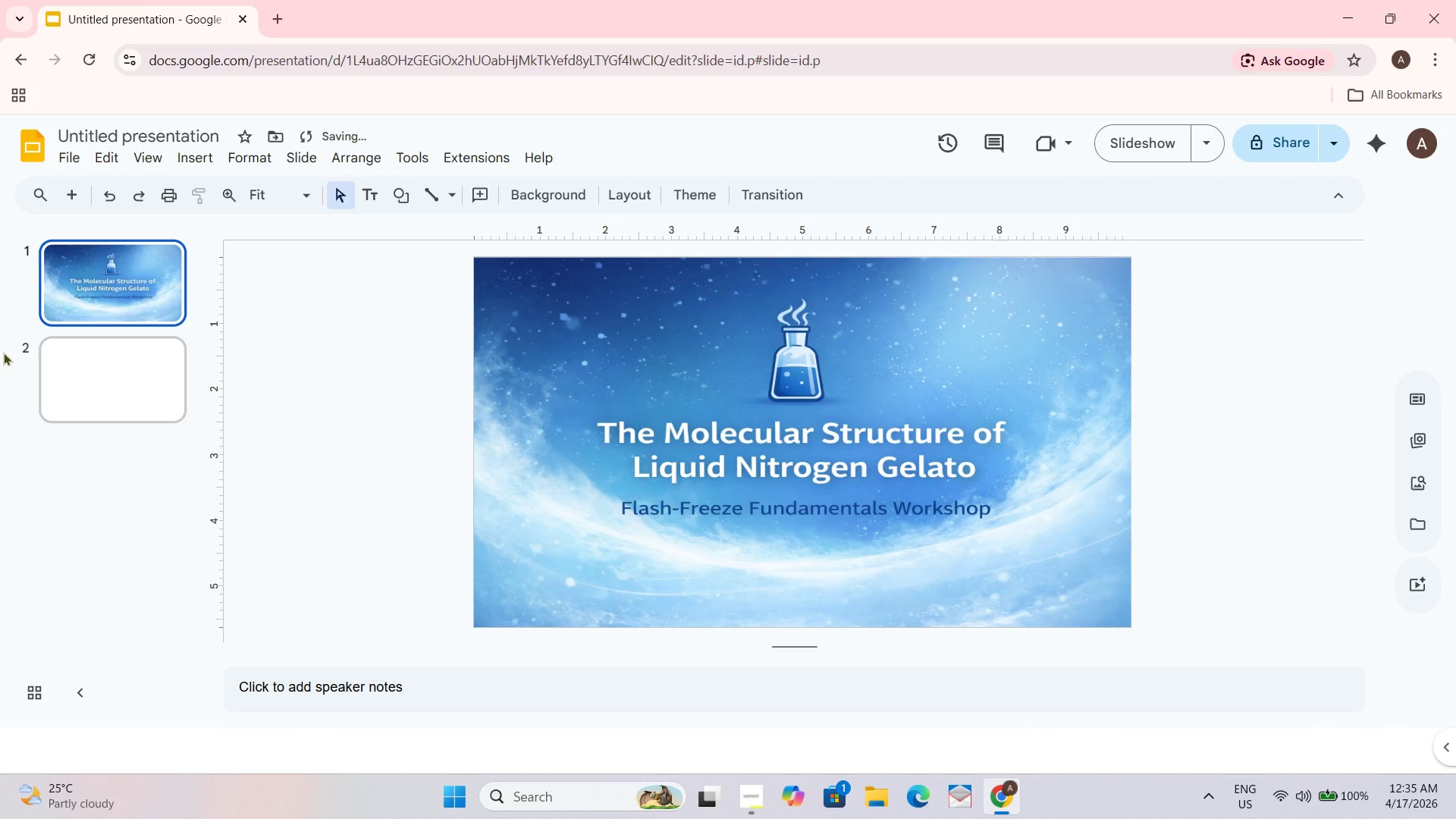 
left_click([96, 372])
 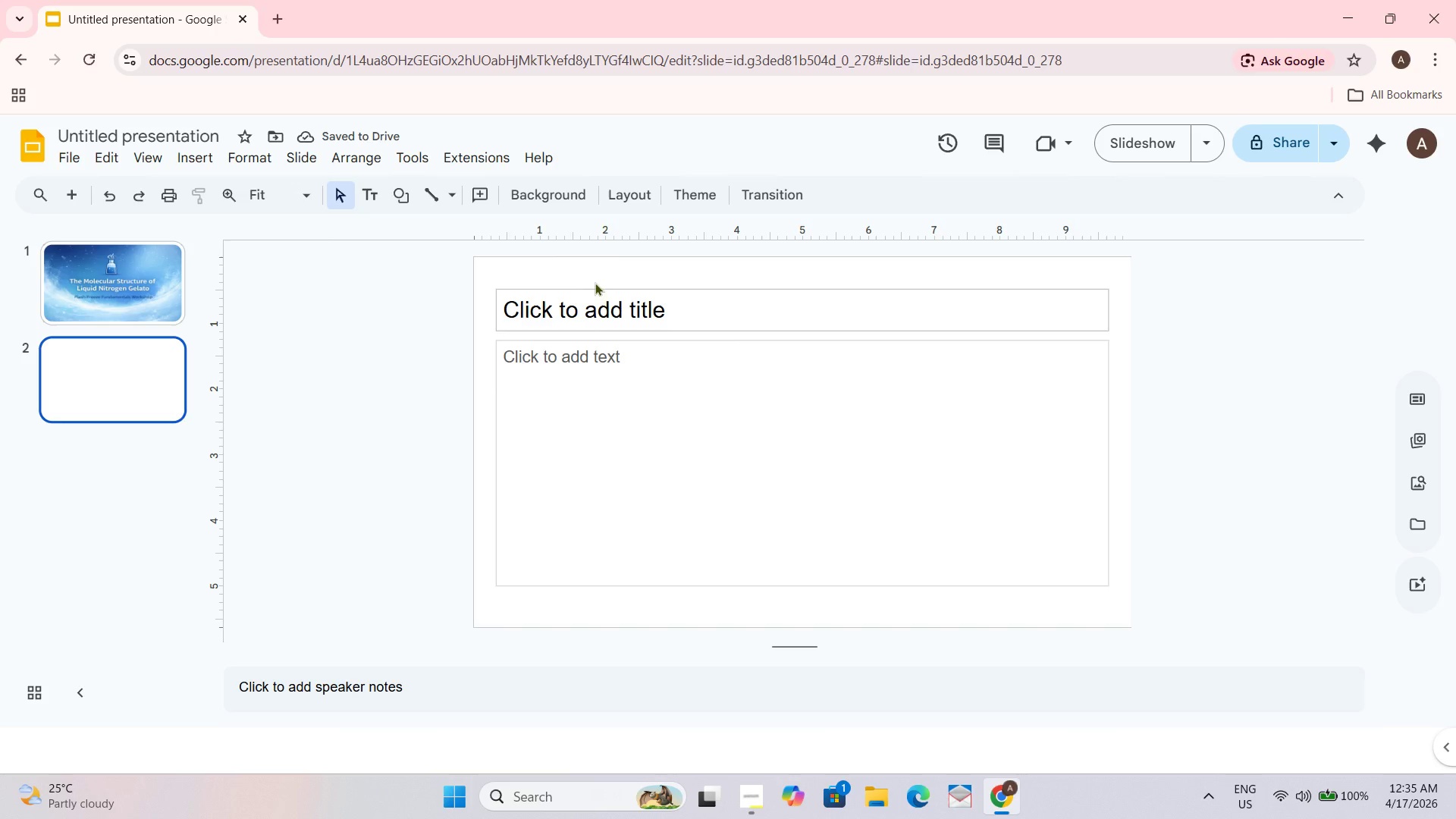 
left_click([563, 191])
 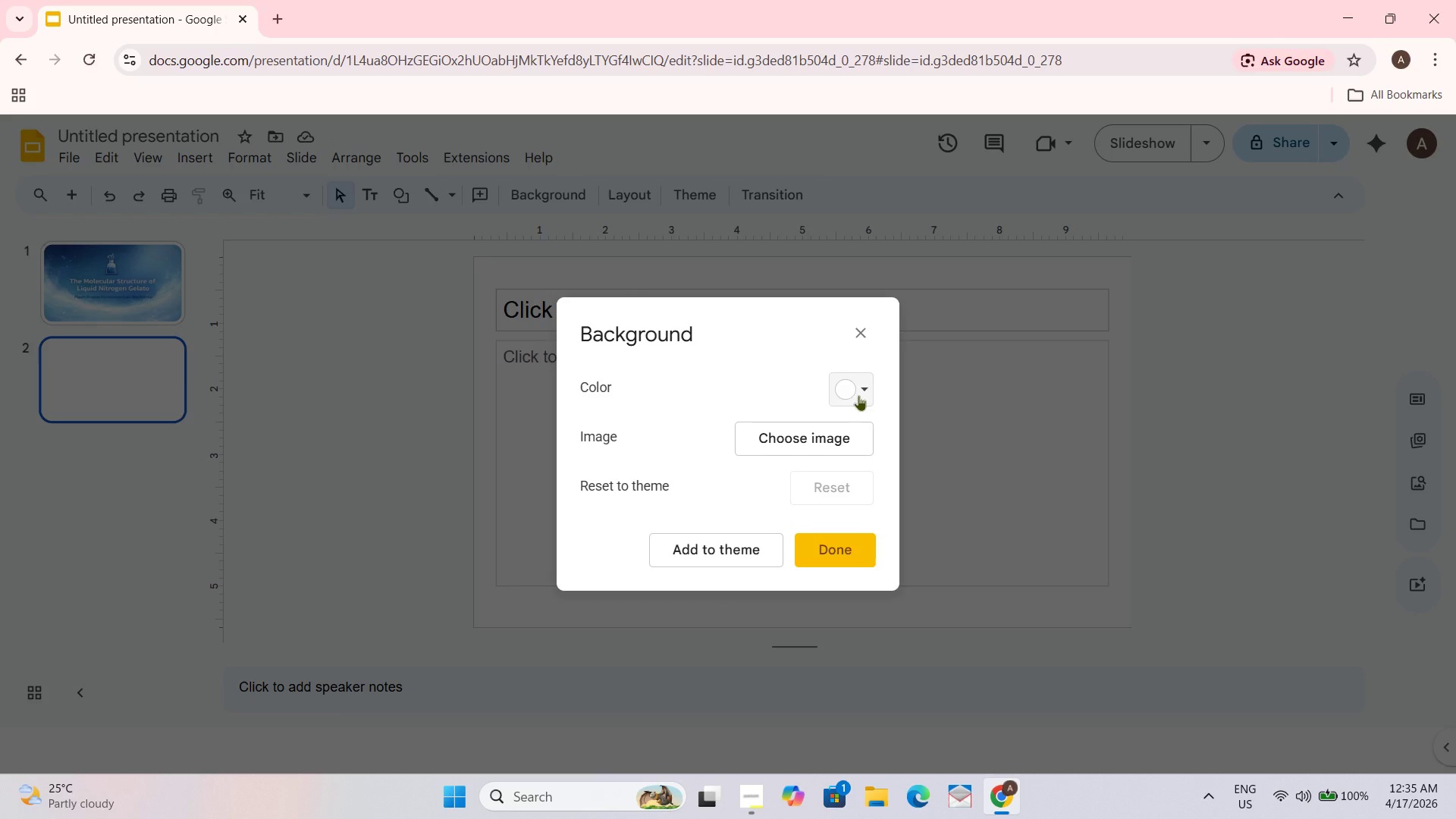 
left_click([860, 395])
 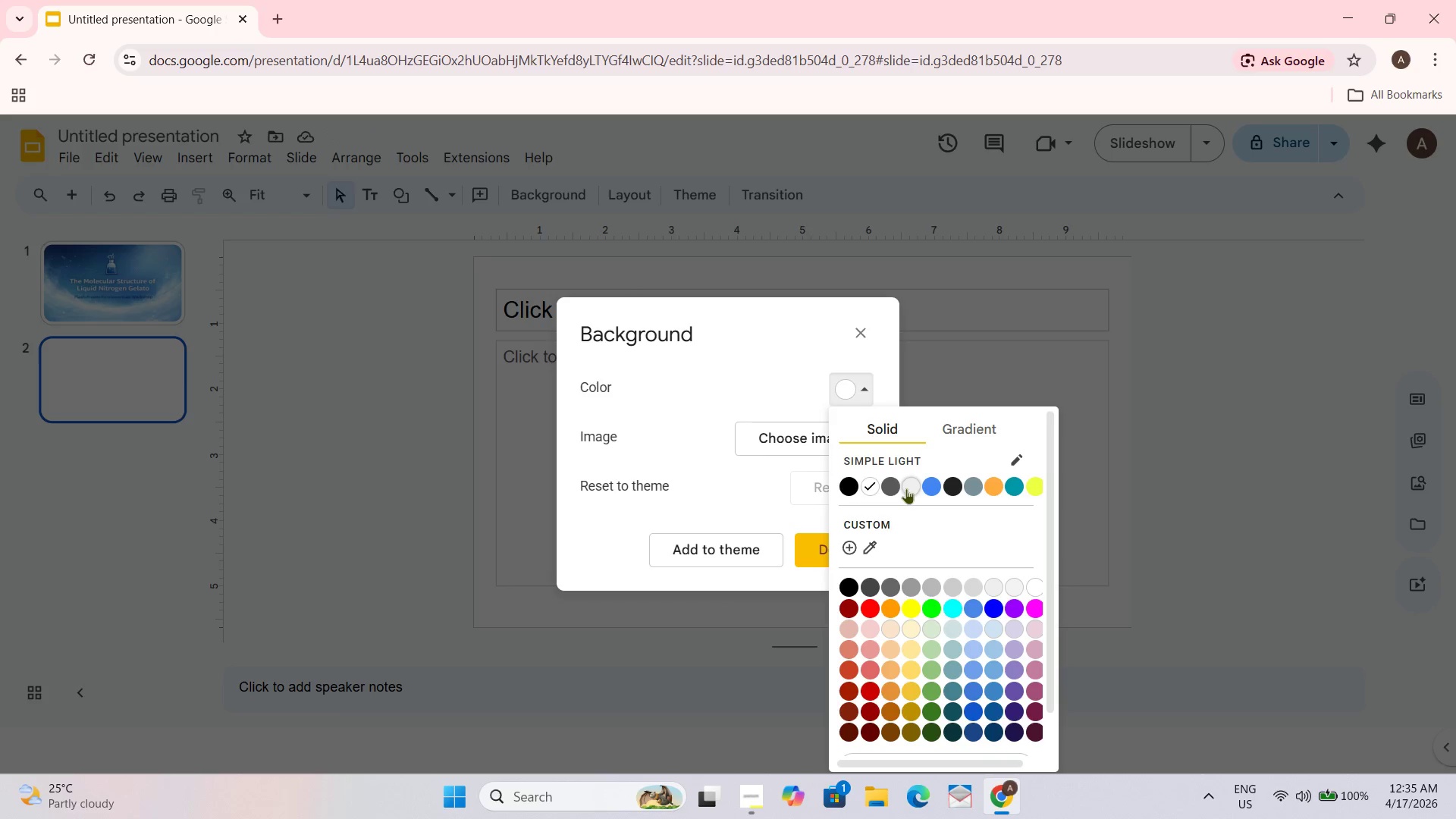 
left_click([875, 542])
 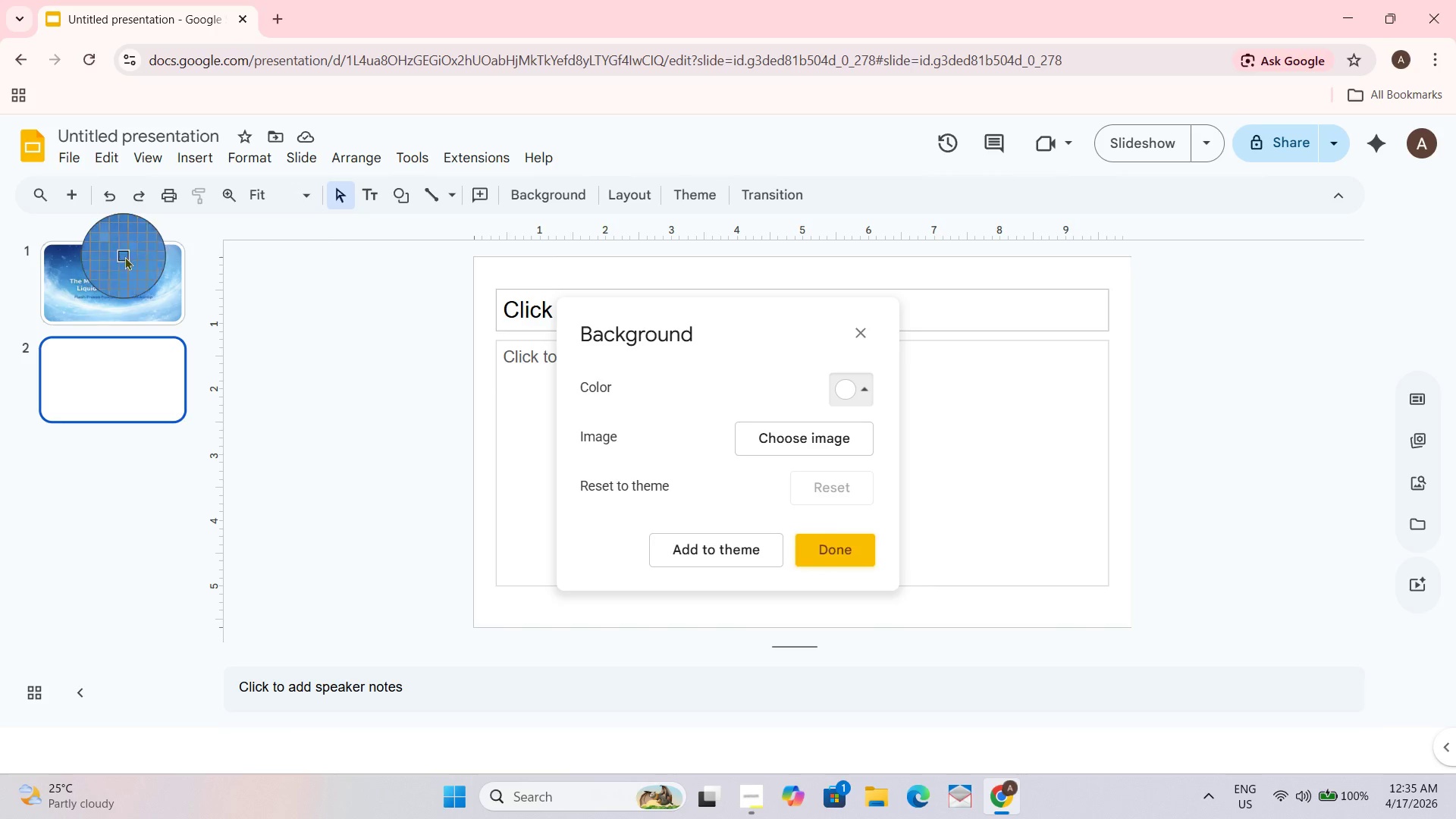 
wait(6.34)
 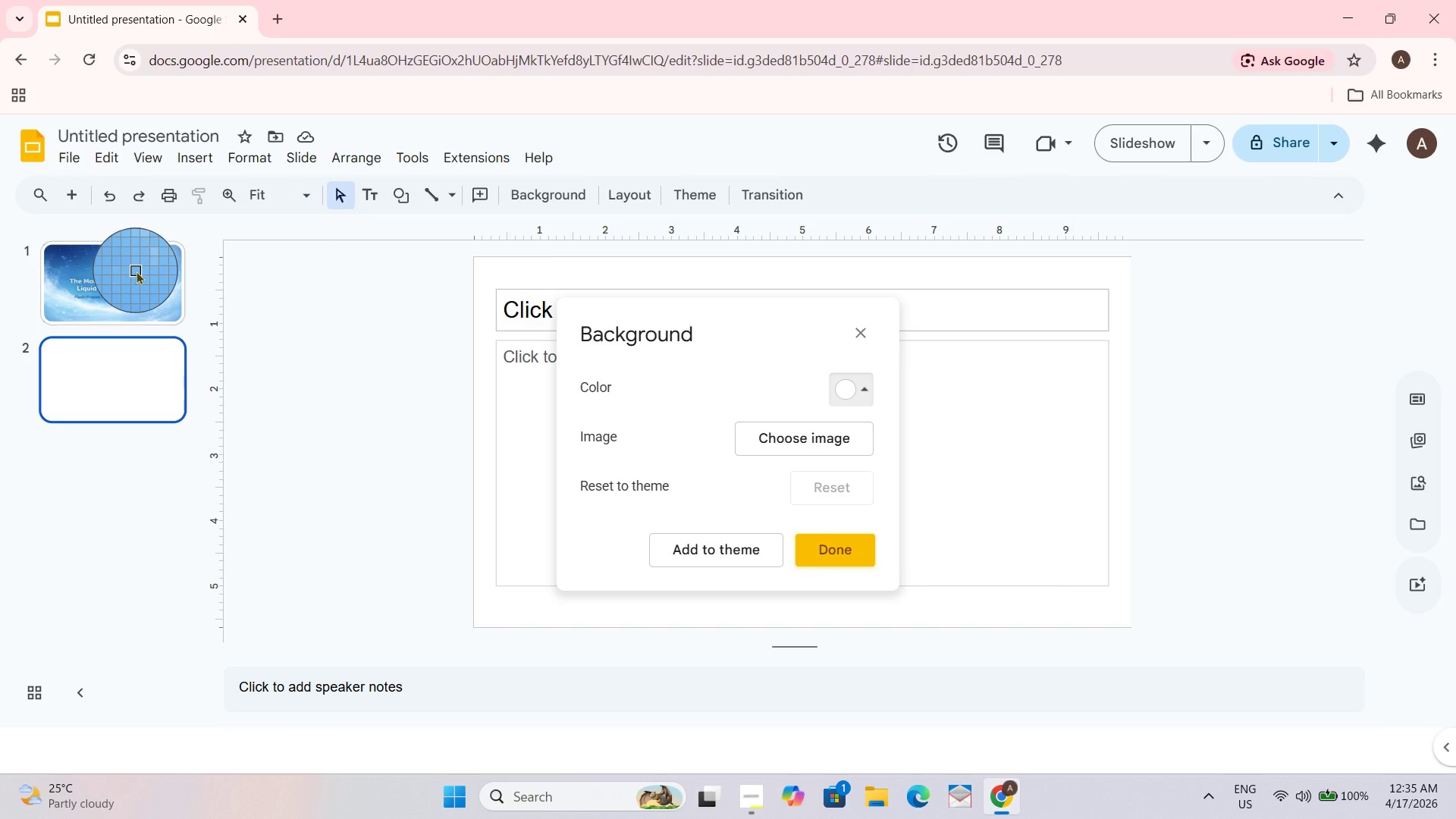 
left_click([83, 257])
 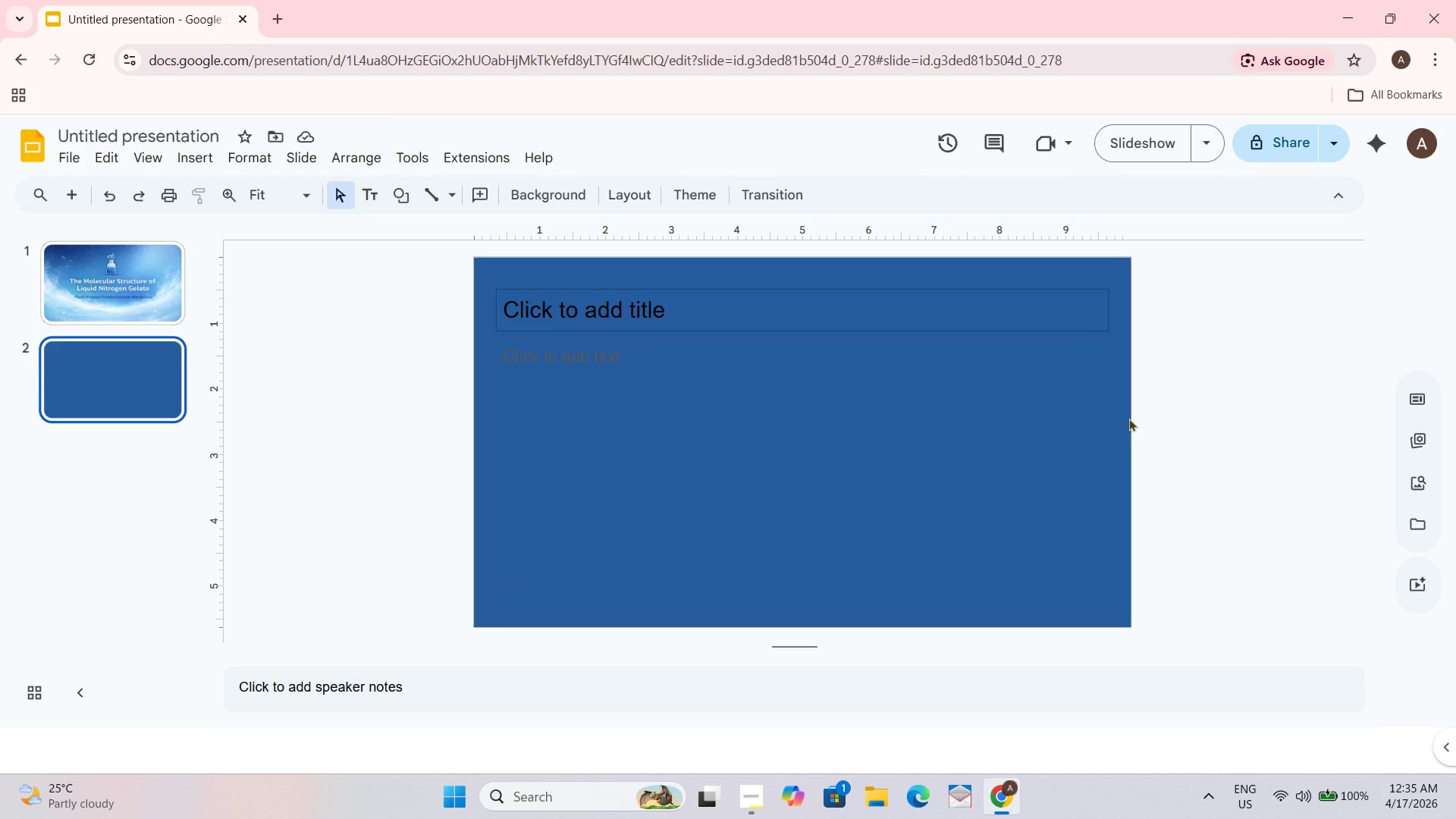 
wait(10.67)
 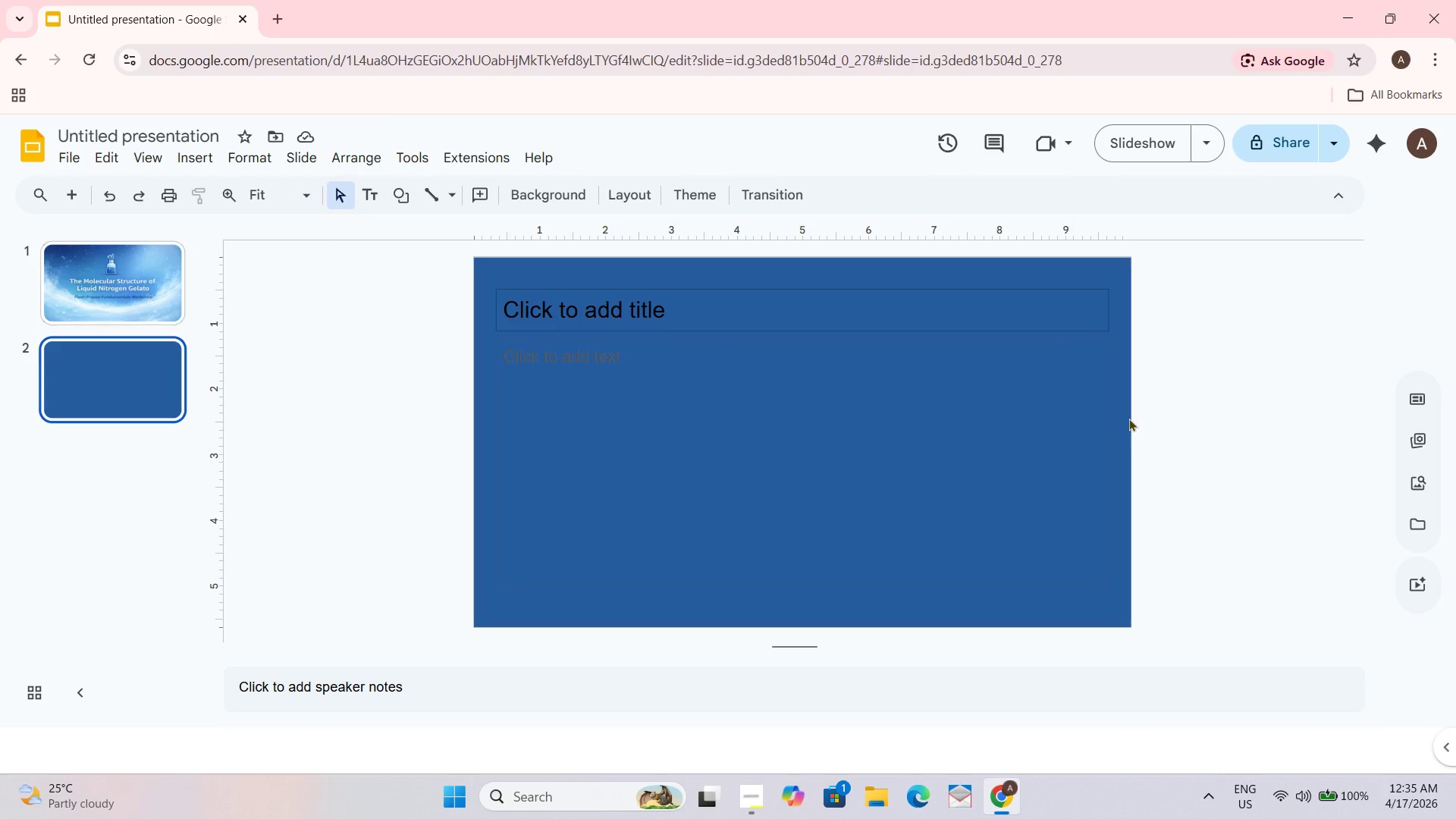 
right_click([701, 290])
 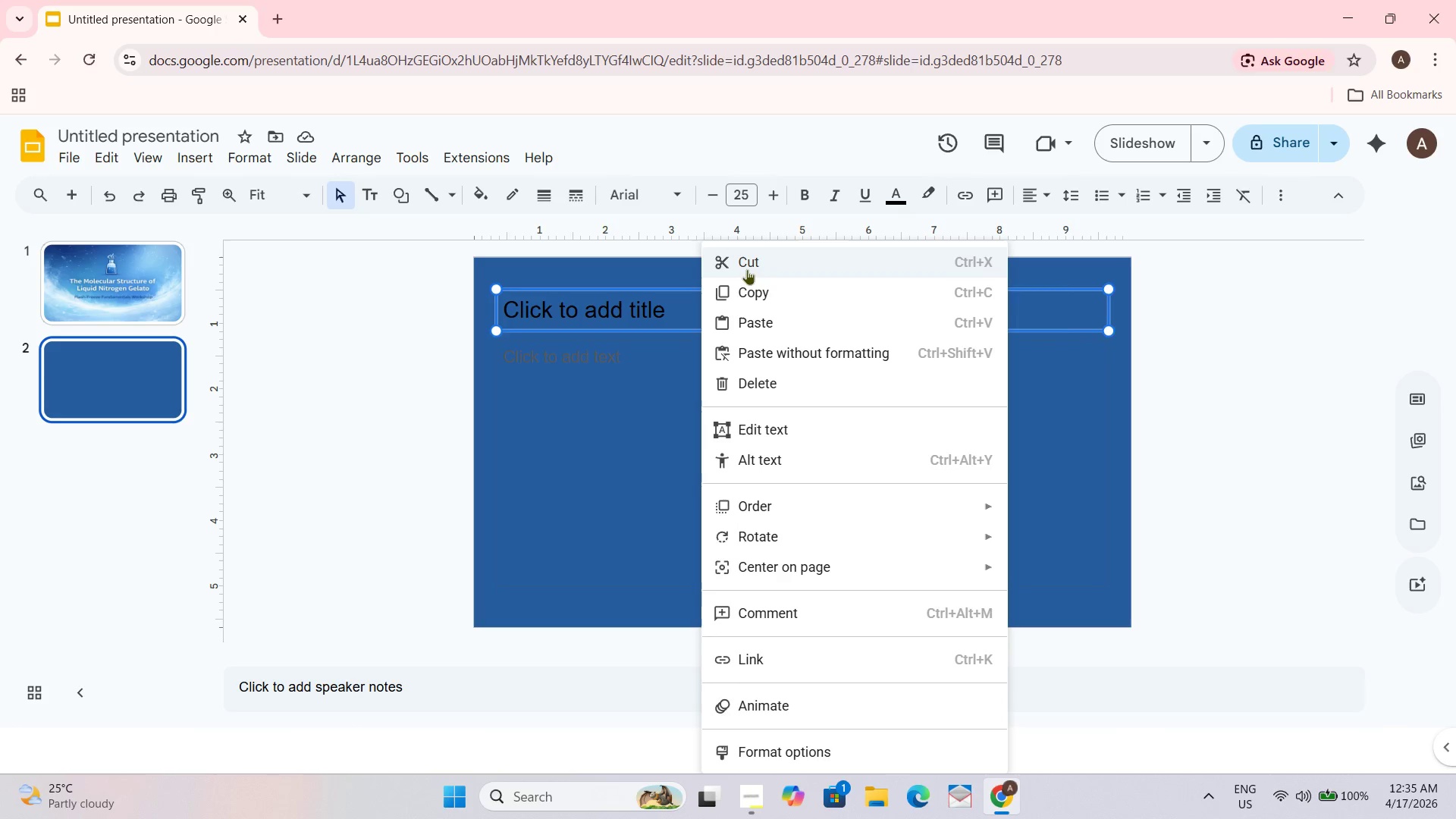 
left_click([751, 266])
 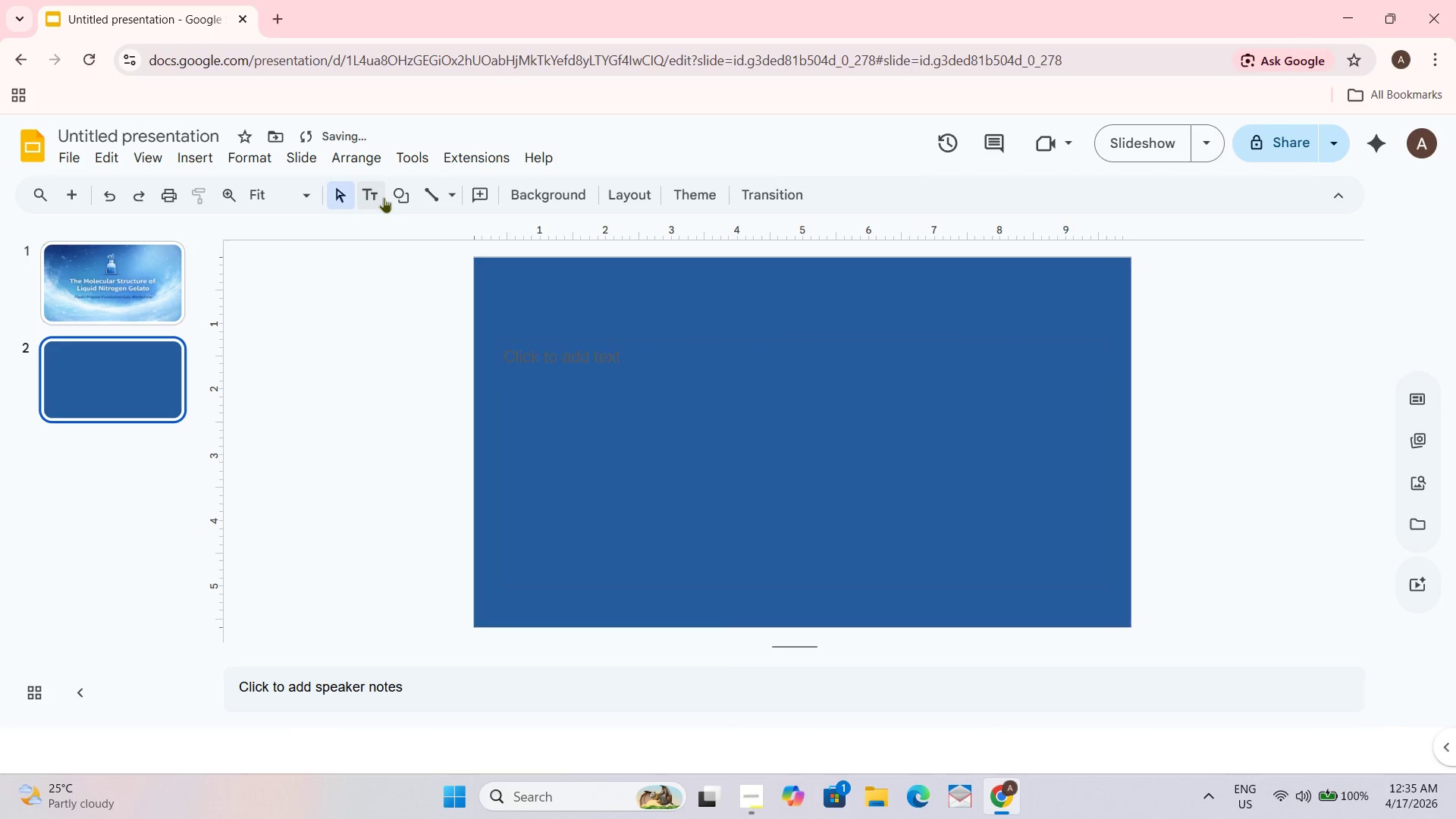 
left_click([372, 193])
 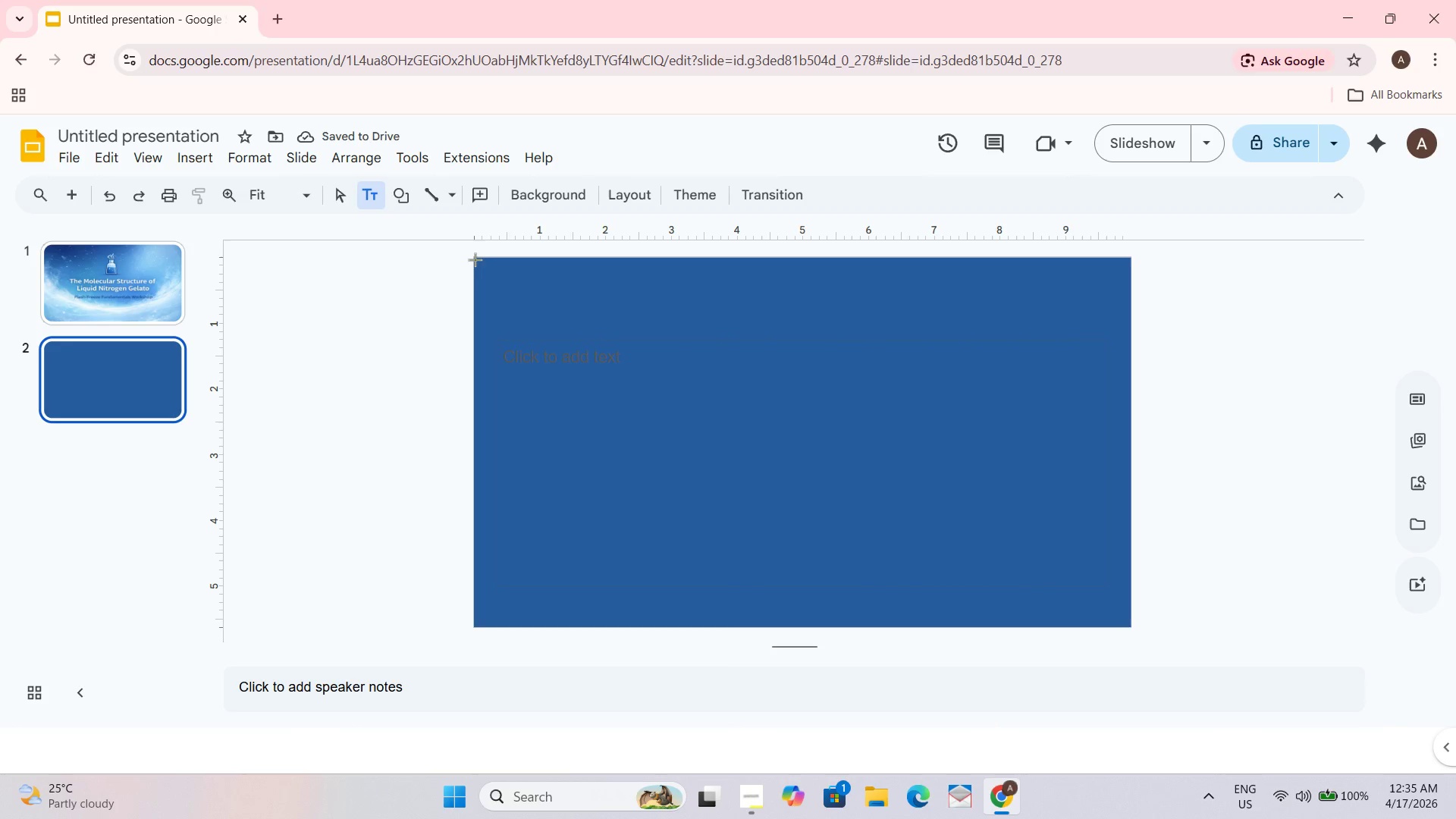 
left_click_drag(start_coordinate=[474, 259], to_coordinate=[1129, 295])
 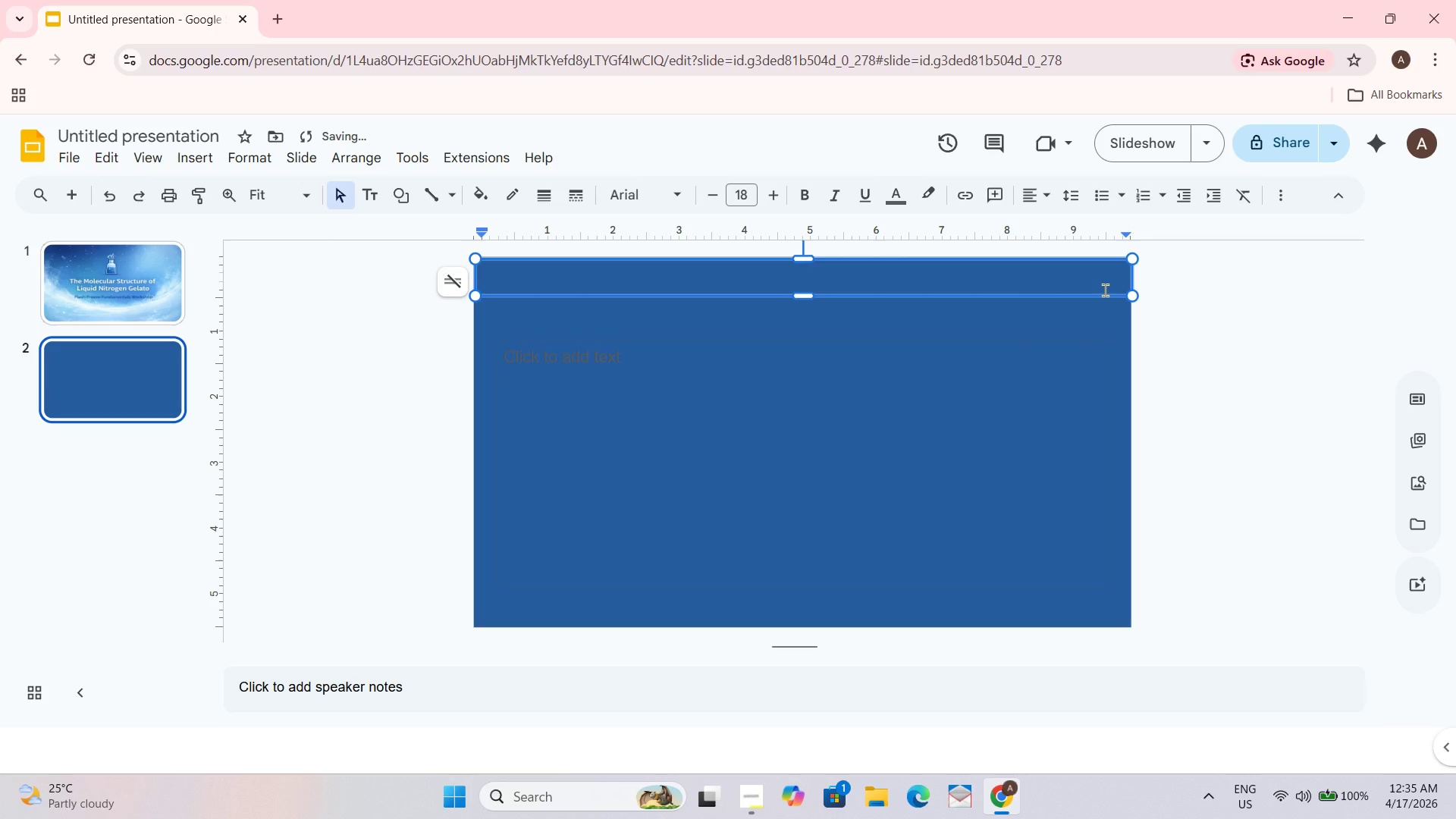 
hold_key(key=ControlLeft, duration=0.44)
 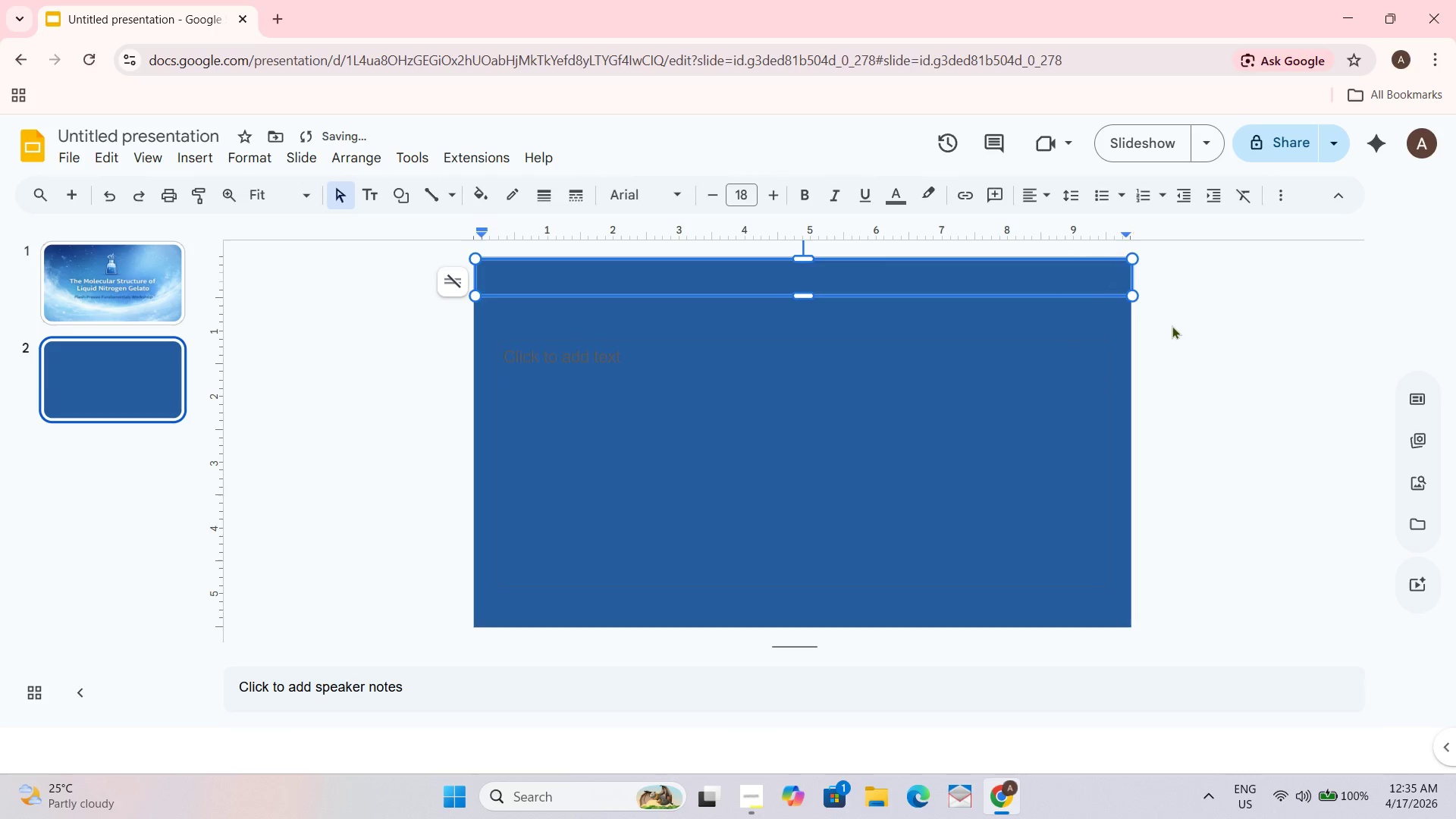 
left_click_drag(start_coordinate=[1174, 328], to_coordinate=[1178, 333])
 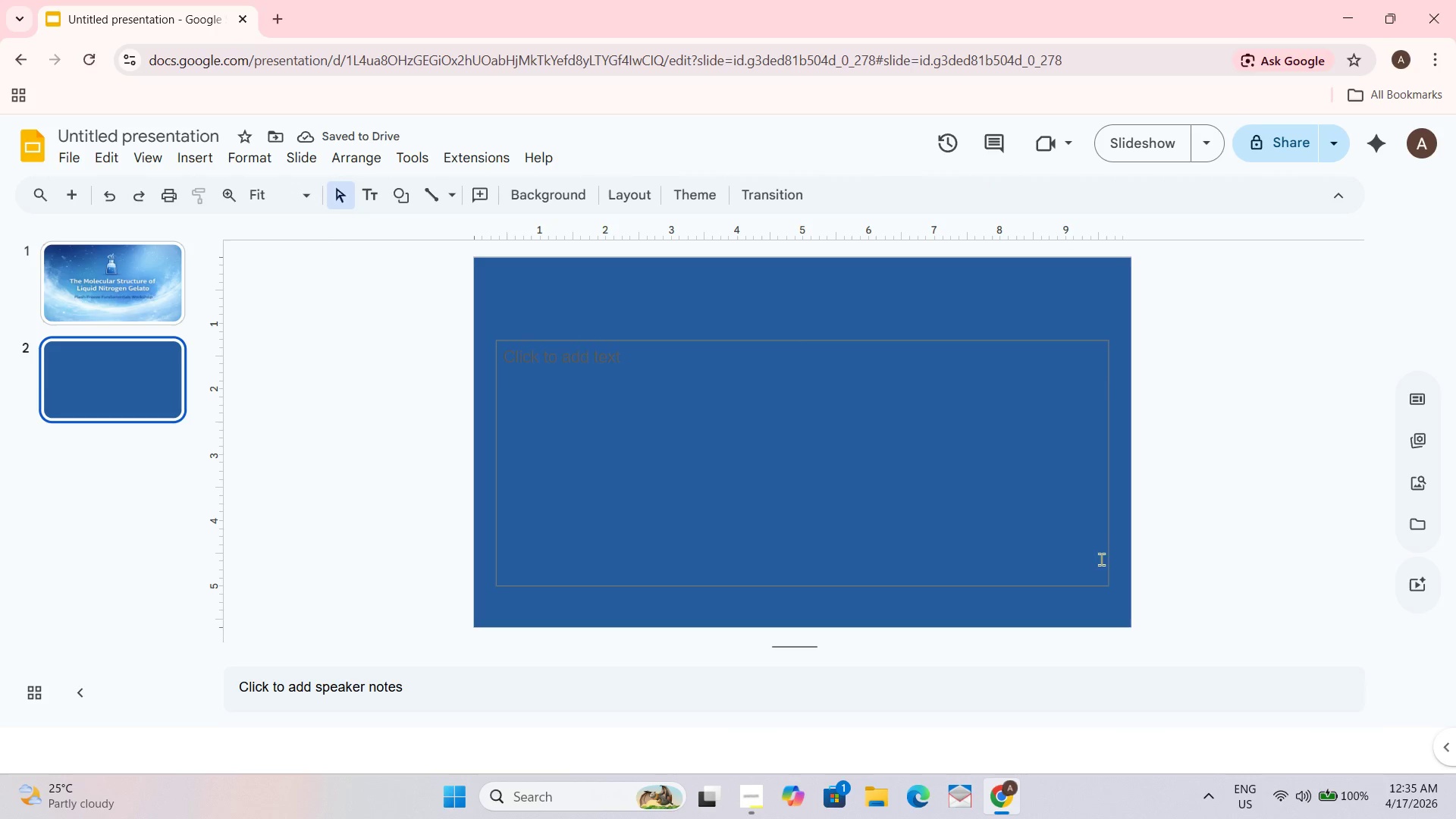 
left_click_drag(start_coordinate=[1107, 567], to_coordinate=[1020, 492])
 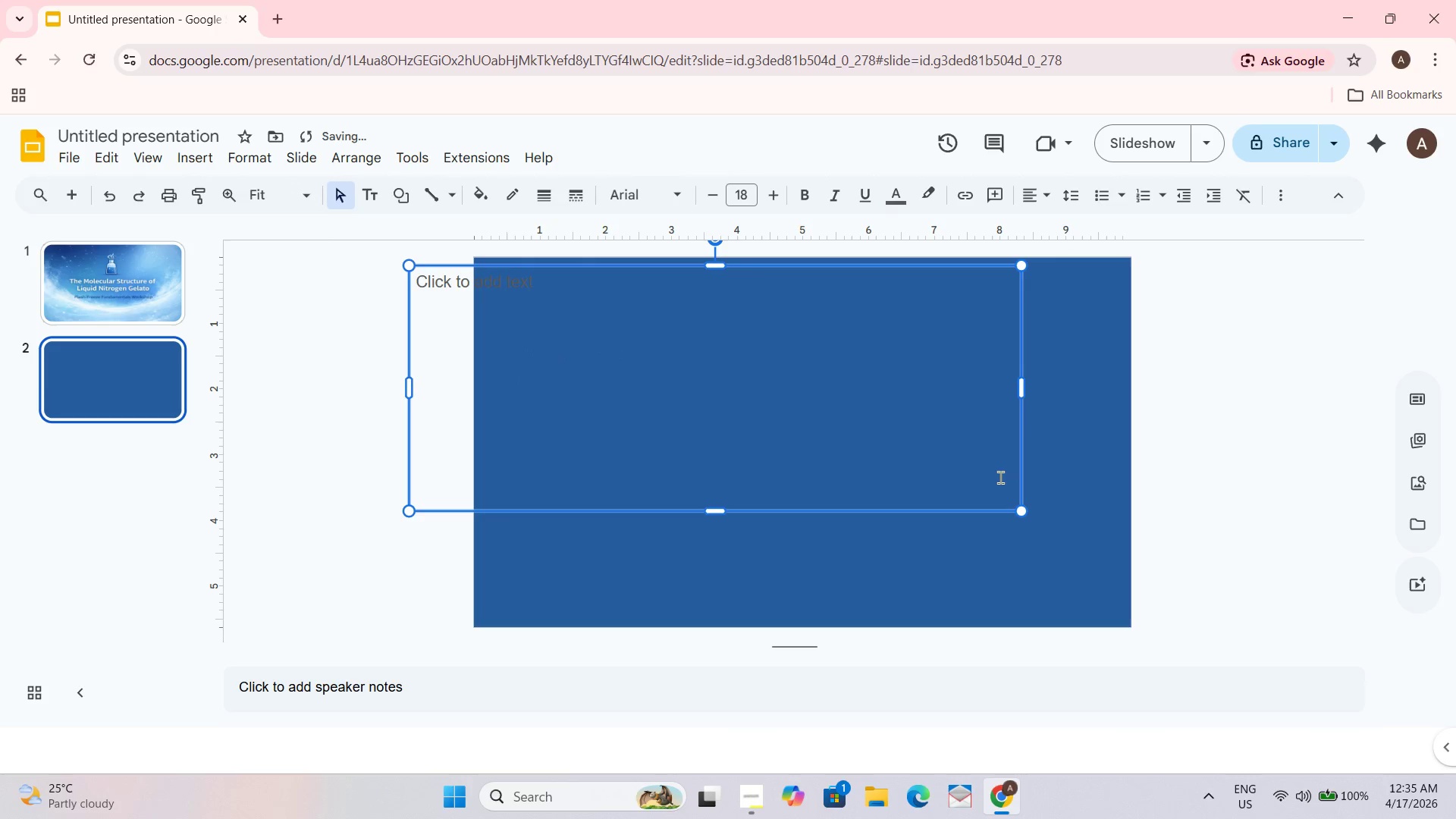 
key(Control+Z)
 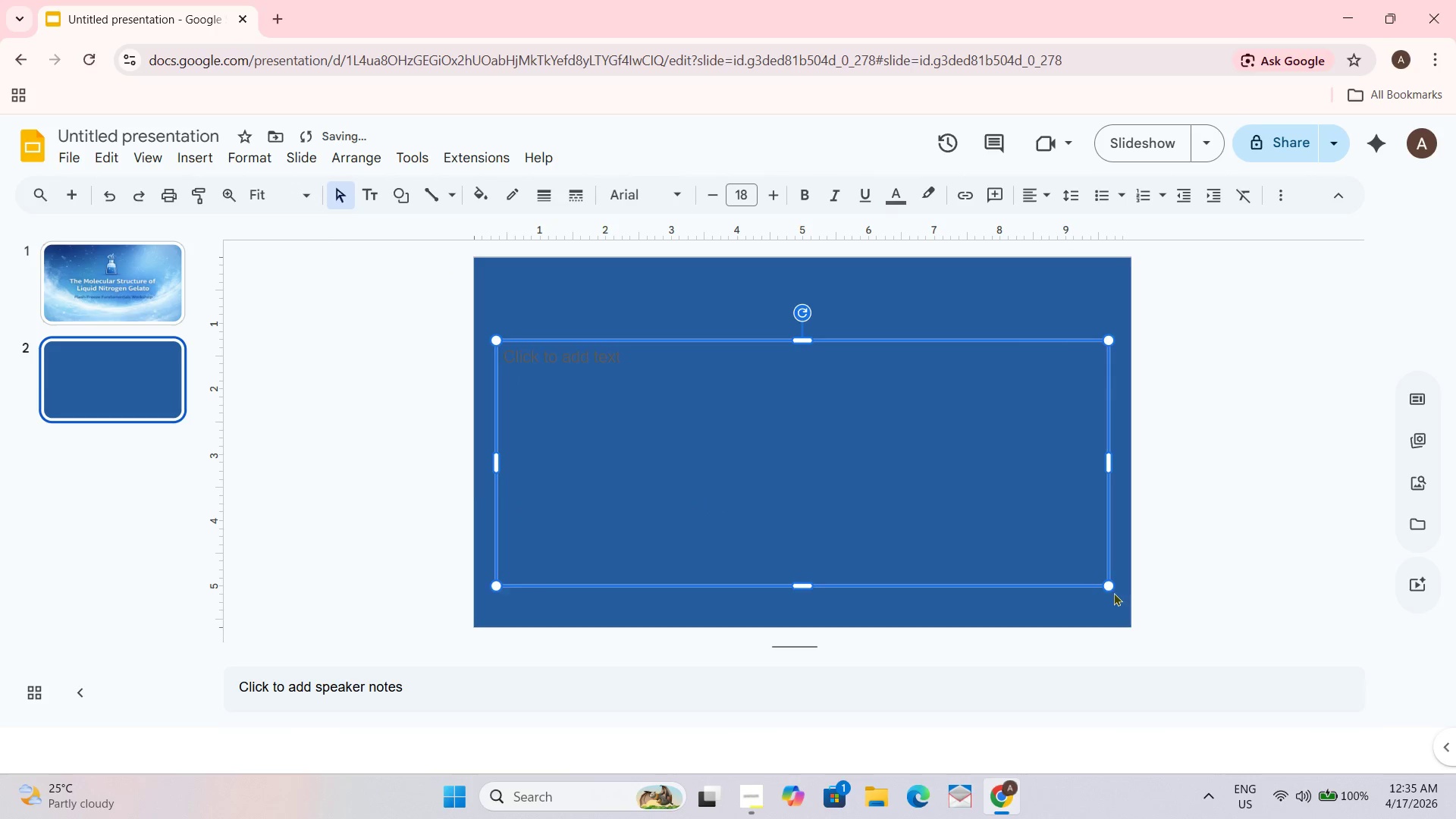 
left_click_drag(start_coordinate=[1109, 585], to_coordinate=[880, 437])
 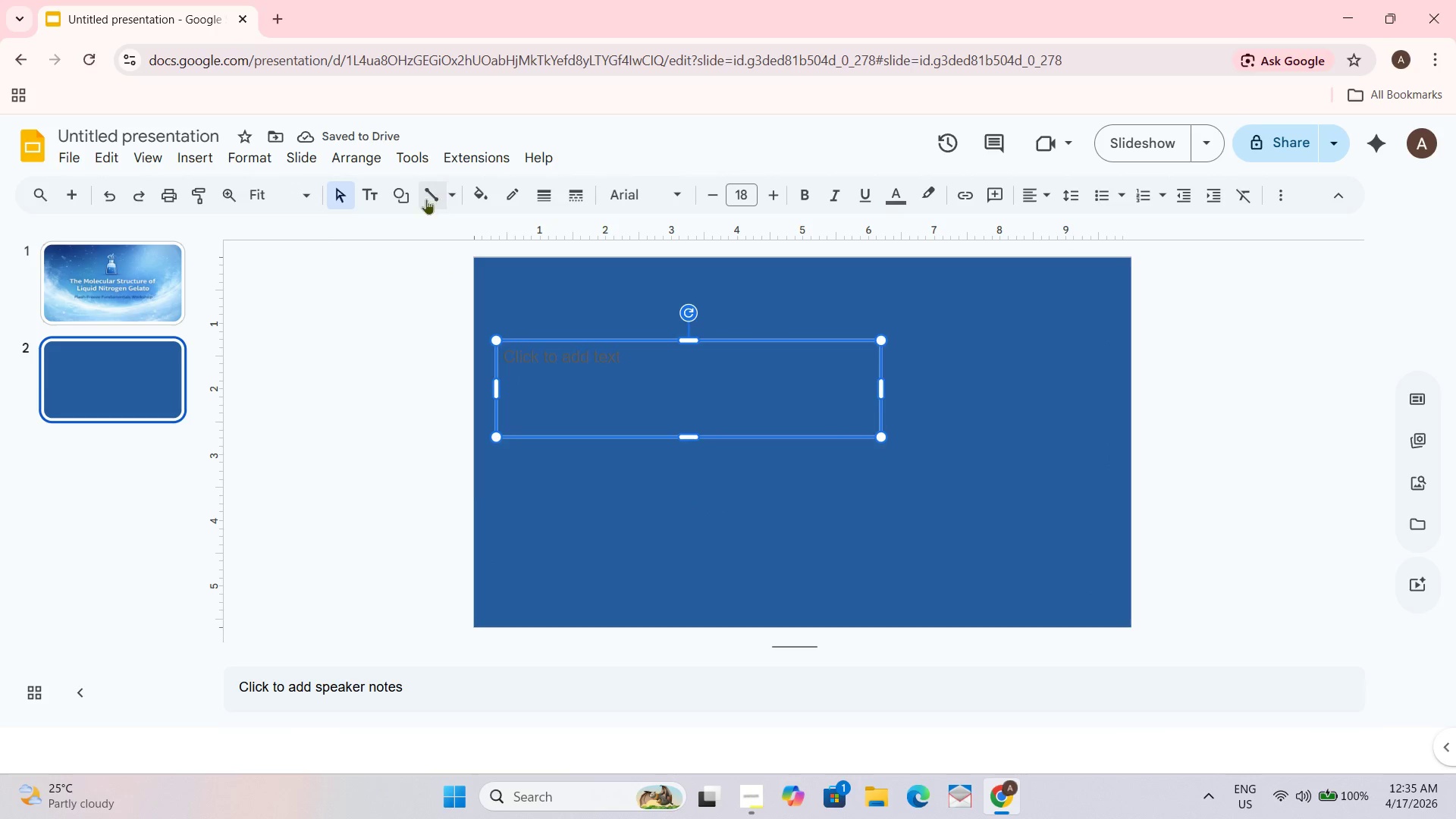 
left_click([405, 192])
 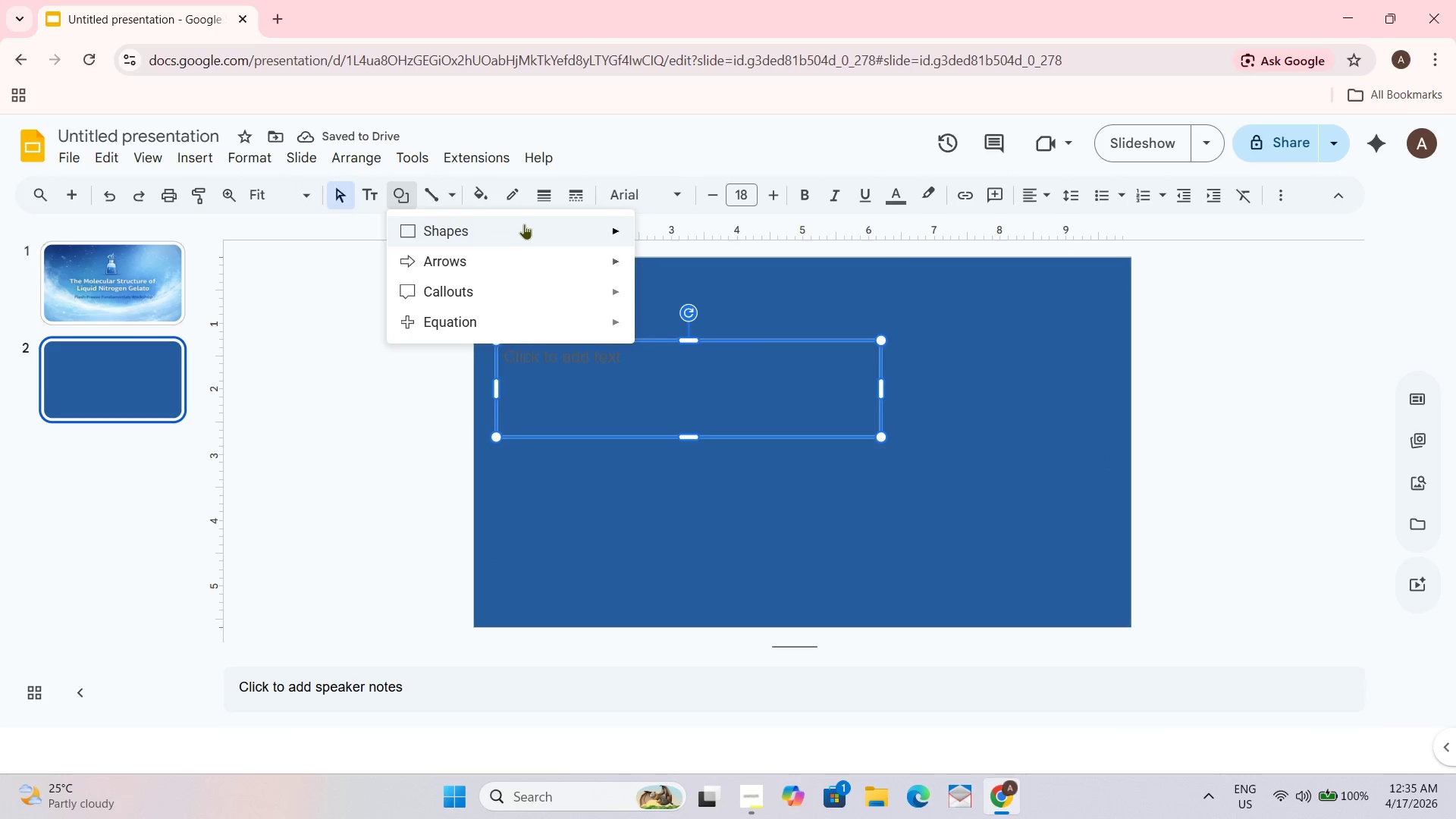 
left_click([524, 224])
 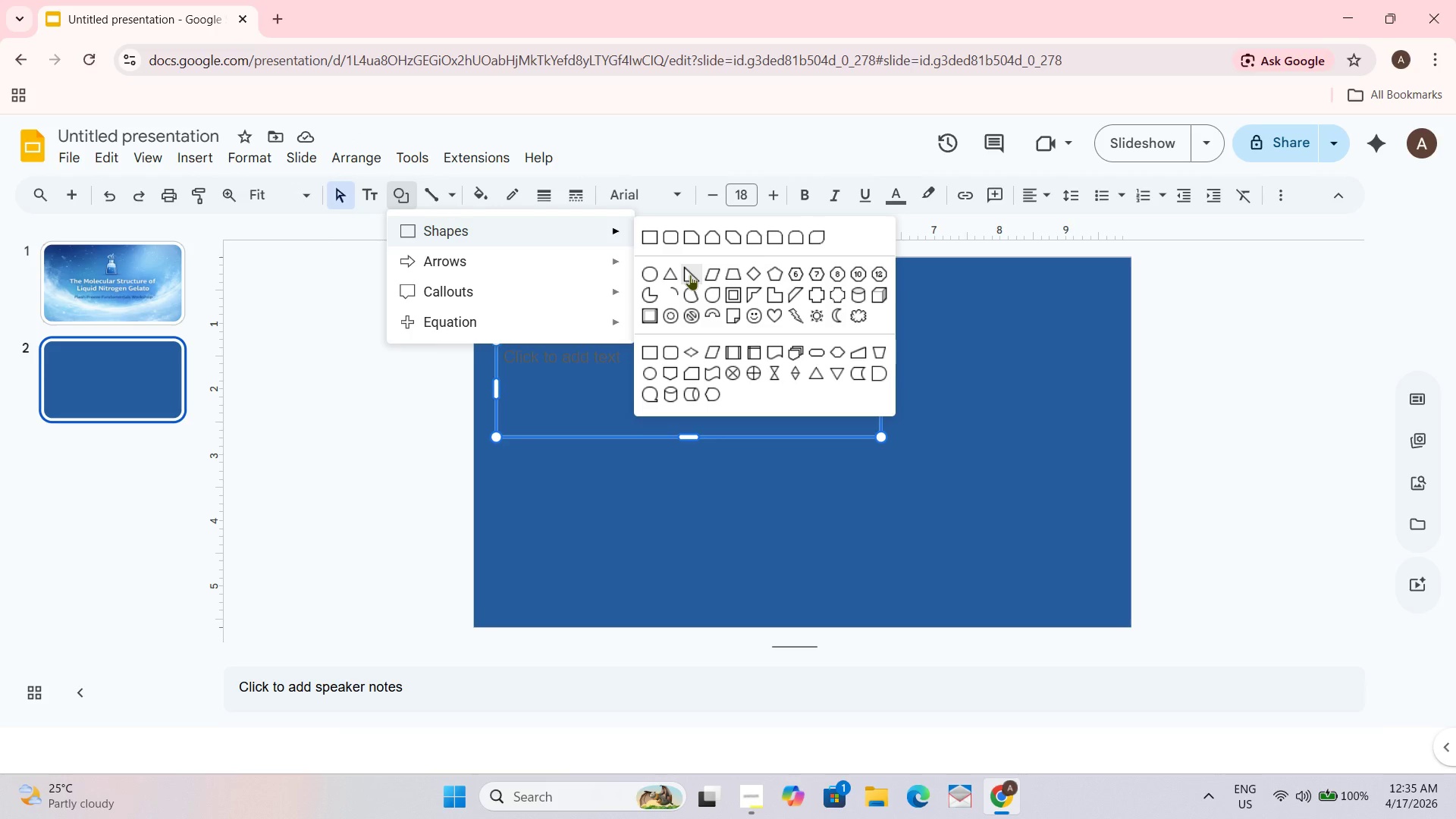 
wait(6.36)
 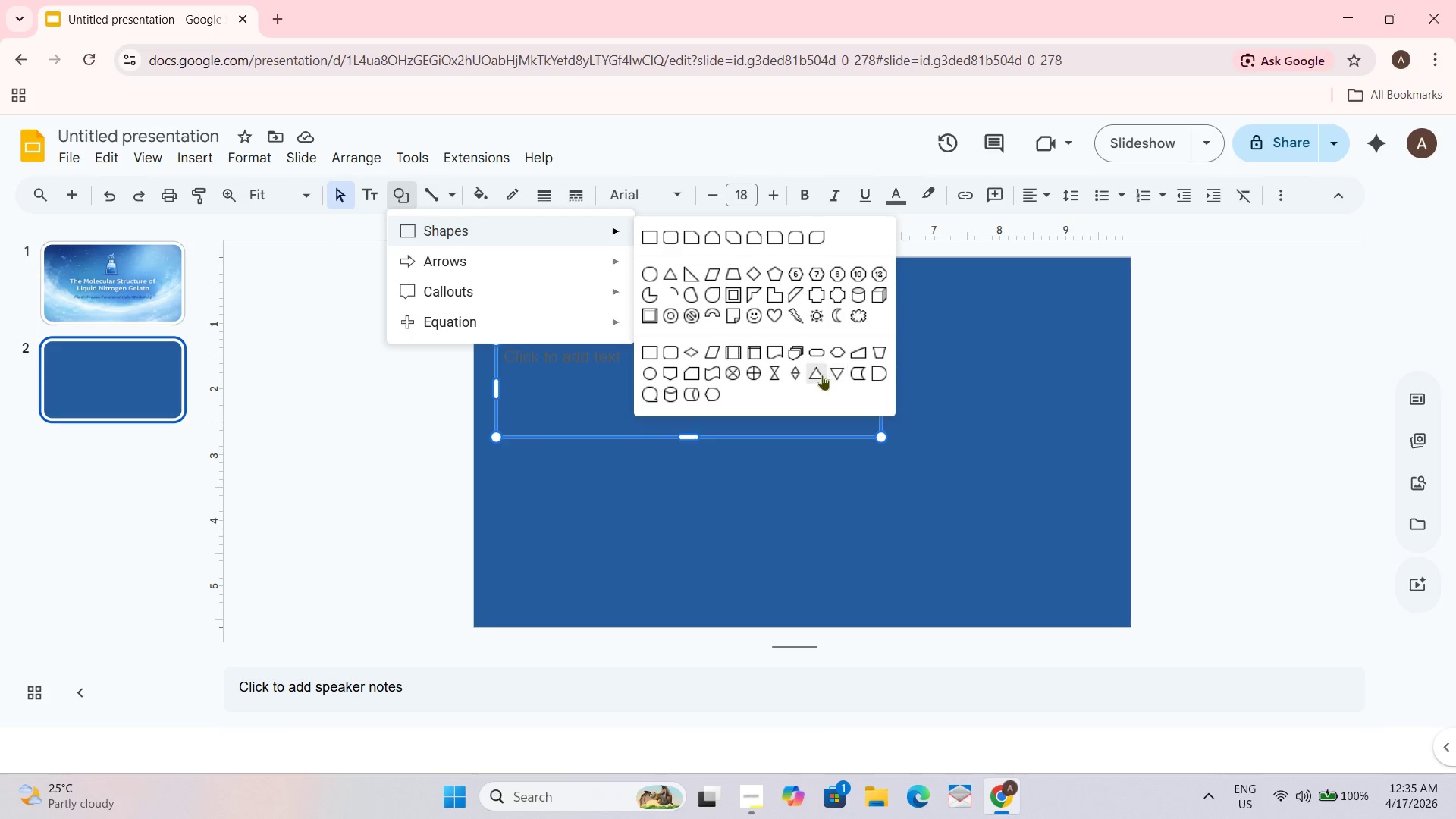 
left_click([691, 274])
 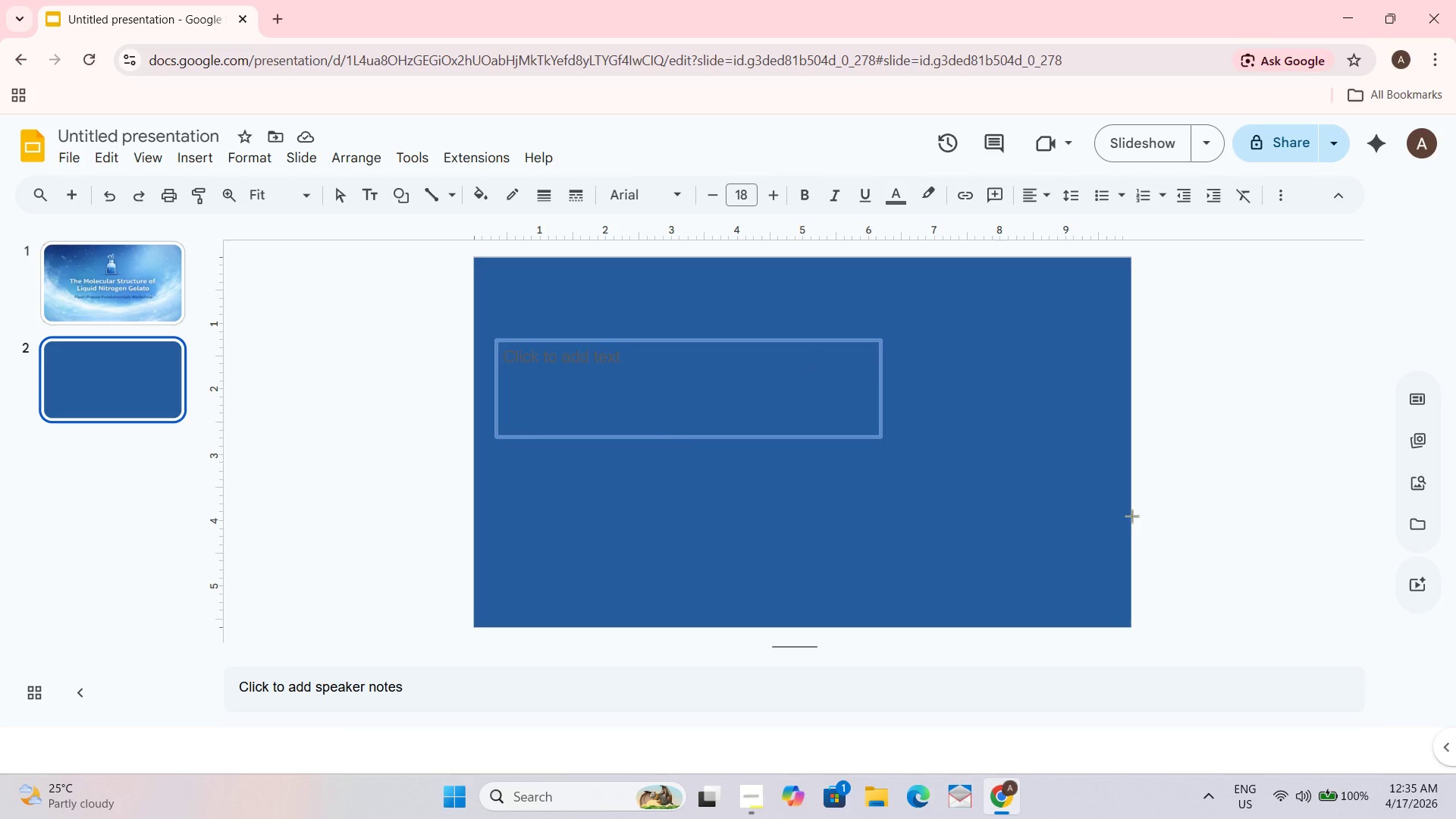 
left_click_drag(start_coordinate=[1128, 514], to_coordinate=[993, 626])
 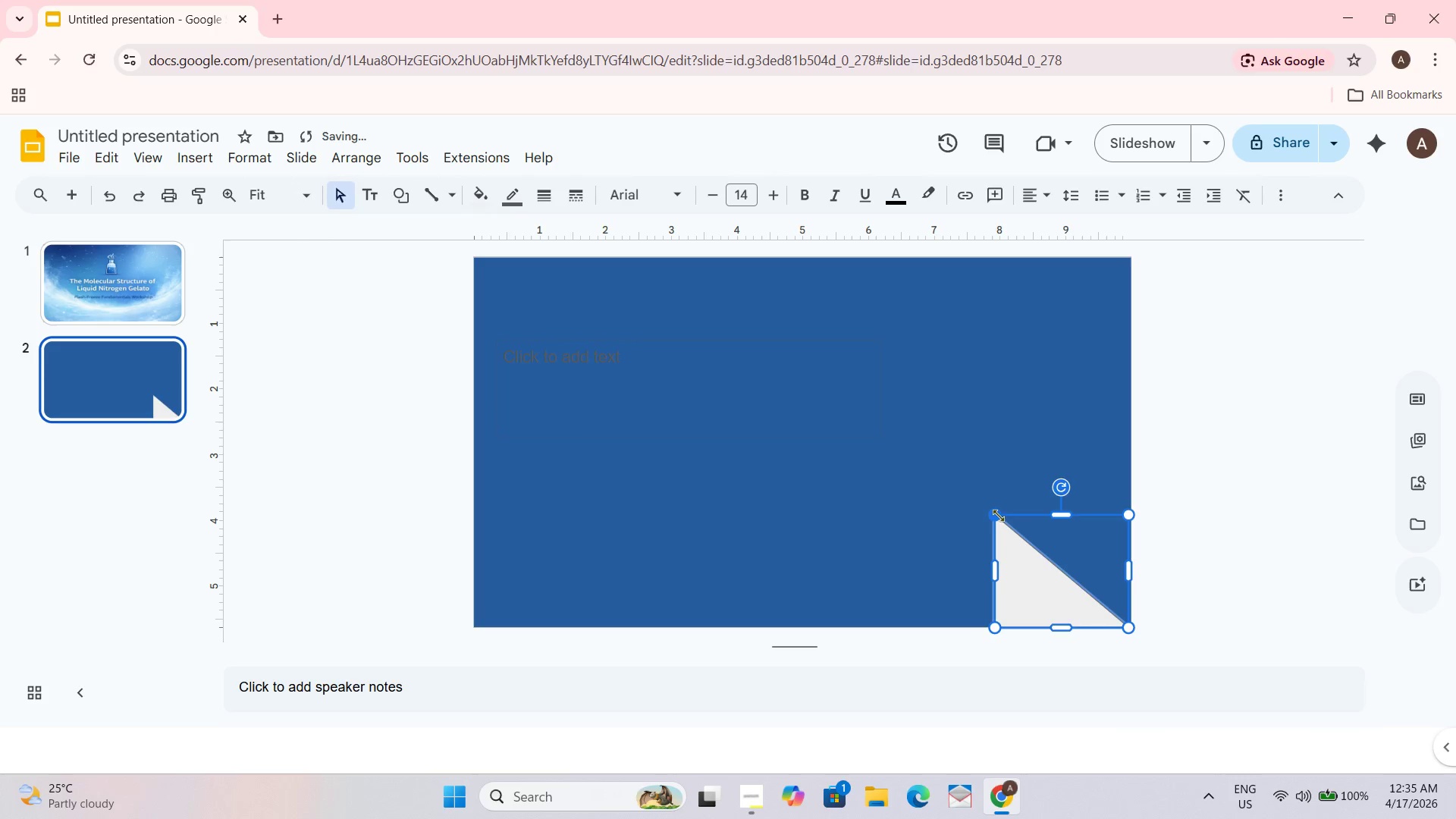 
left_click_drag(start_coordinate=[995, 513], to_coordinate=[1234, 528])
 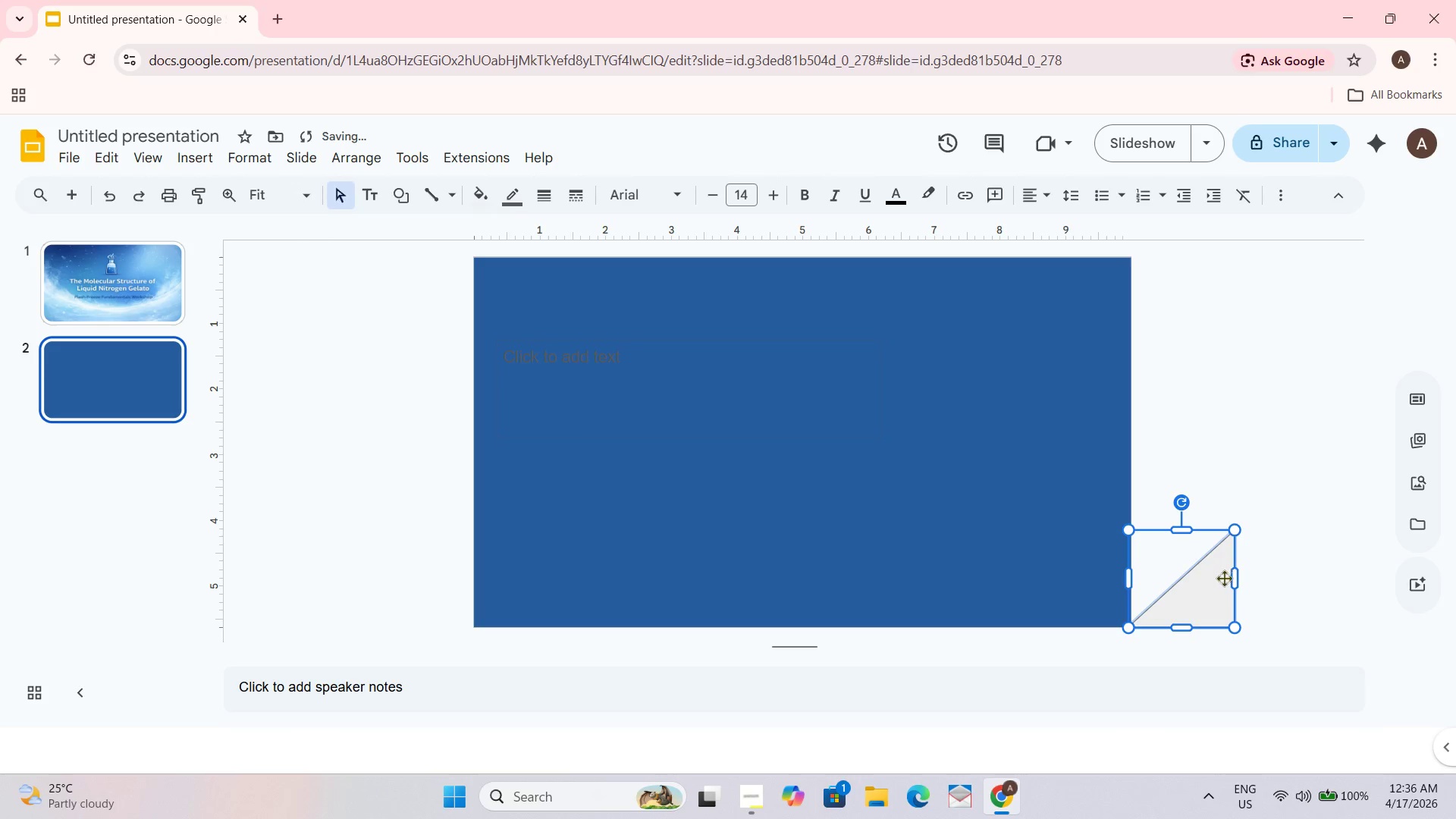 
left_click_drag(start_coordinate=[1223, 582], to_coordinate=[1120, 582])
 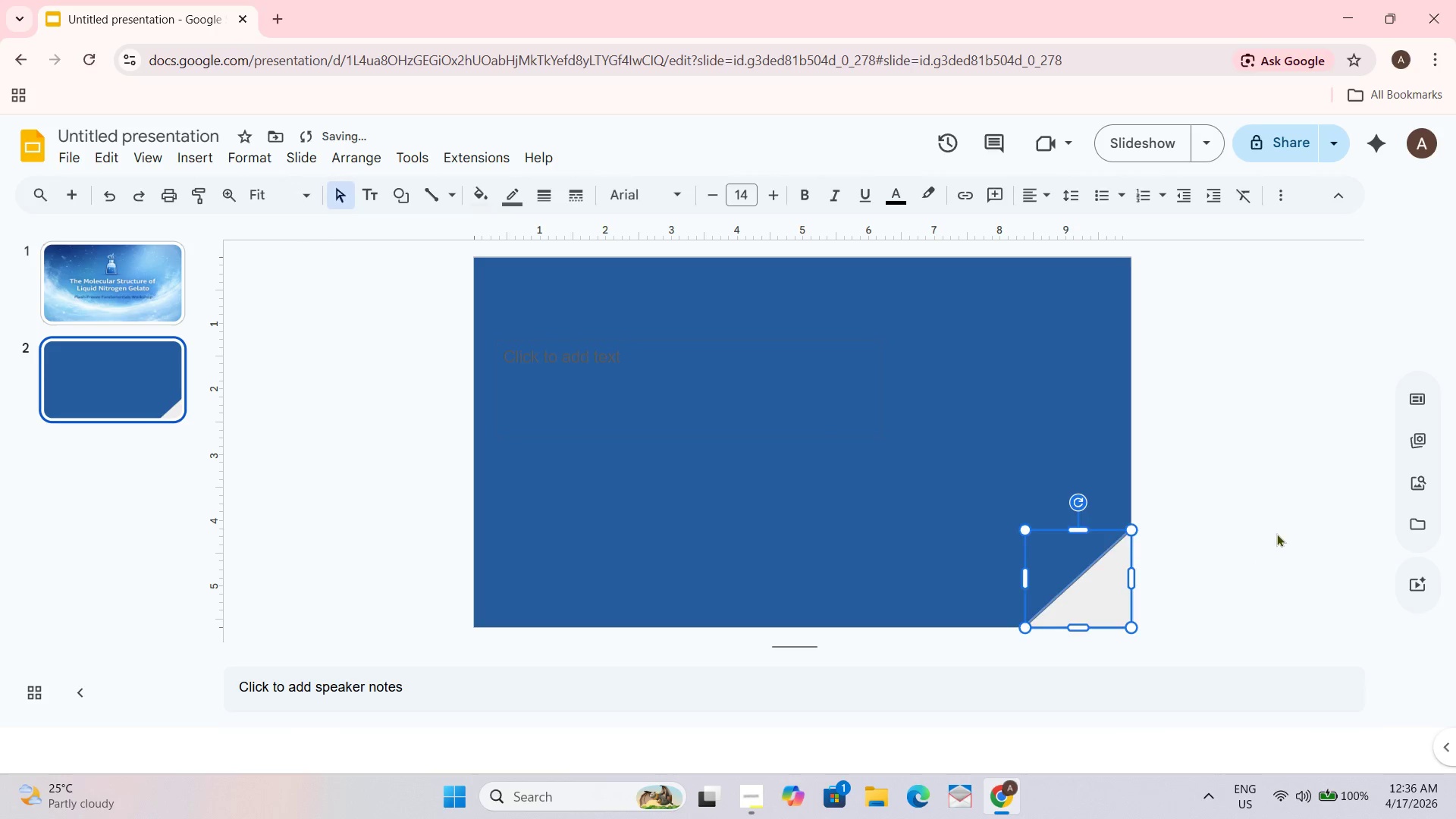 
left_click([1276, 533])
 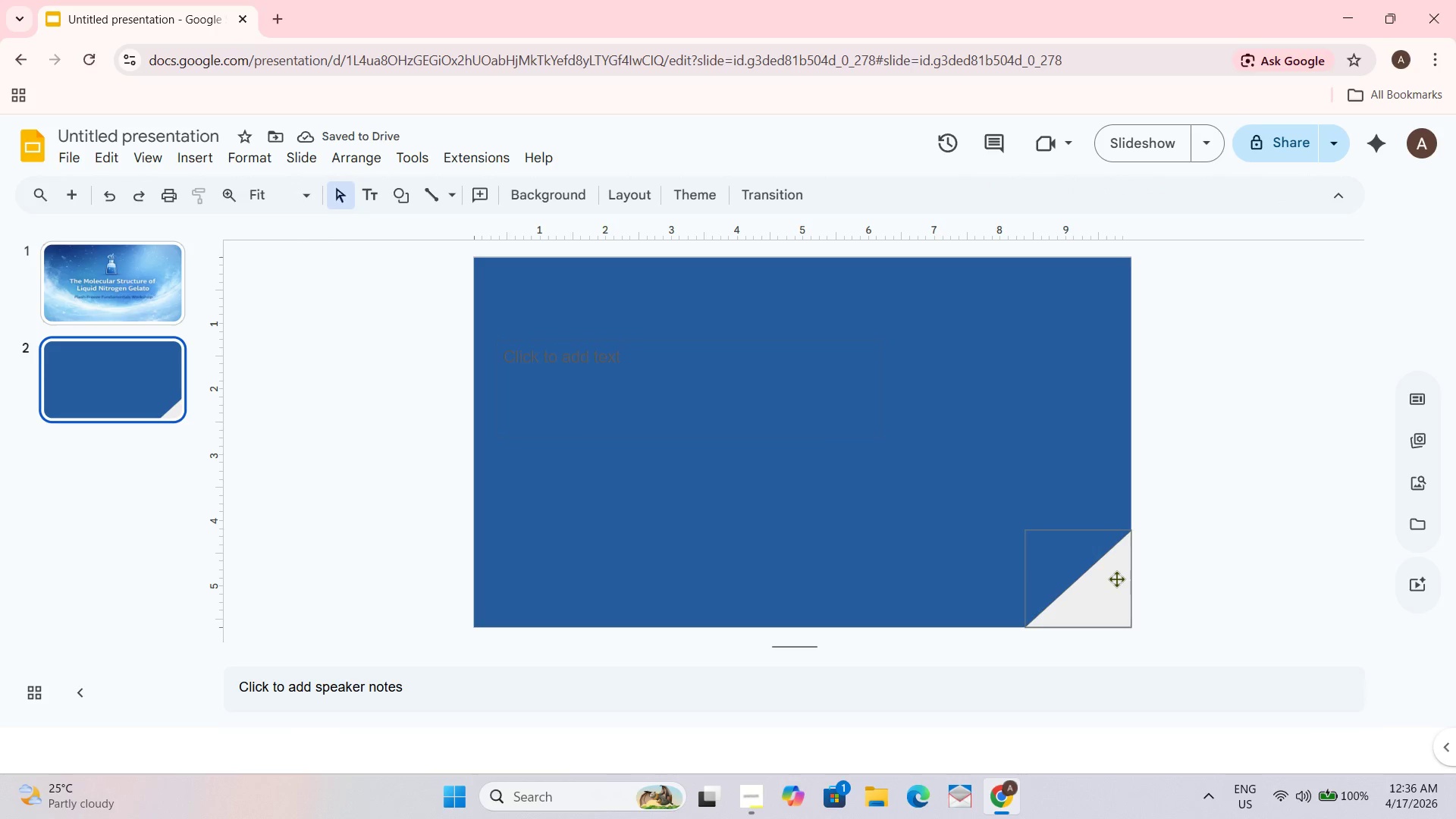 
left_click([1116, 579])
 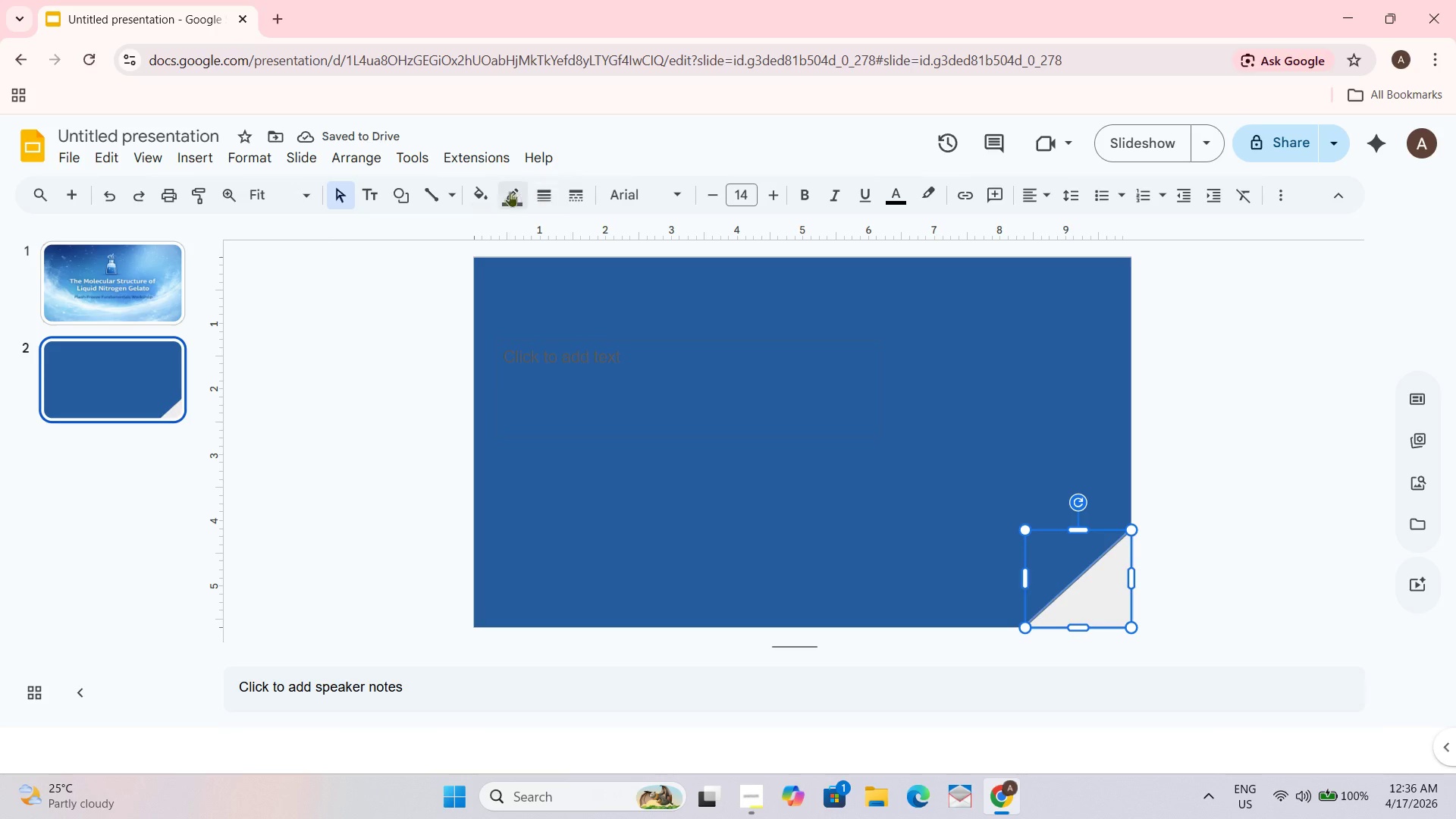 
left_click([476, 194])
 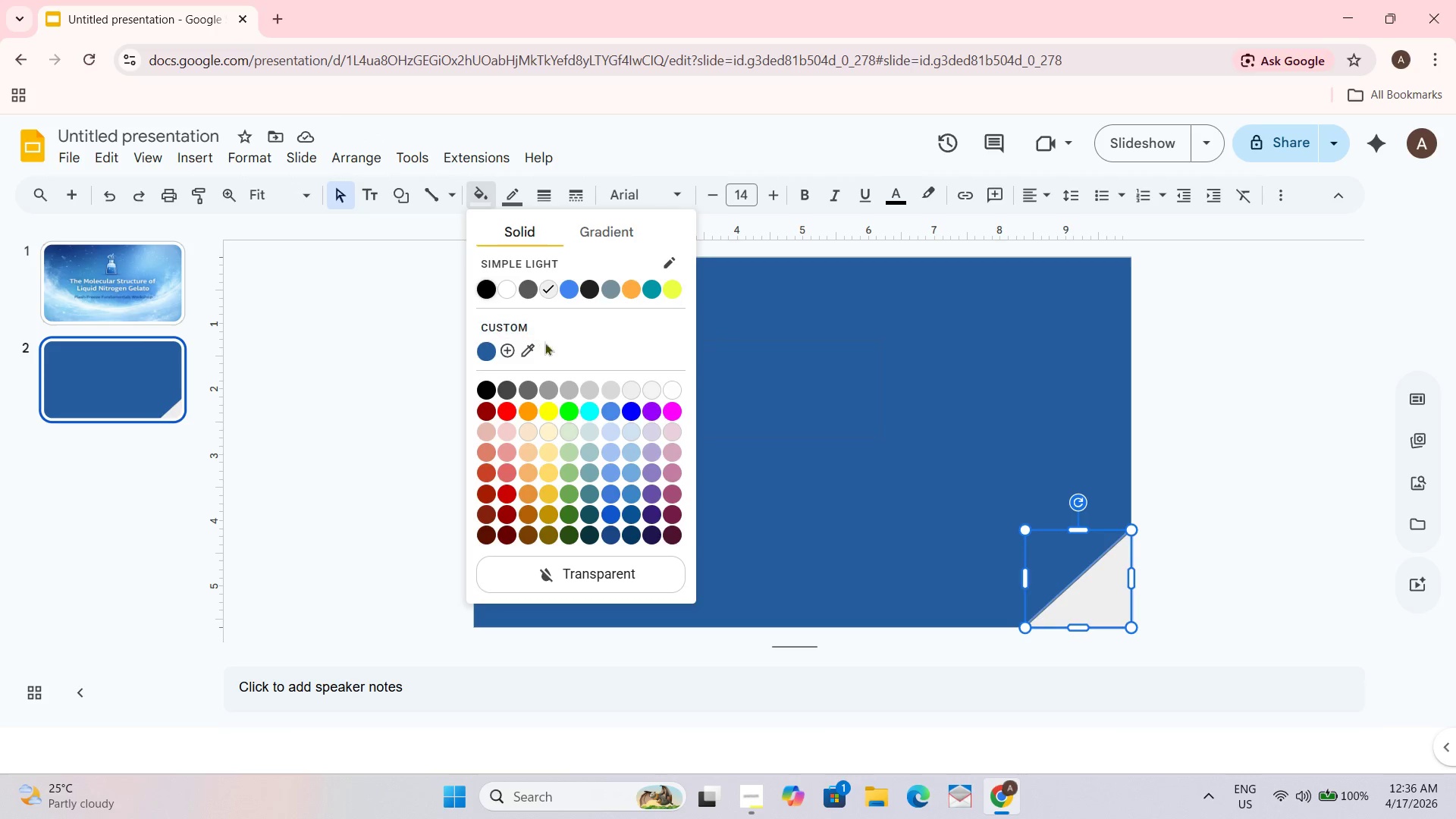 
left_click([531, 348])
 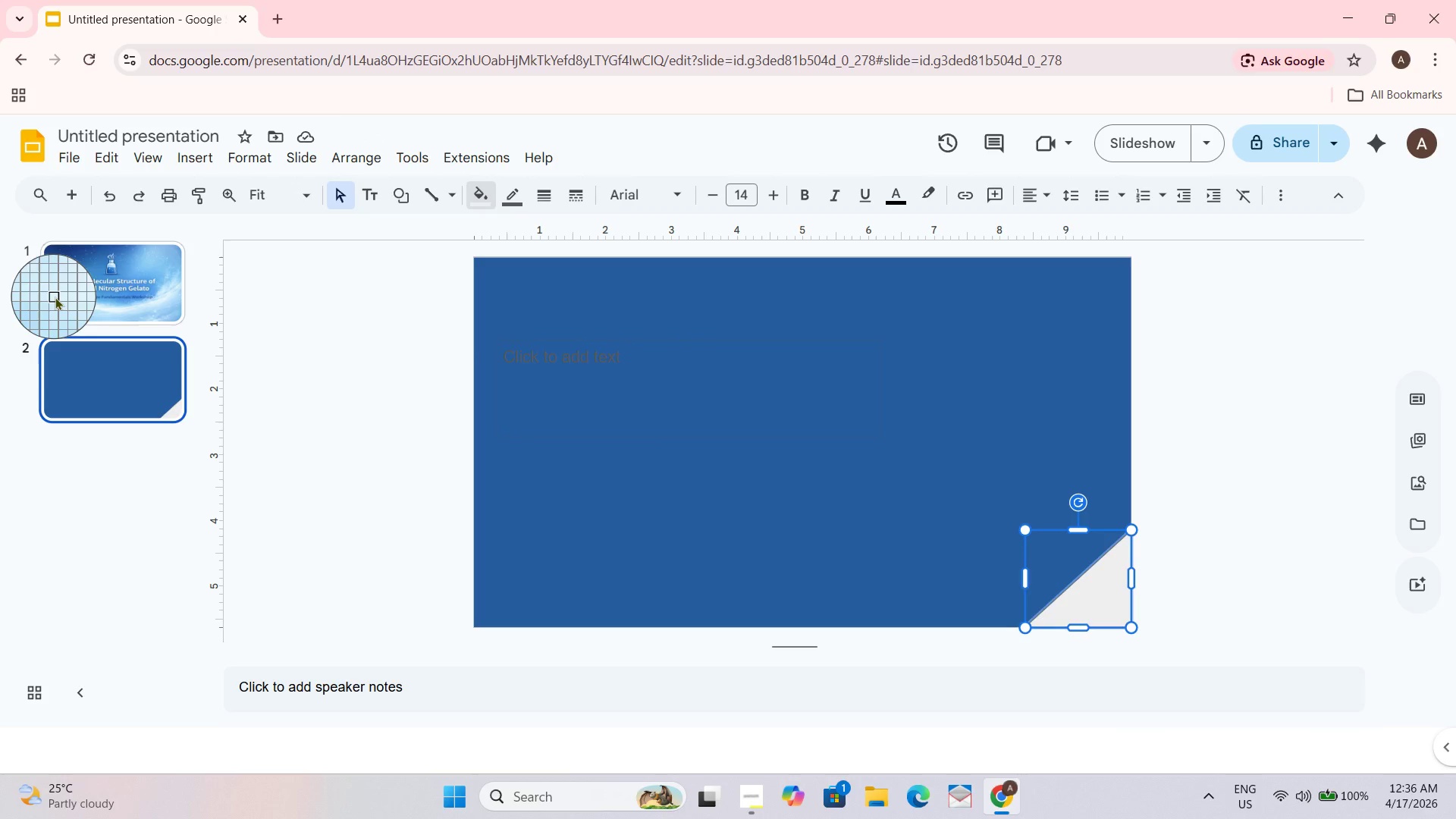 
left_click([52, 293])
 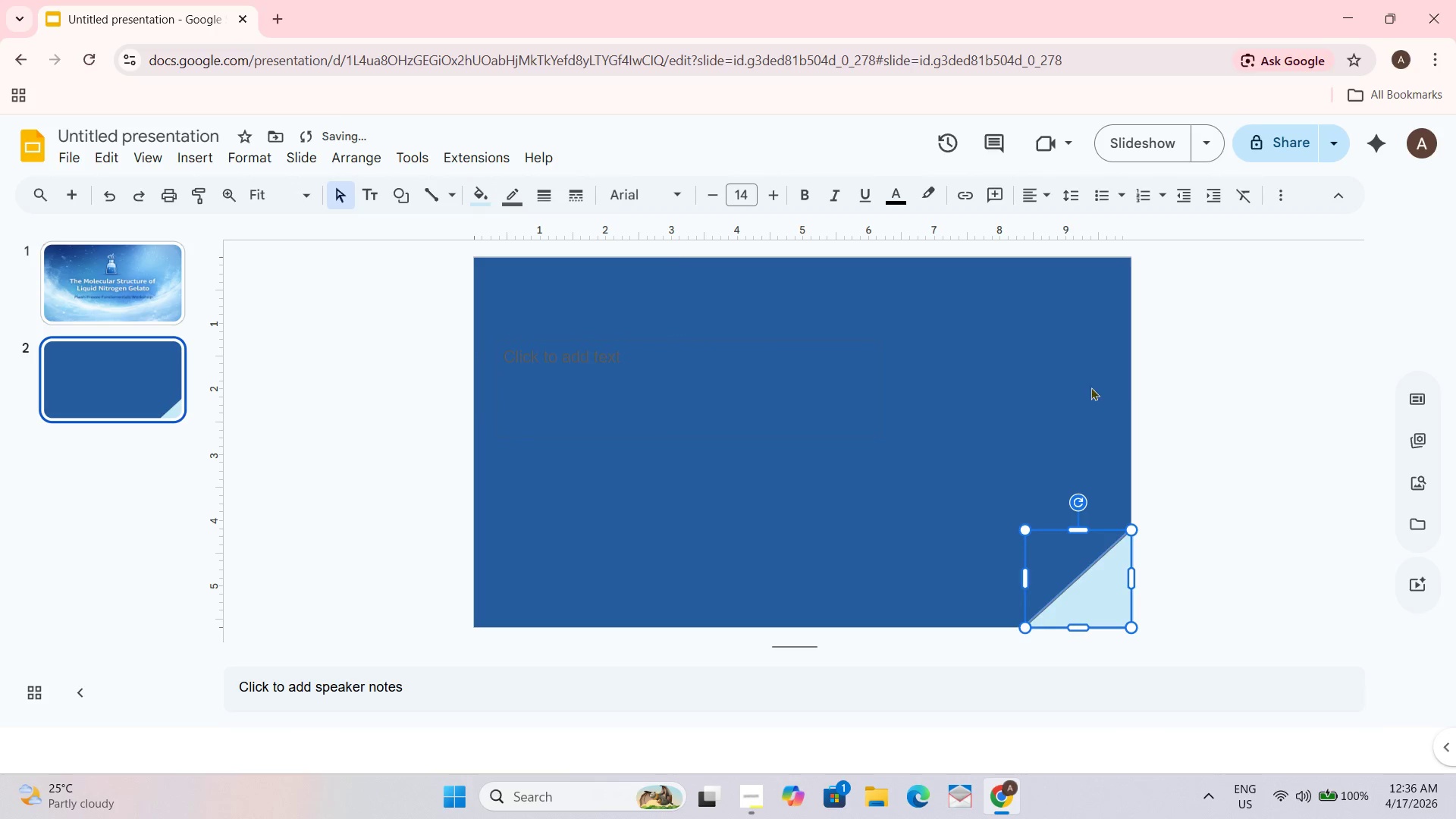 
left_click([1238, 395])
 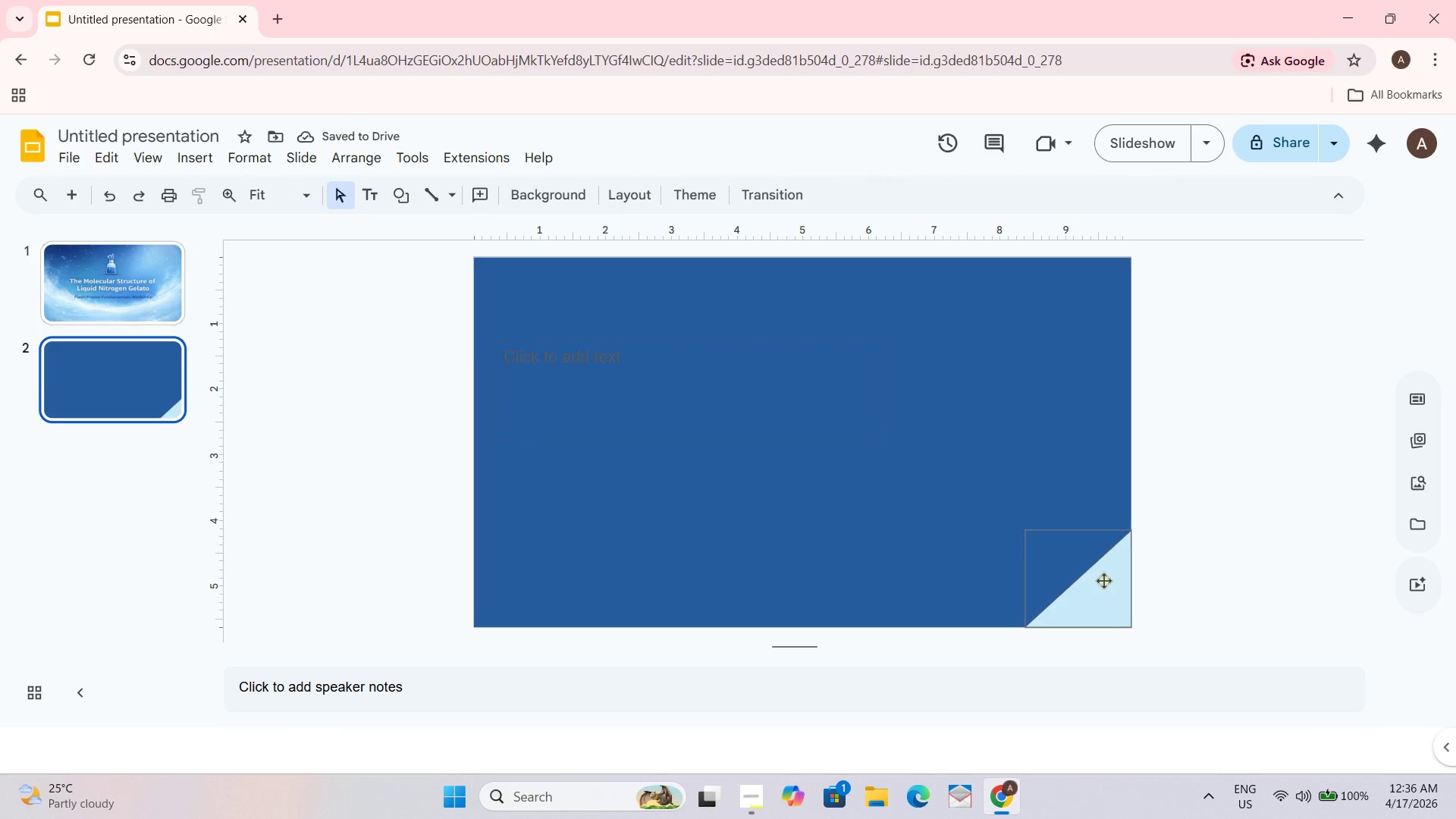 
left_click([1100, 583])
 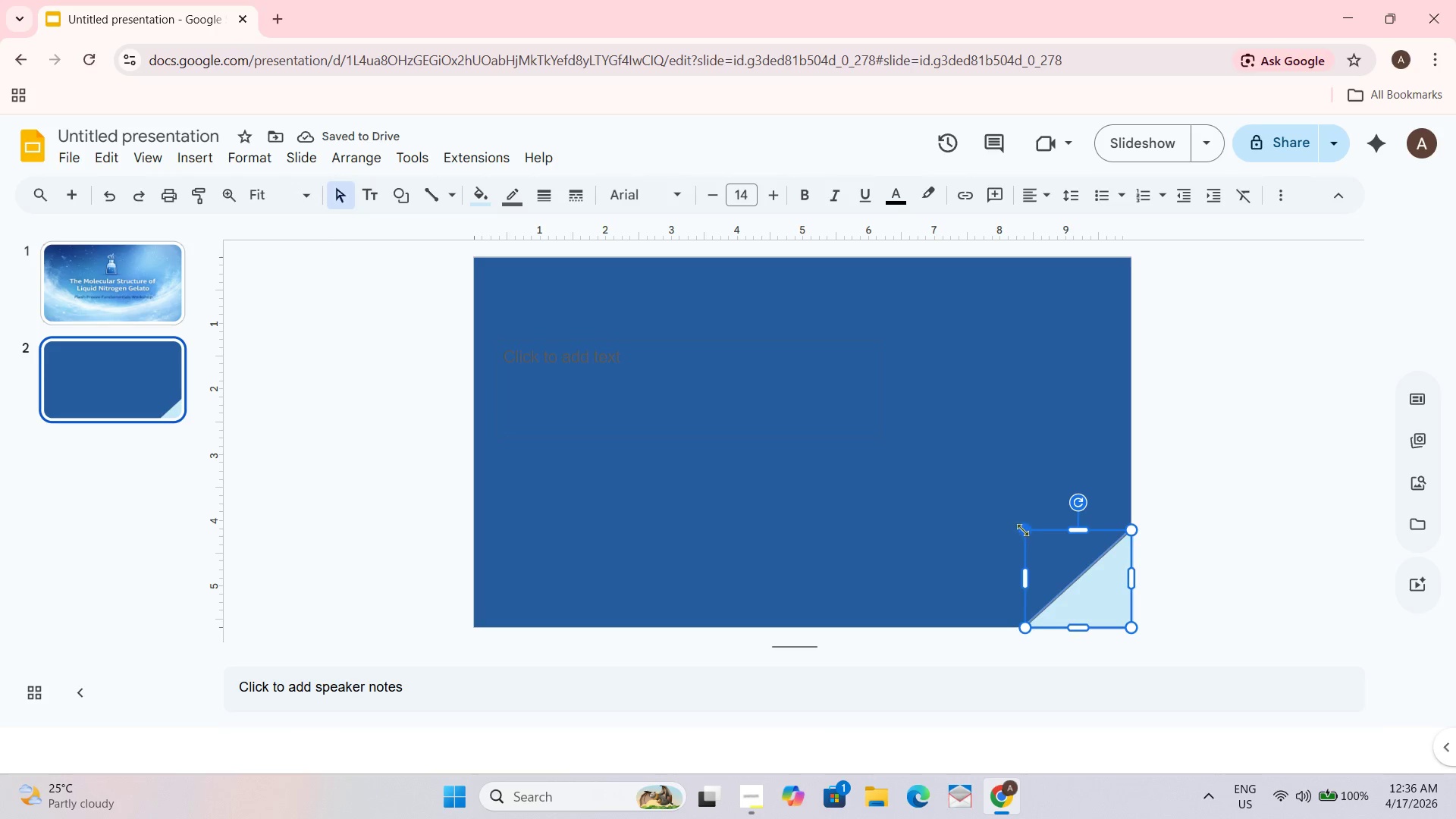 
left_click_drag(start_coordinate=[1021, 526], to_coordinate=[1043, 538])
 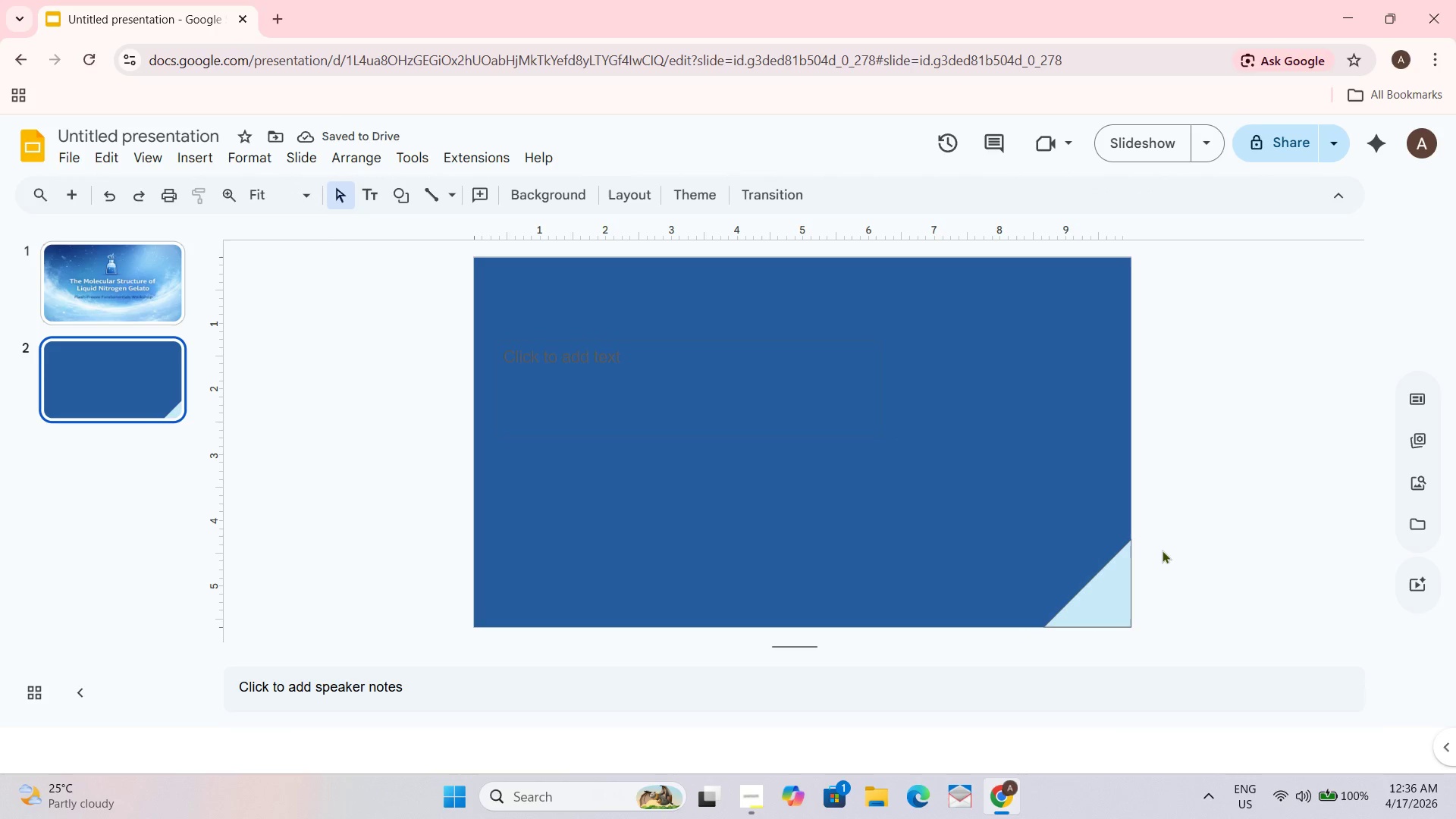 
wait(6.15)
 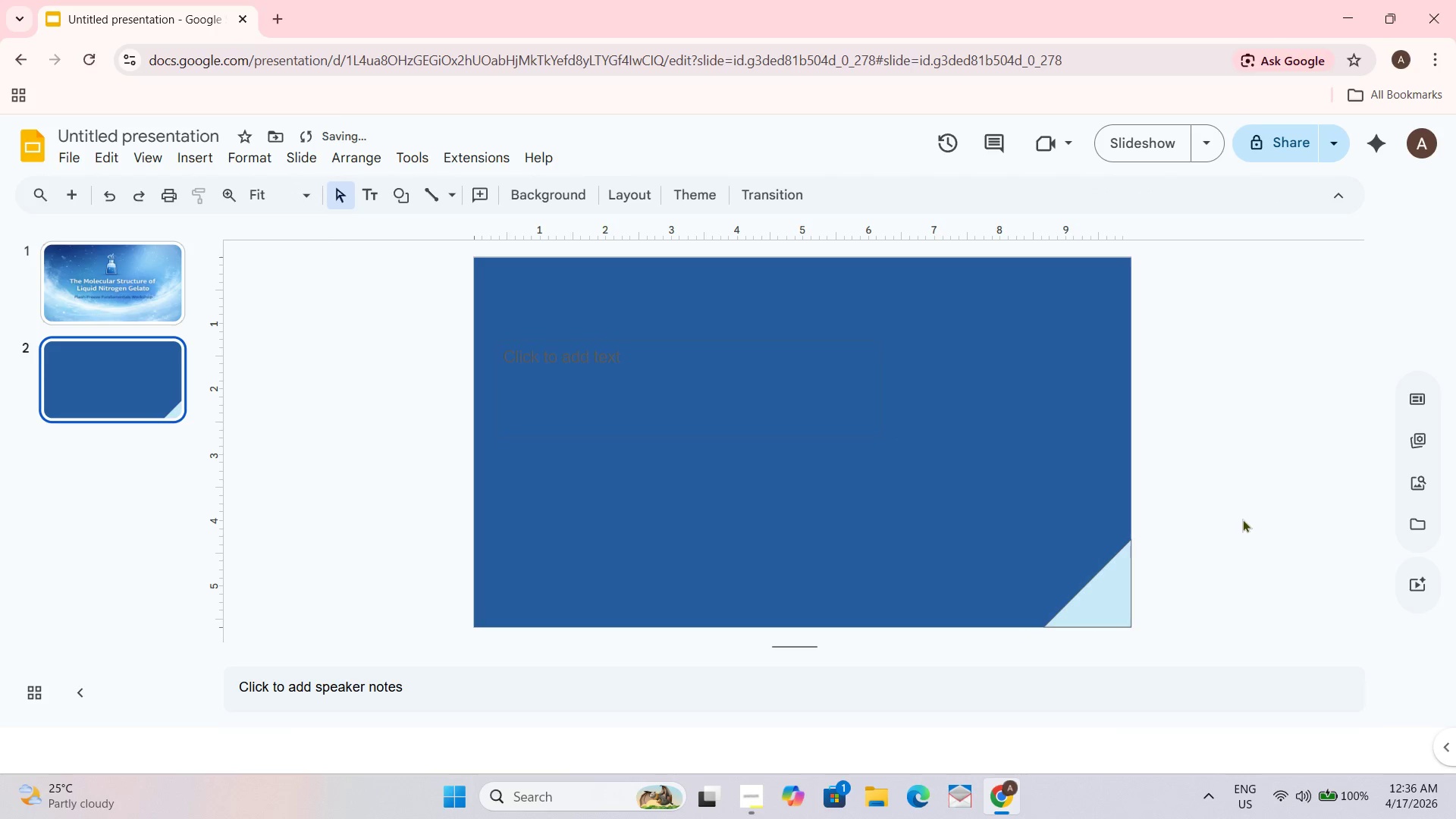 
mouse_move([397, 178])
 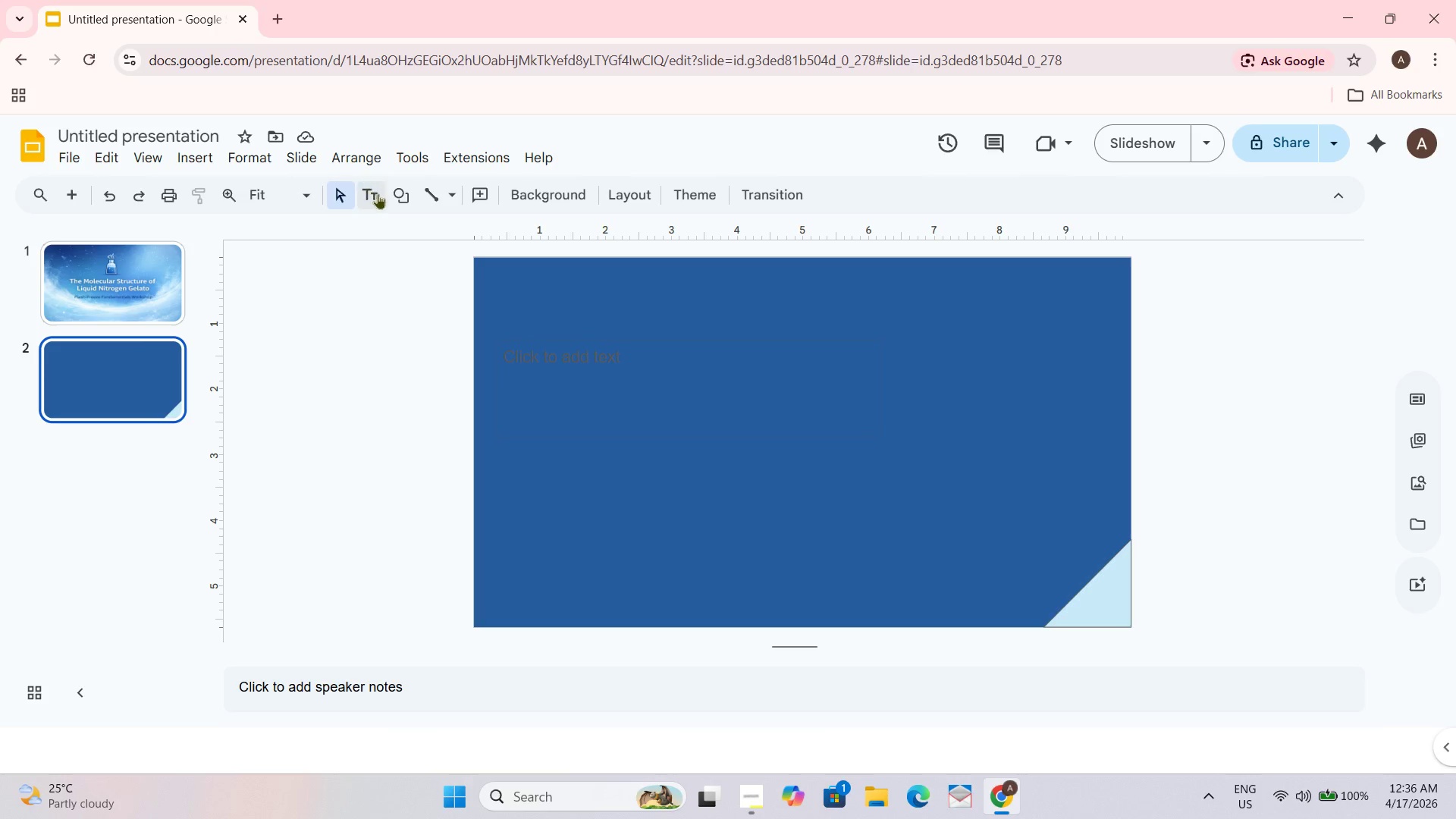 
left_click([396, 199])
 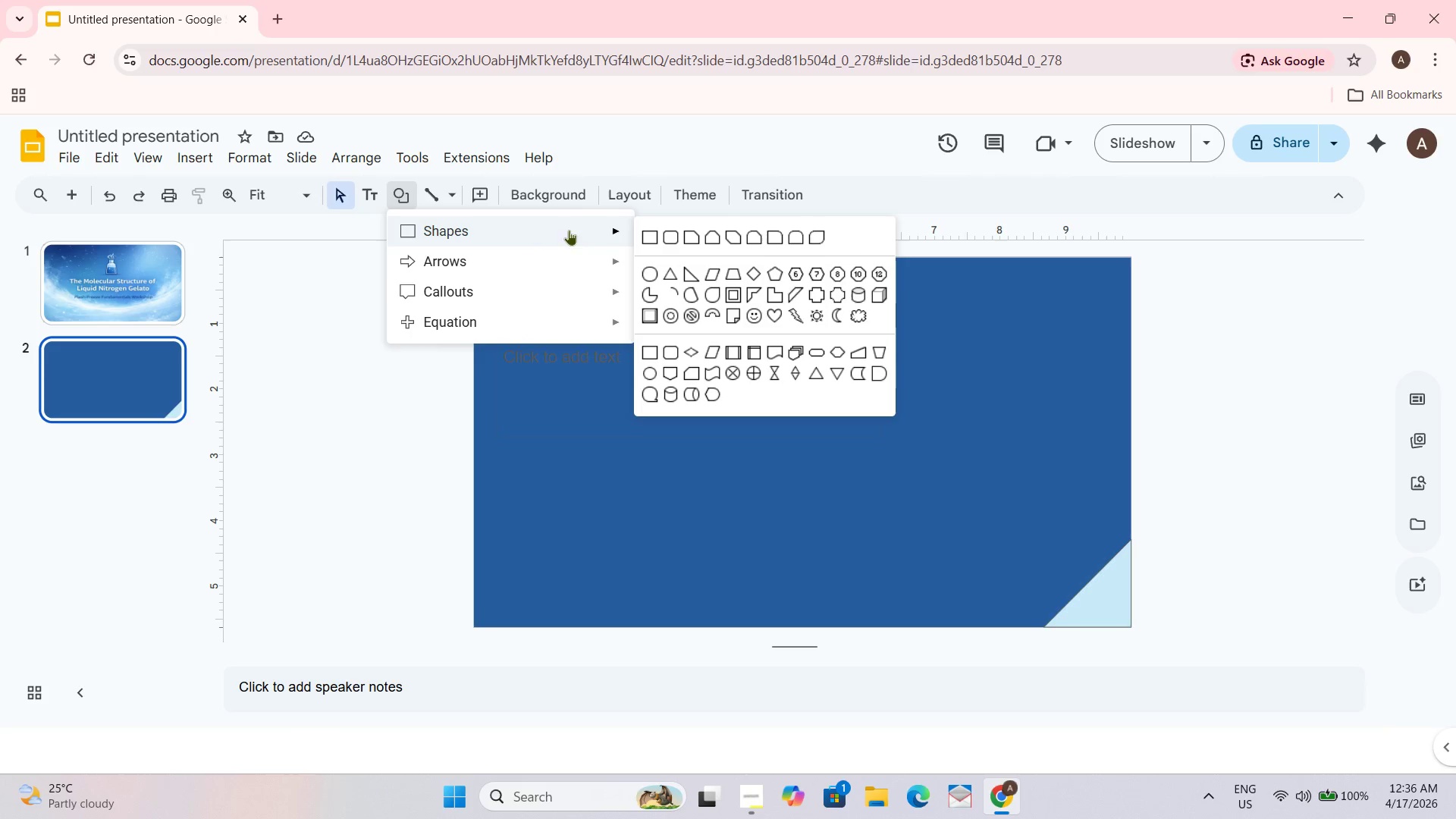 
wait(8.17)
 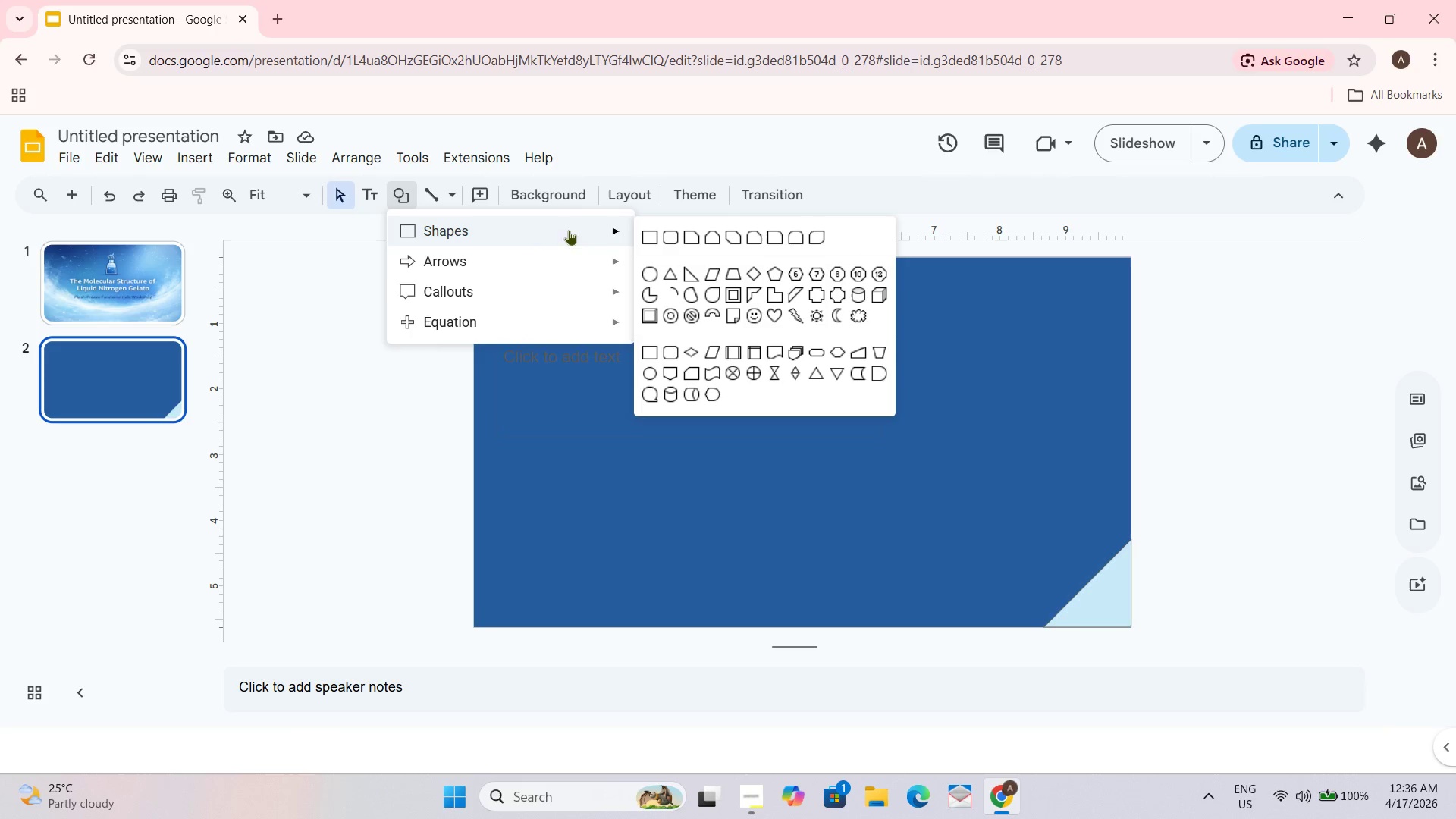 
left_click([691, 274])
 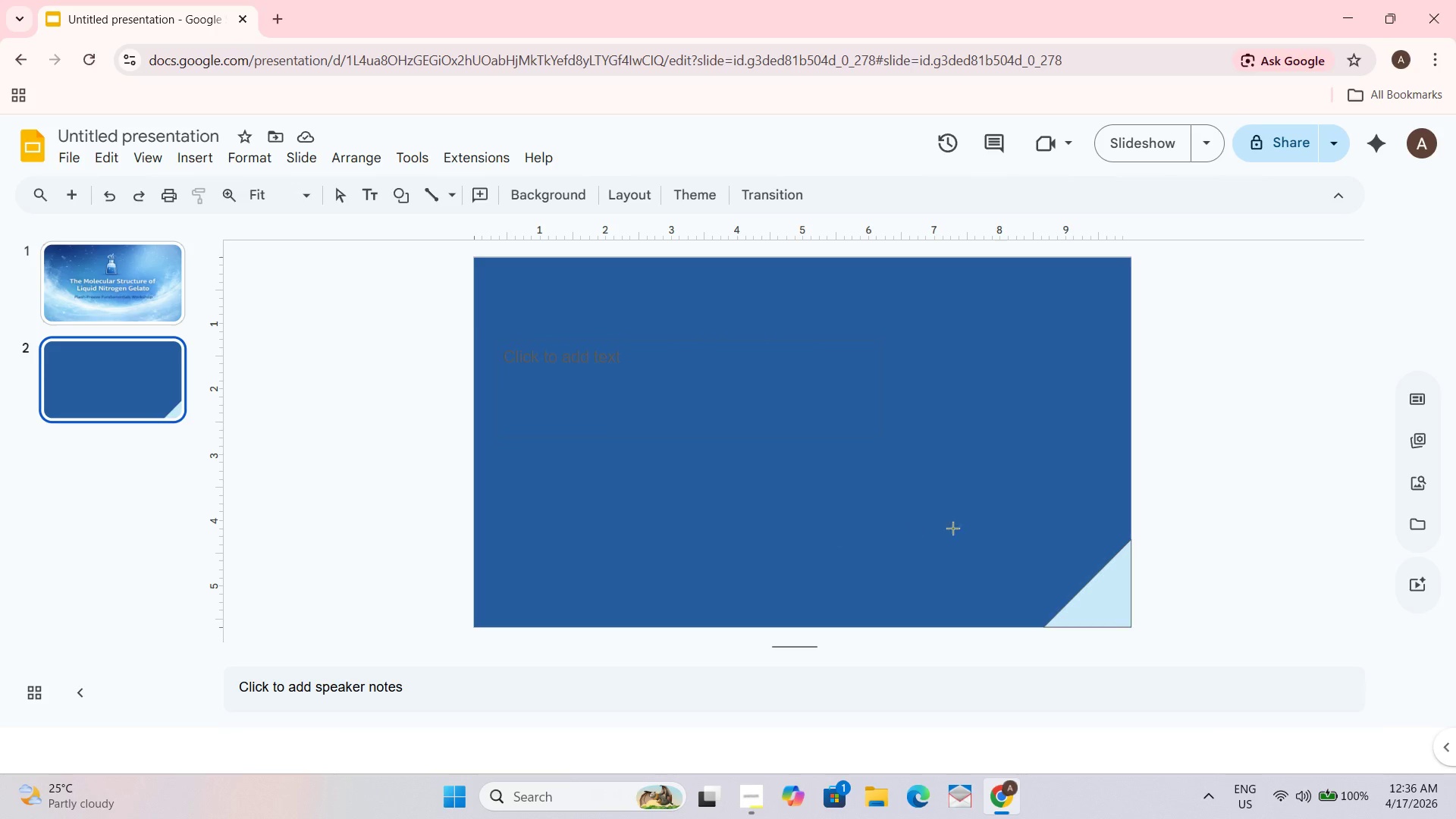 
left_click_drag(start_coordinate=[940, 509], to_coordinate=[1132, 626])
 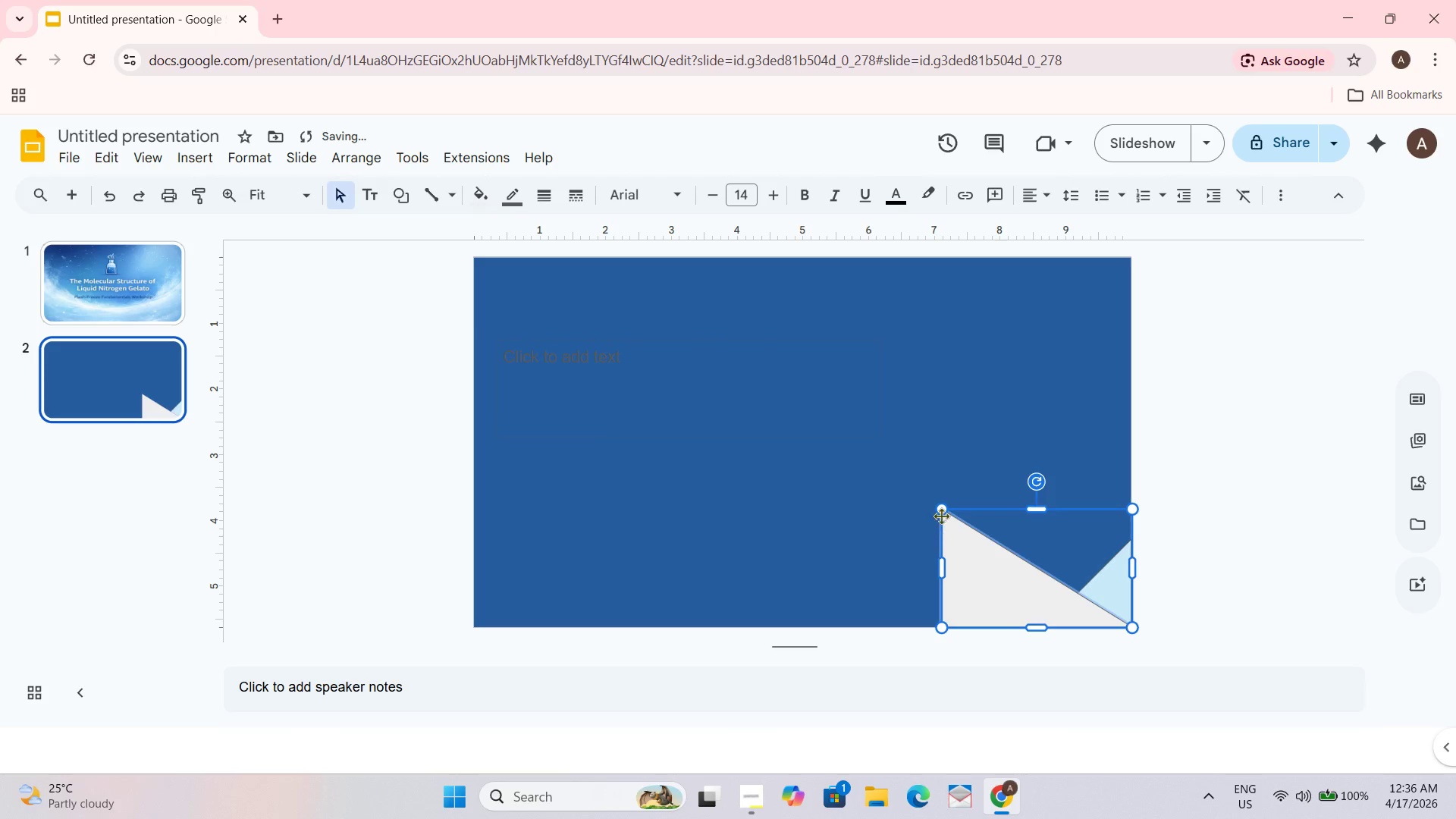 
left_click_drag(start_coordinate=[941, 508], to_coordinate=[1244, 517])
 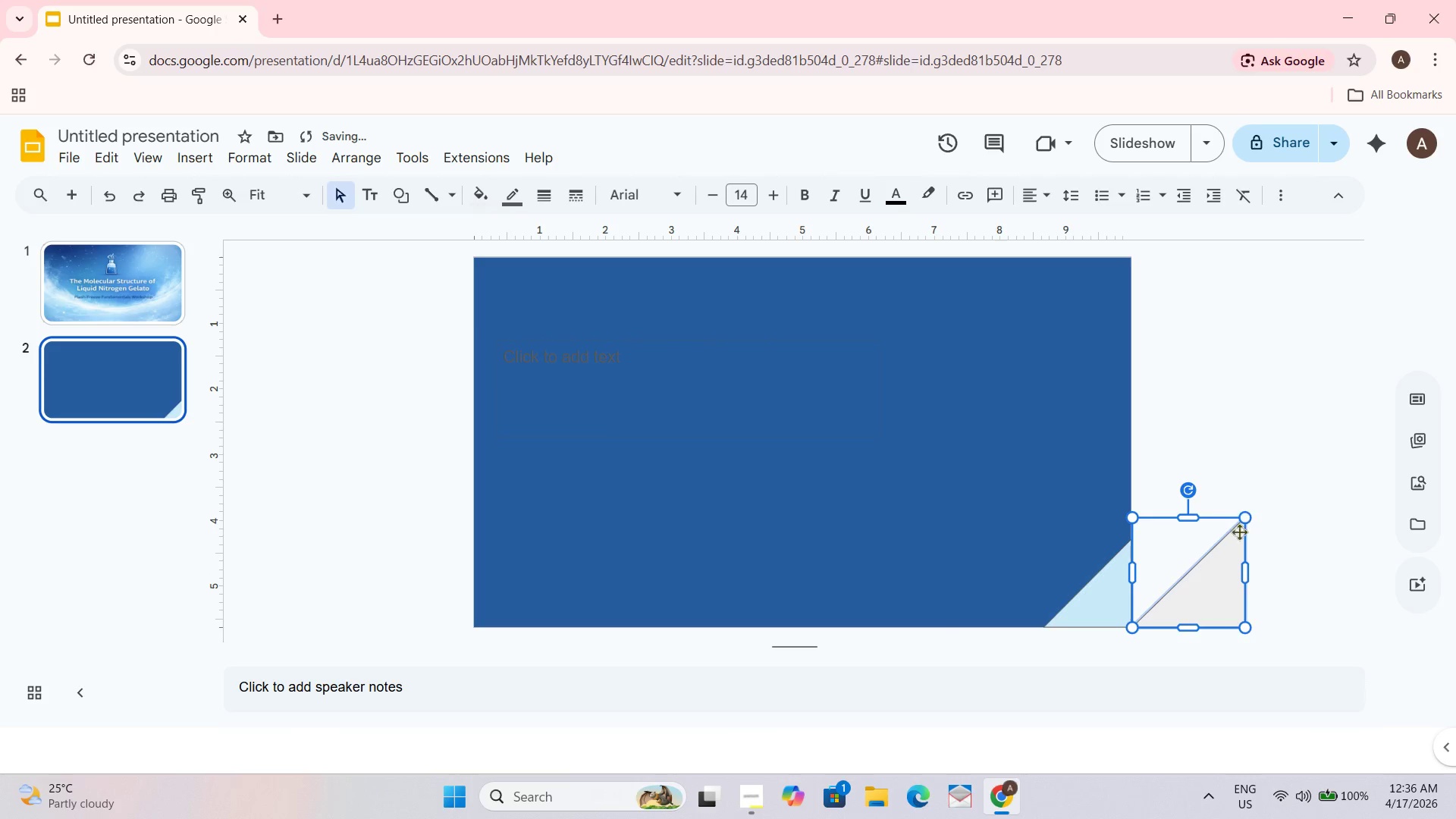 
left_click_drag(start_coordinate=[1225, 588], to_coordinate=[1060, 553])
 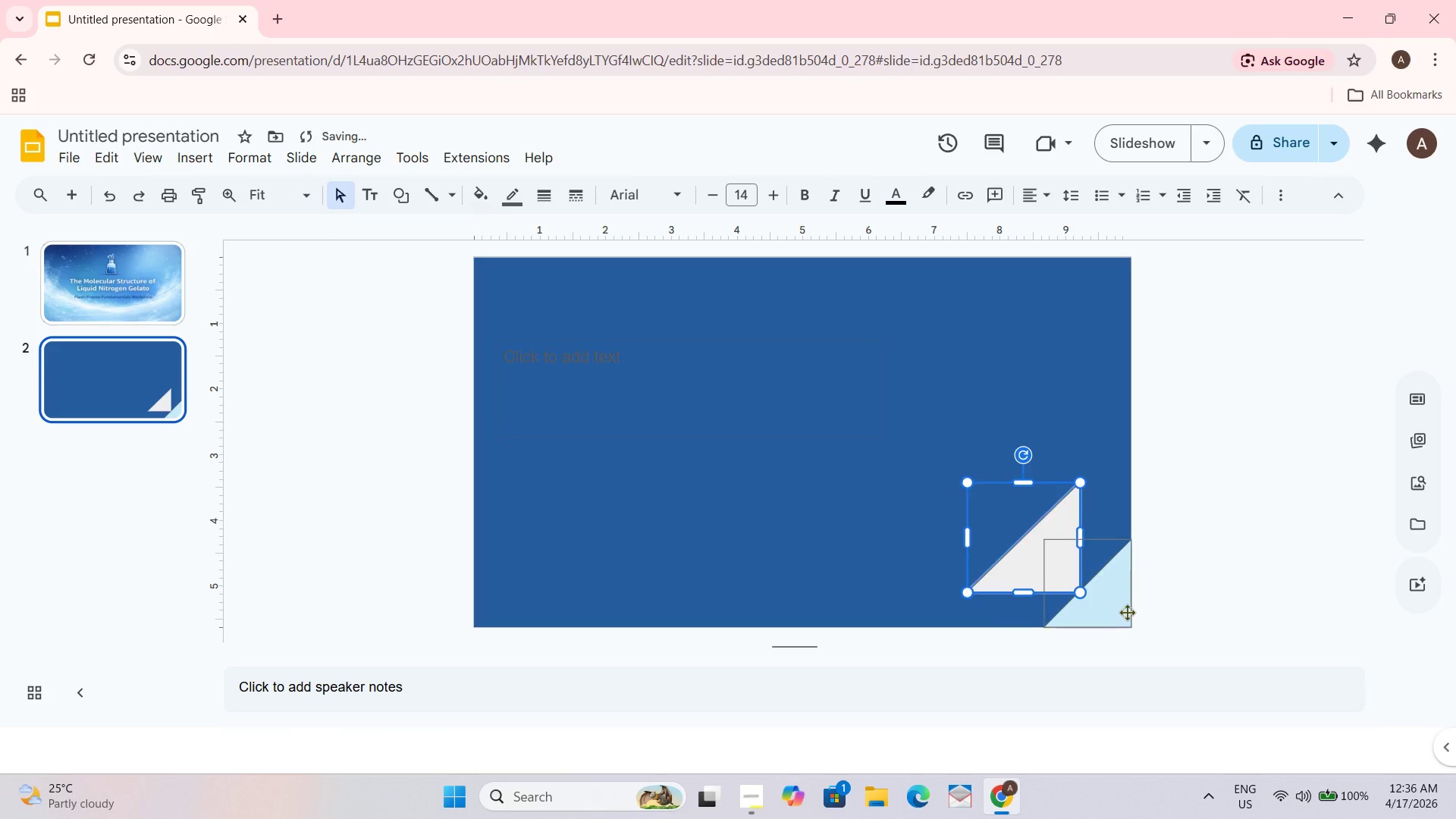 
left_click([1127, 612])
 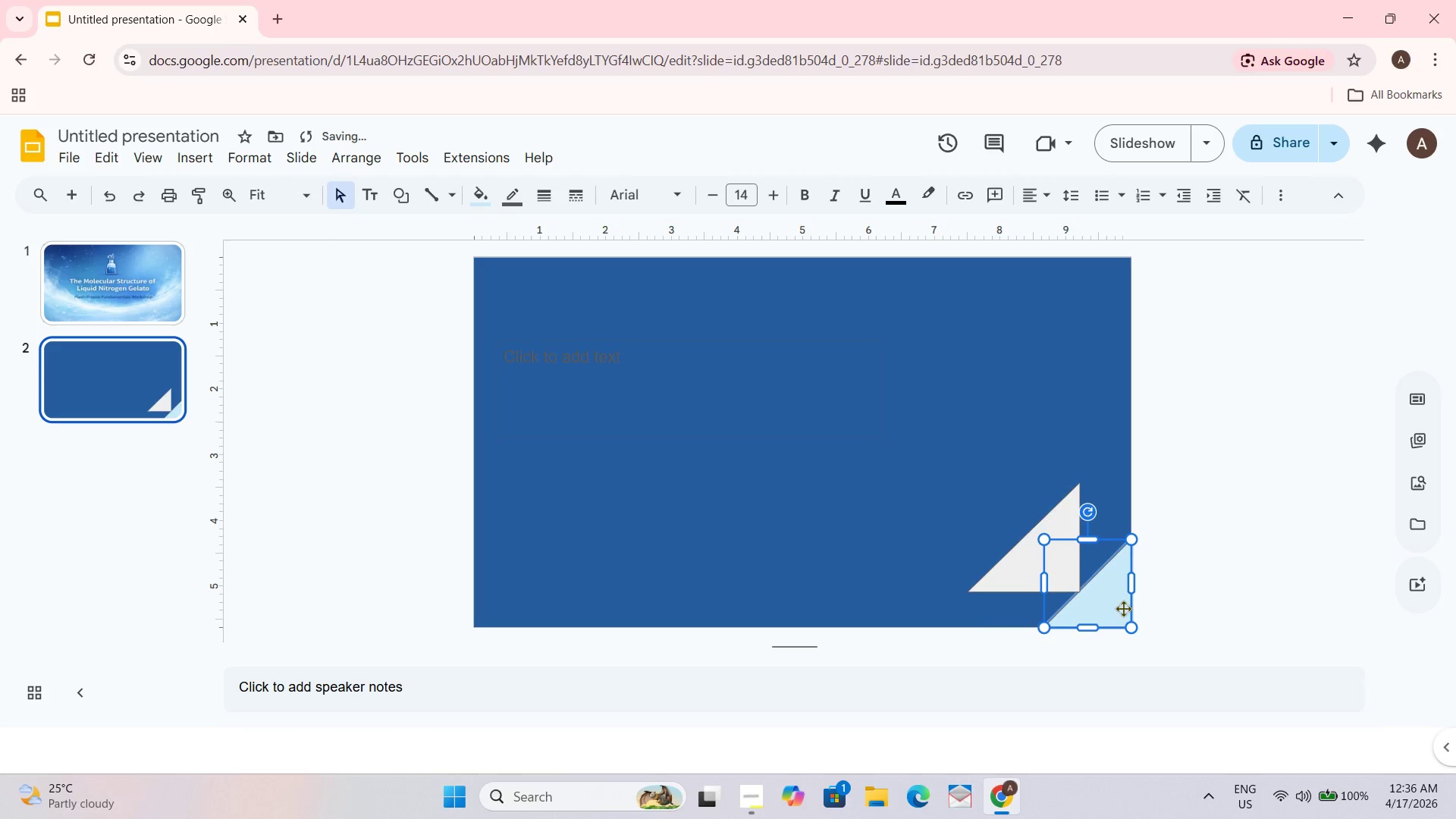 
left_click_drag(start_coordinate=[1118, 607], to_coordinate=[1244, 597])
 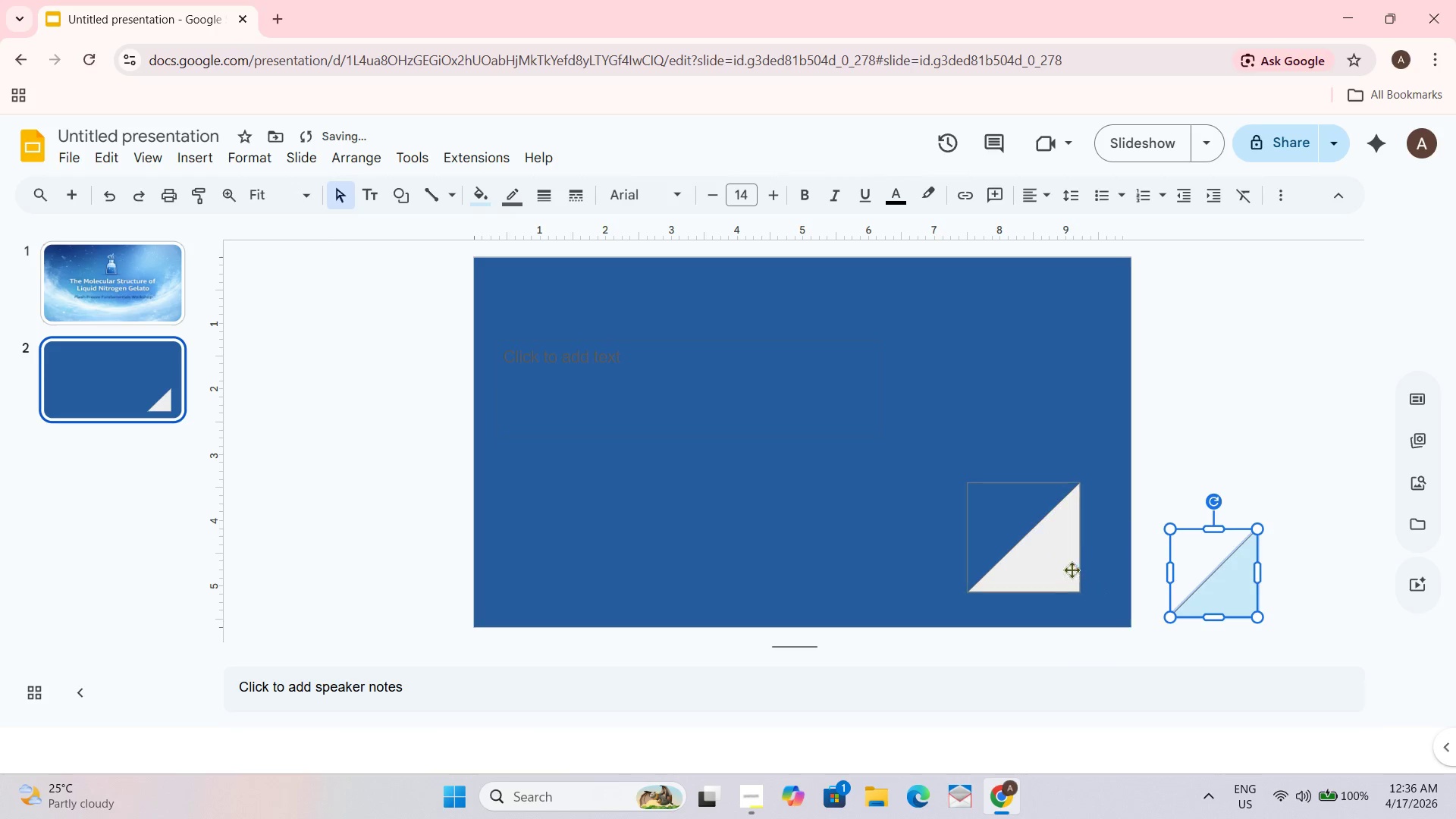 
left_click_drag(start_coordinate=[1062, 557], to_coordinate=[1112, 589])
 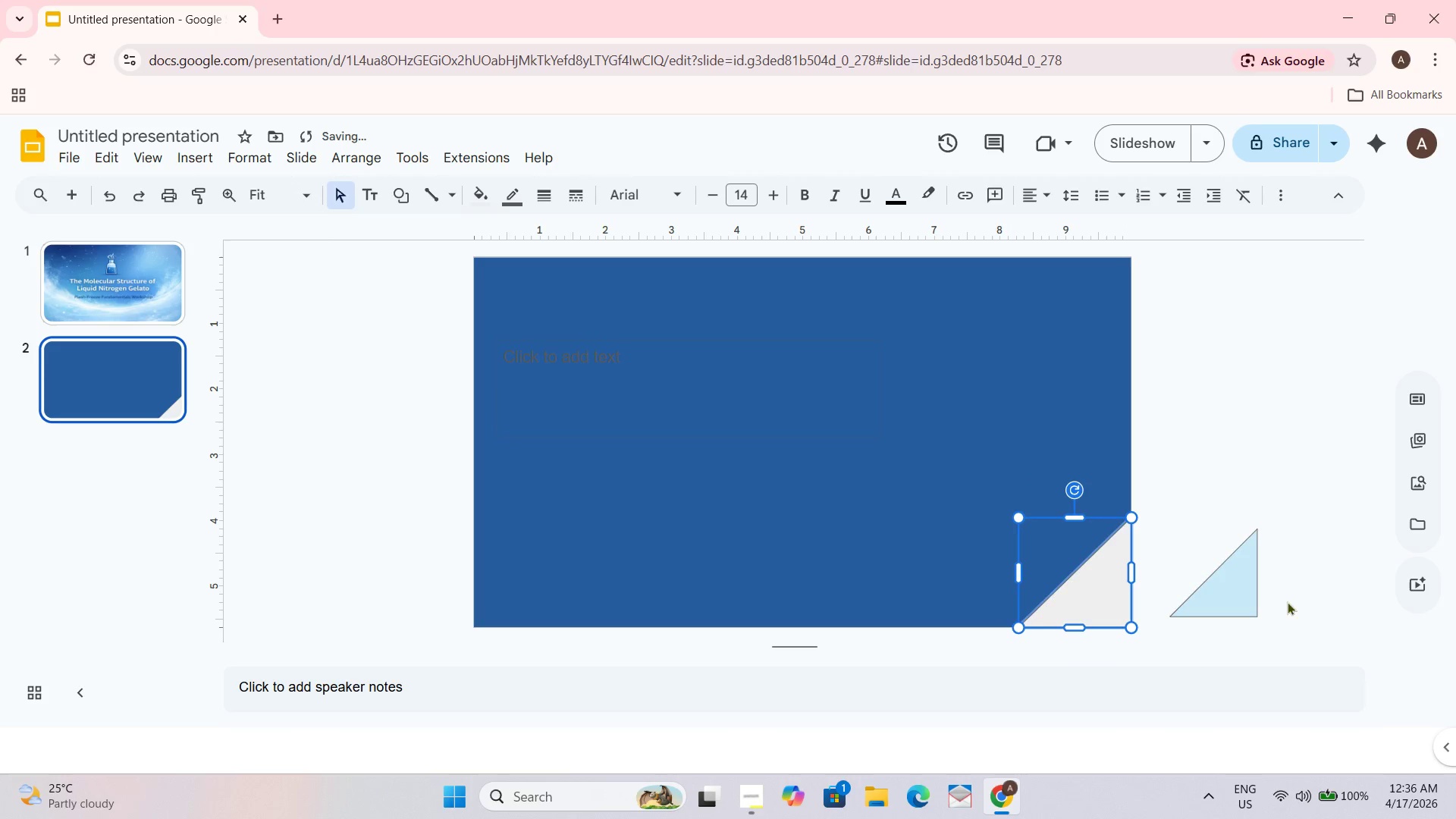 
left_click_drag(start_coordinate=[1250, 592], to_coordinate=[1125, 598])
 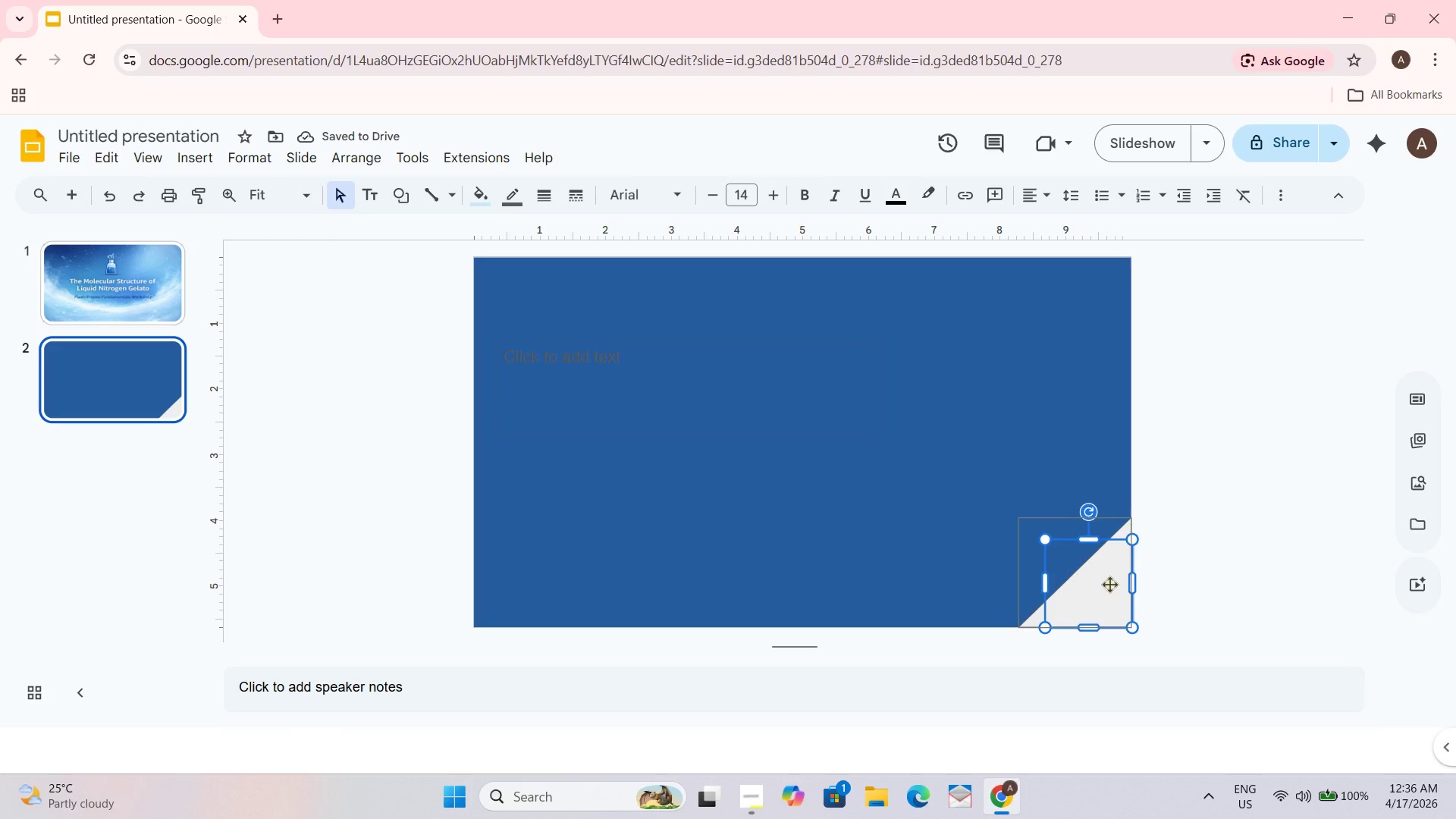 
hold_key(key=ControlLeft, duration=0.38)
 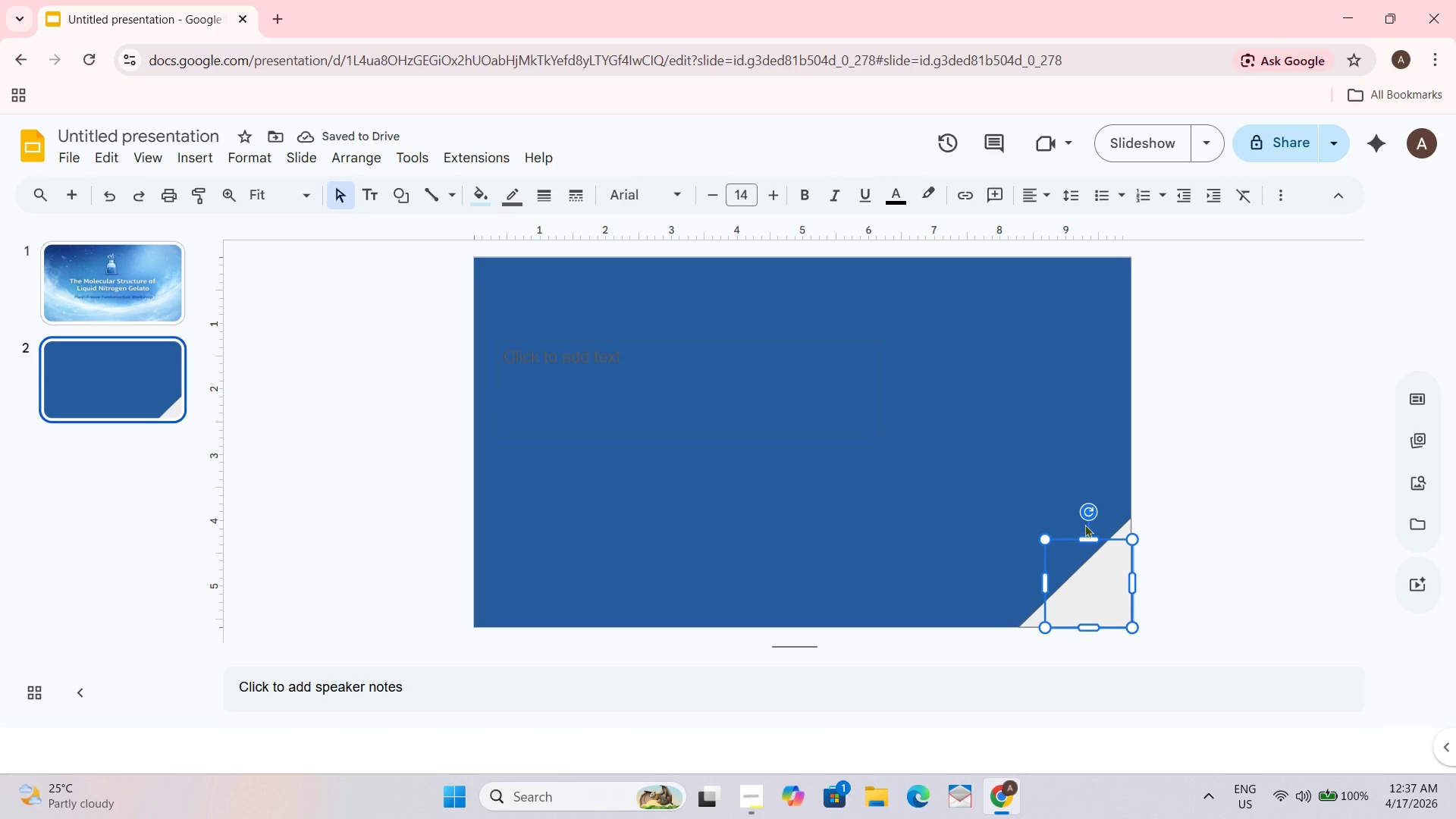 
key(Control+ControlLeft)
 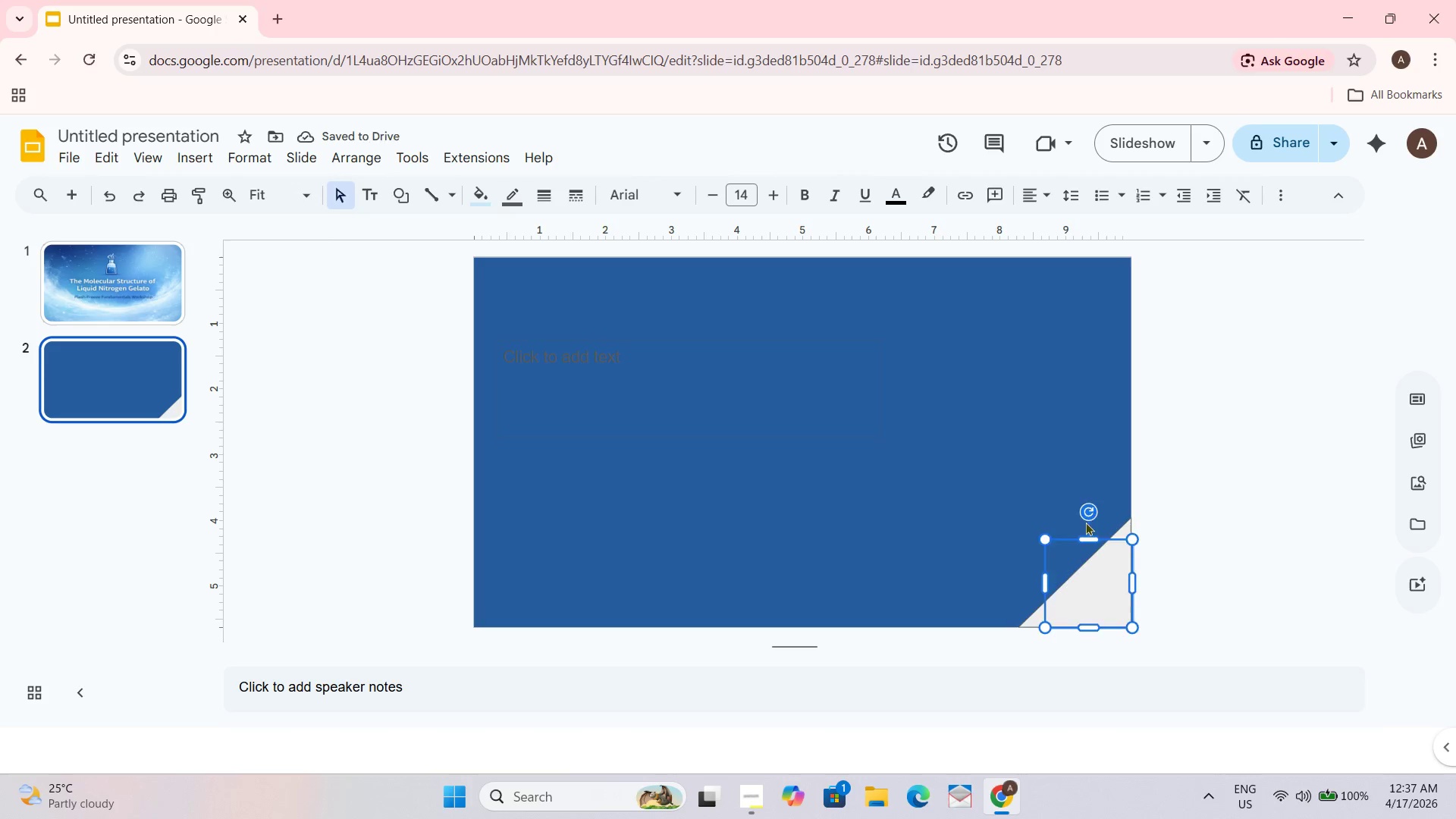 
key(Control+Z)
 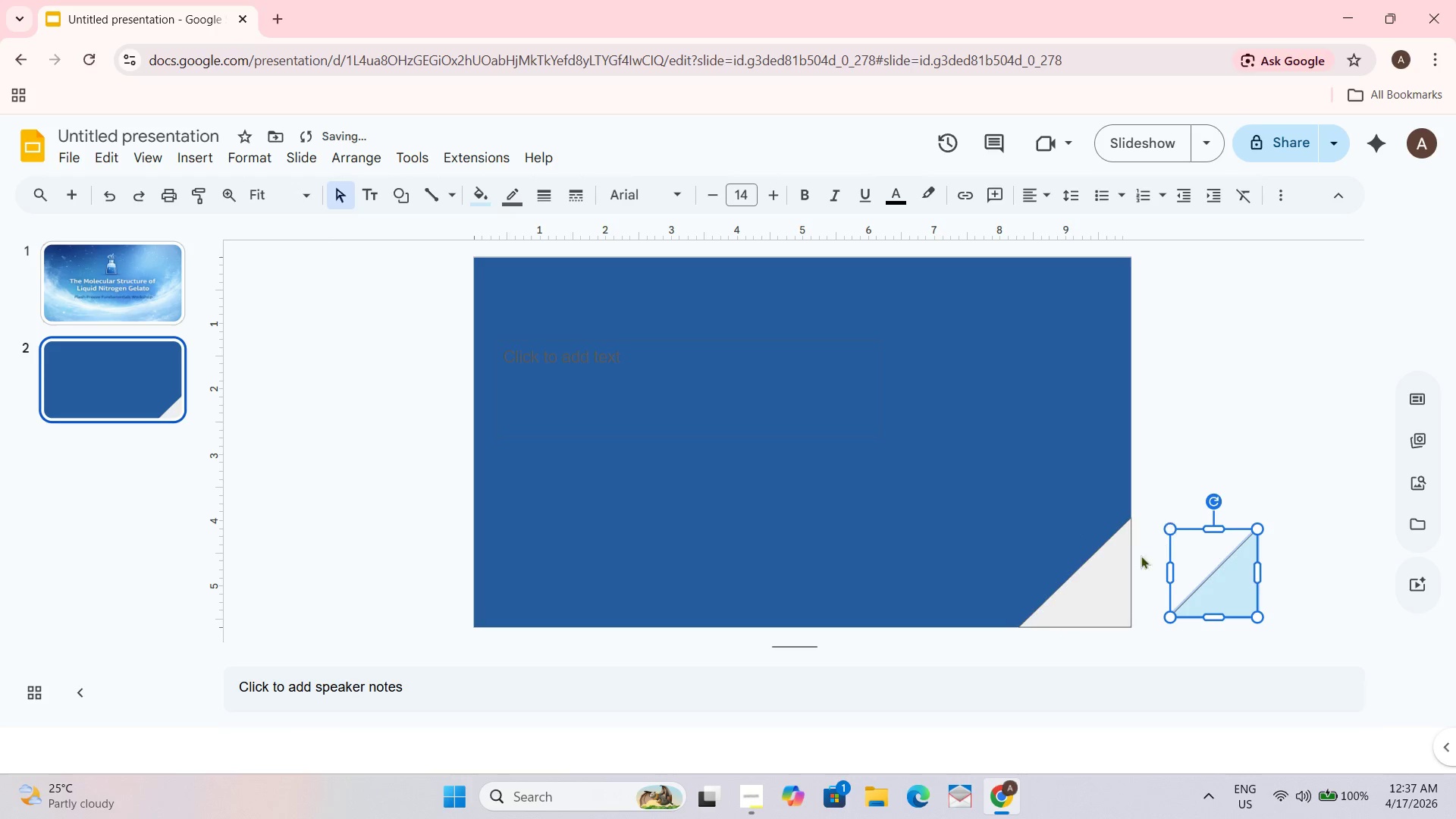 
left_click([1095, 572])
 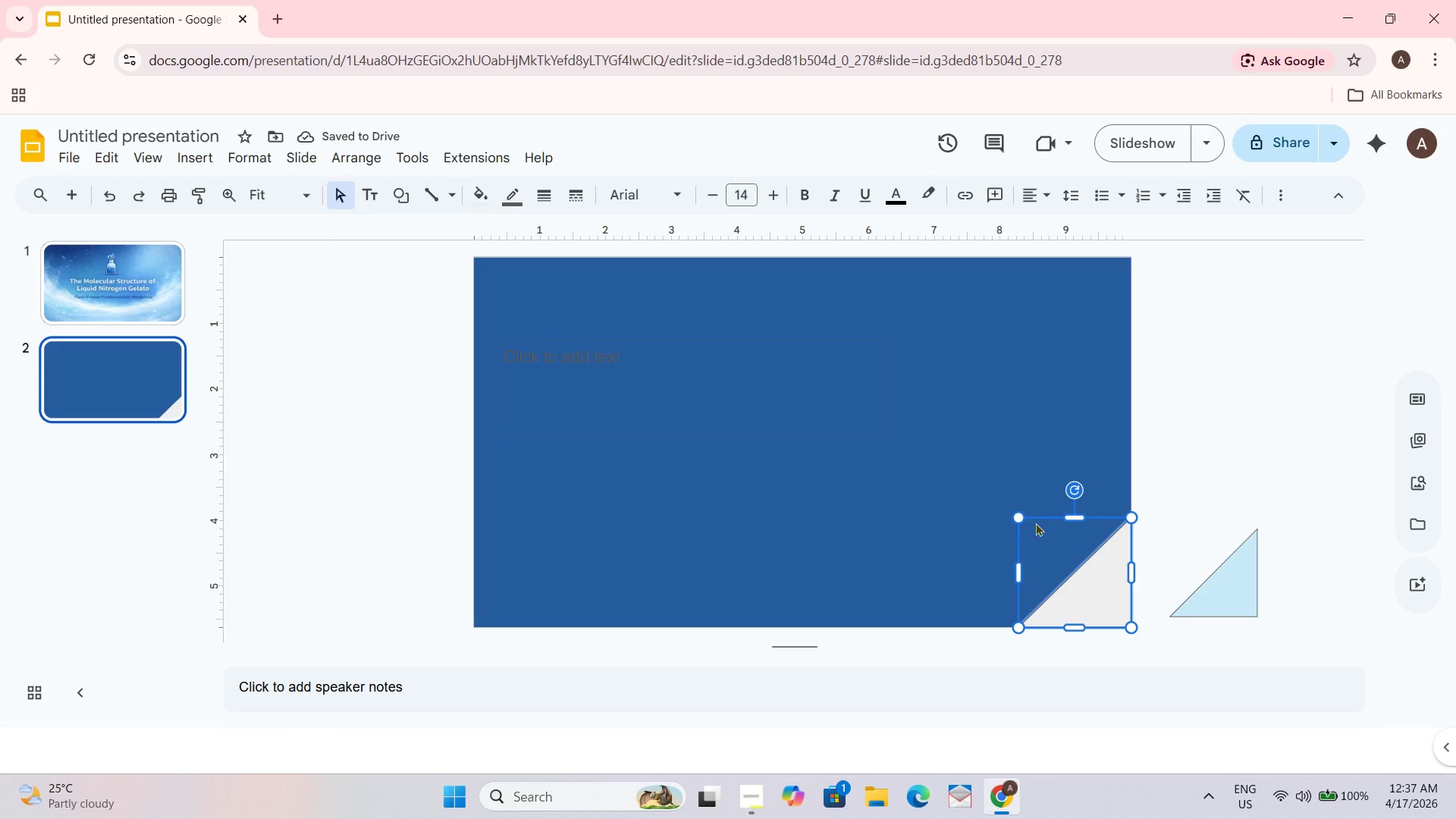 
left_click_drag(start_coordinate=[1021, 514], to_coordinate=[1011, 505])
 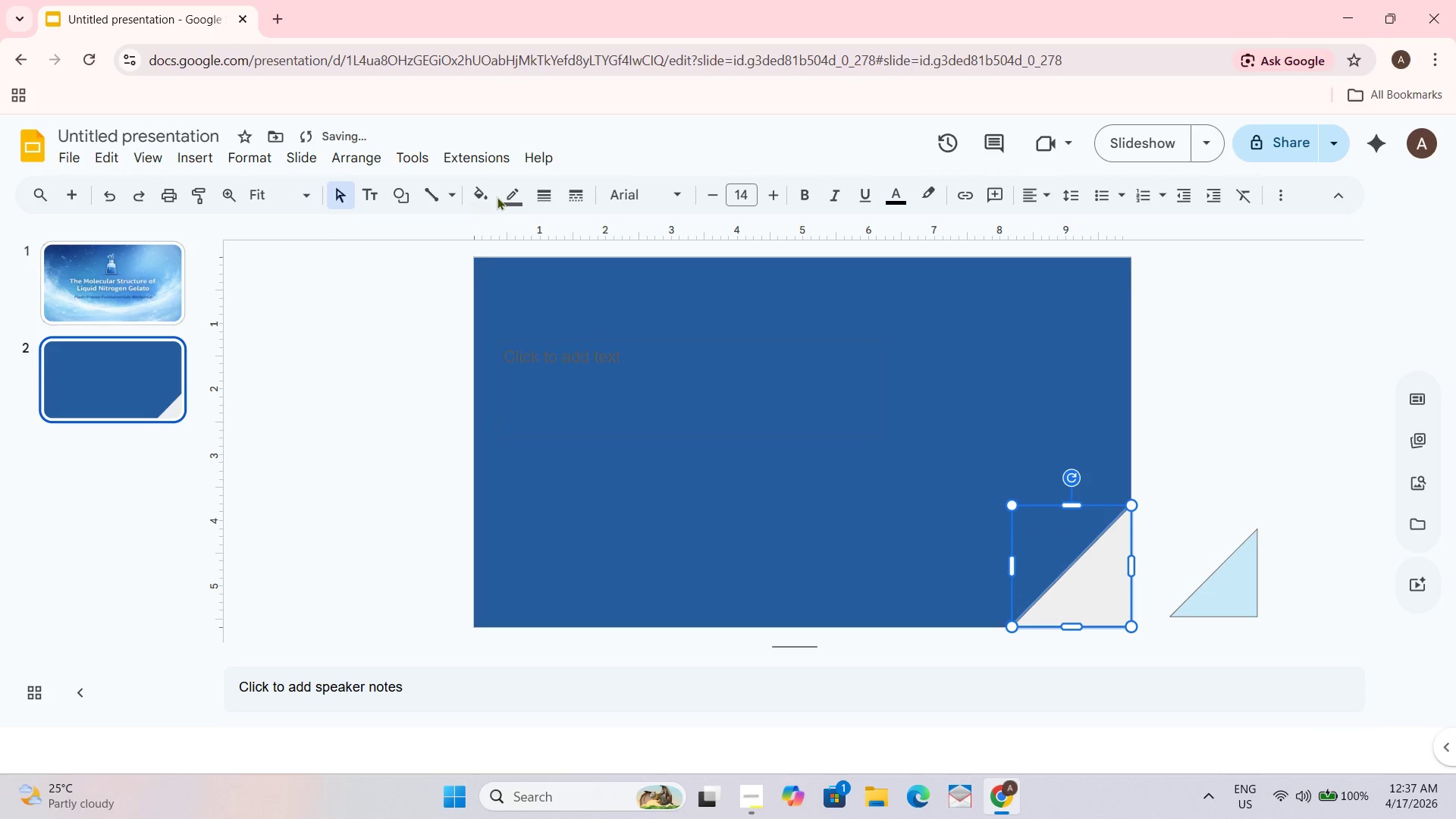 
left_click([483, 193])
 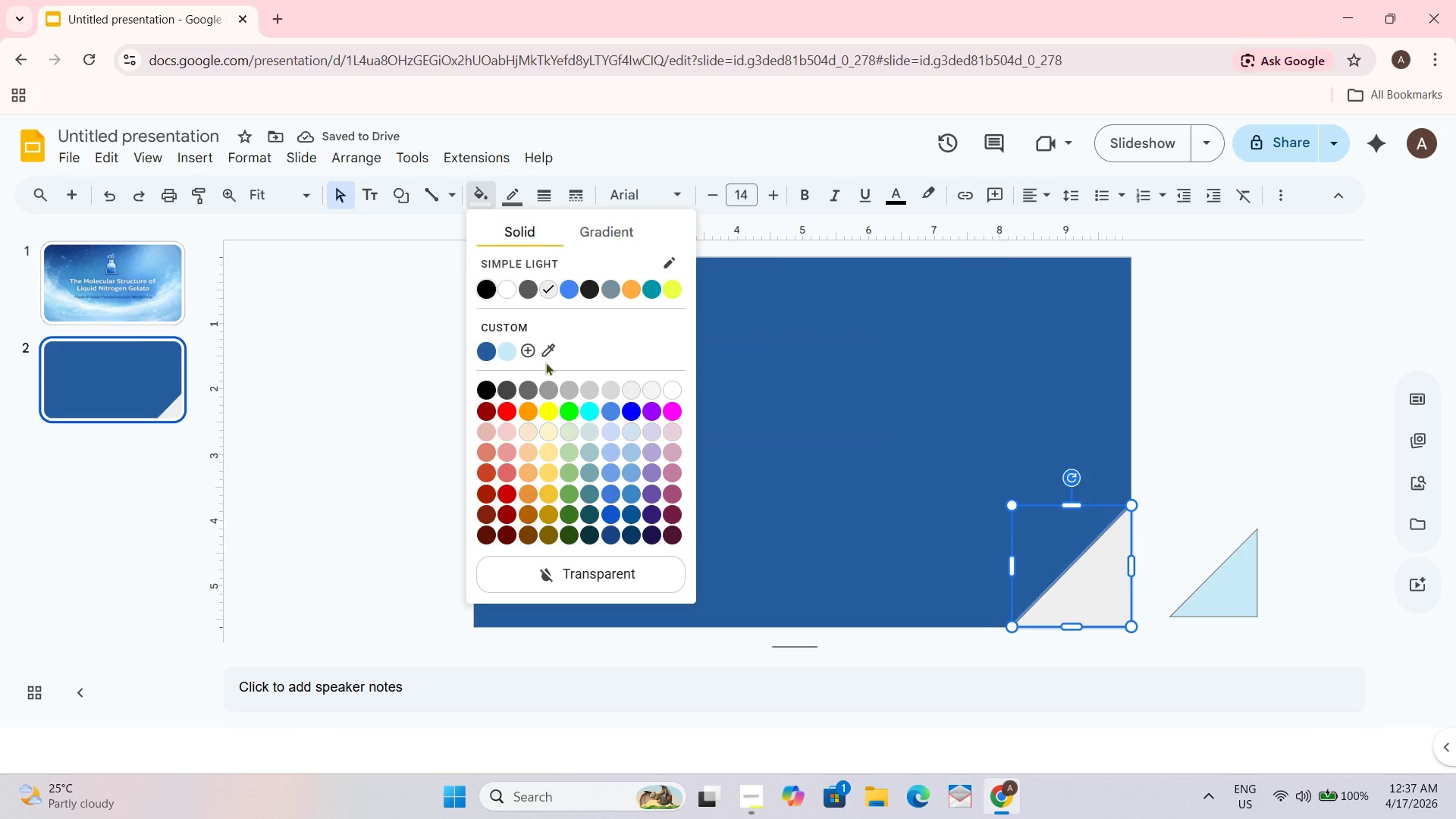 
left_click([545, 354])
 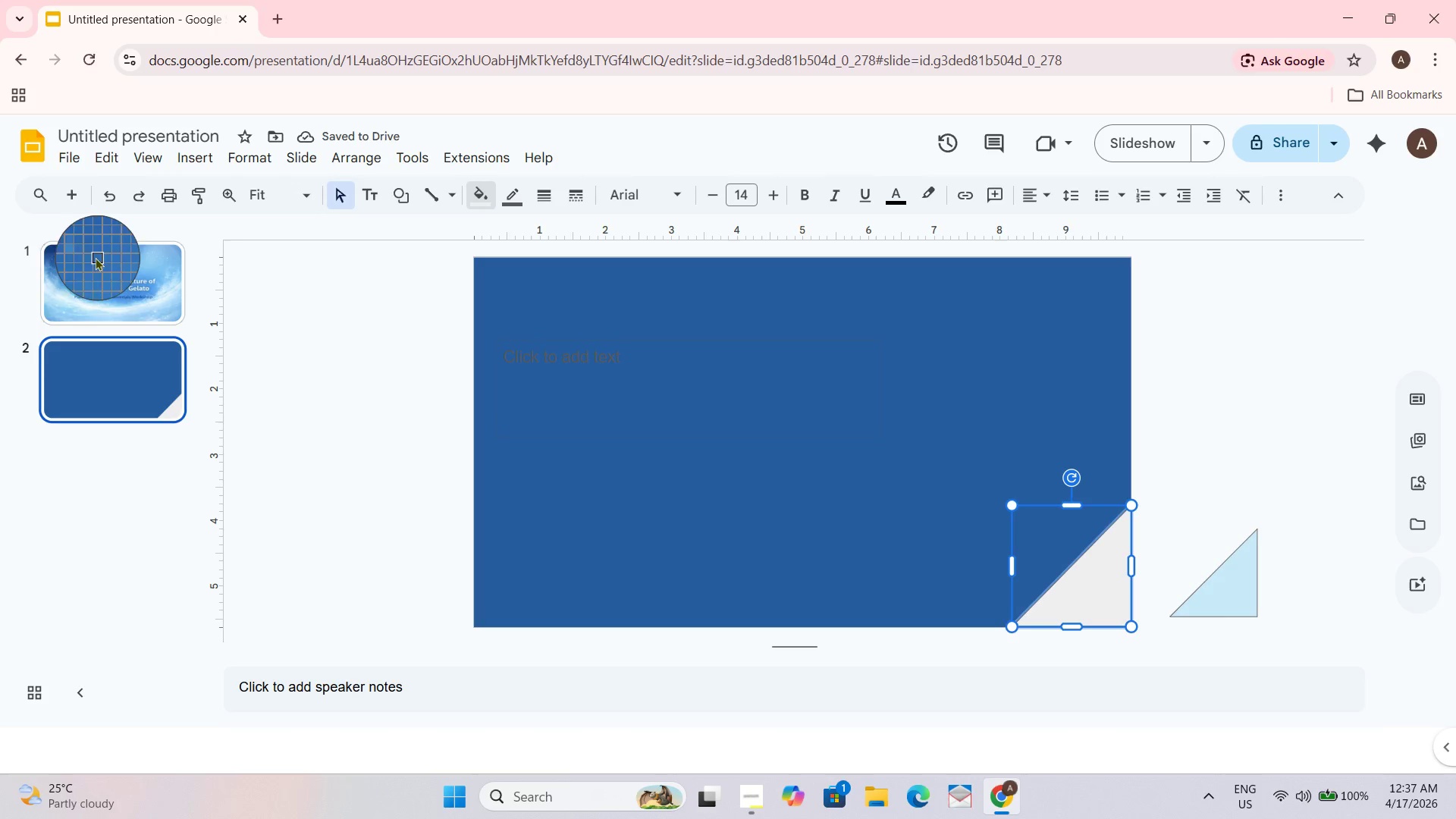 
left_click([61, 249])
 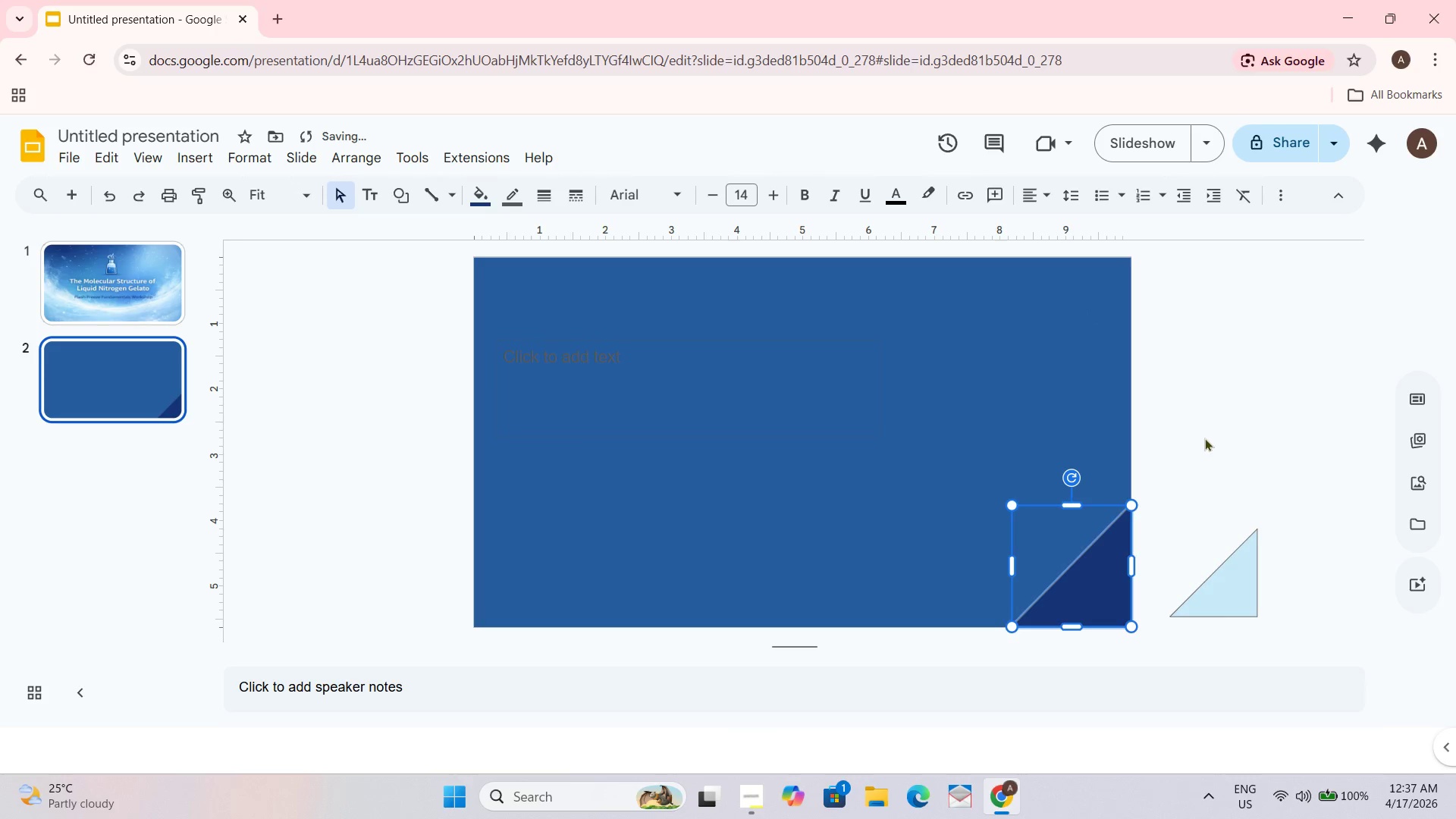 
left_click([1205, 435])
 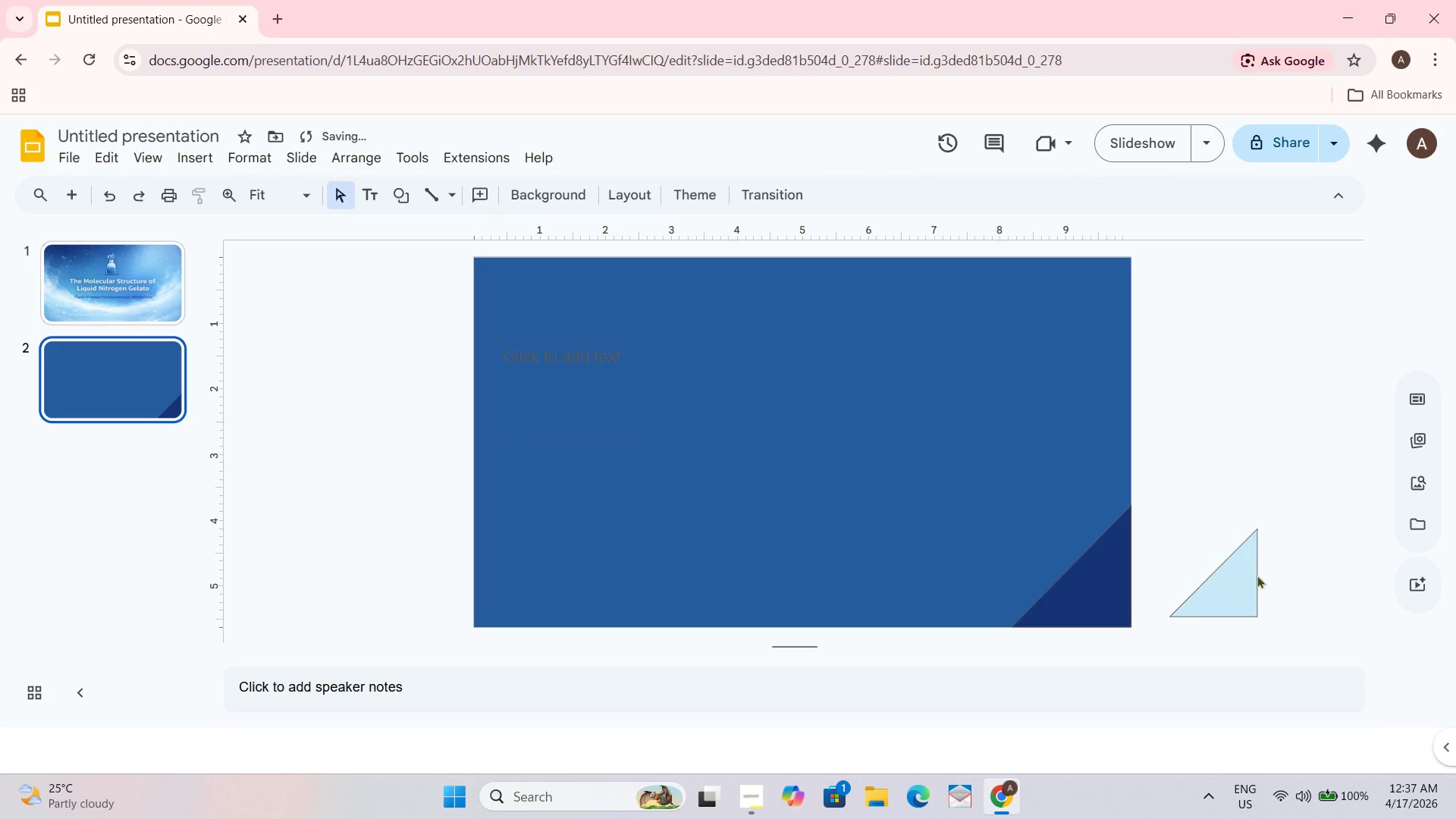 
left_click_drag(start_coordinate=[1257, 576], to_coordinate=[1128, 587])
 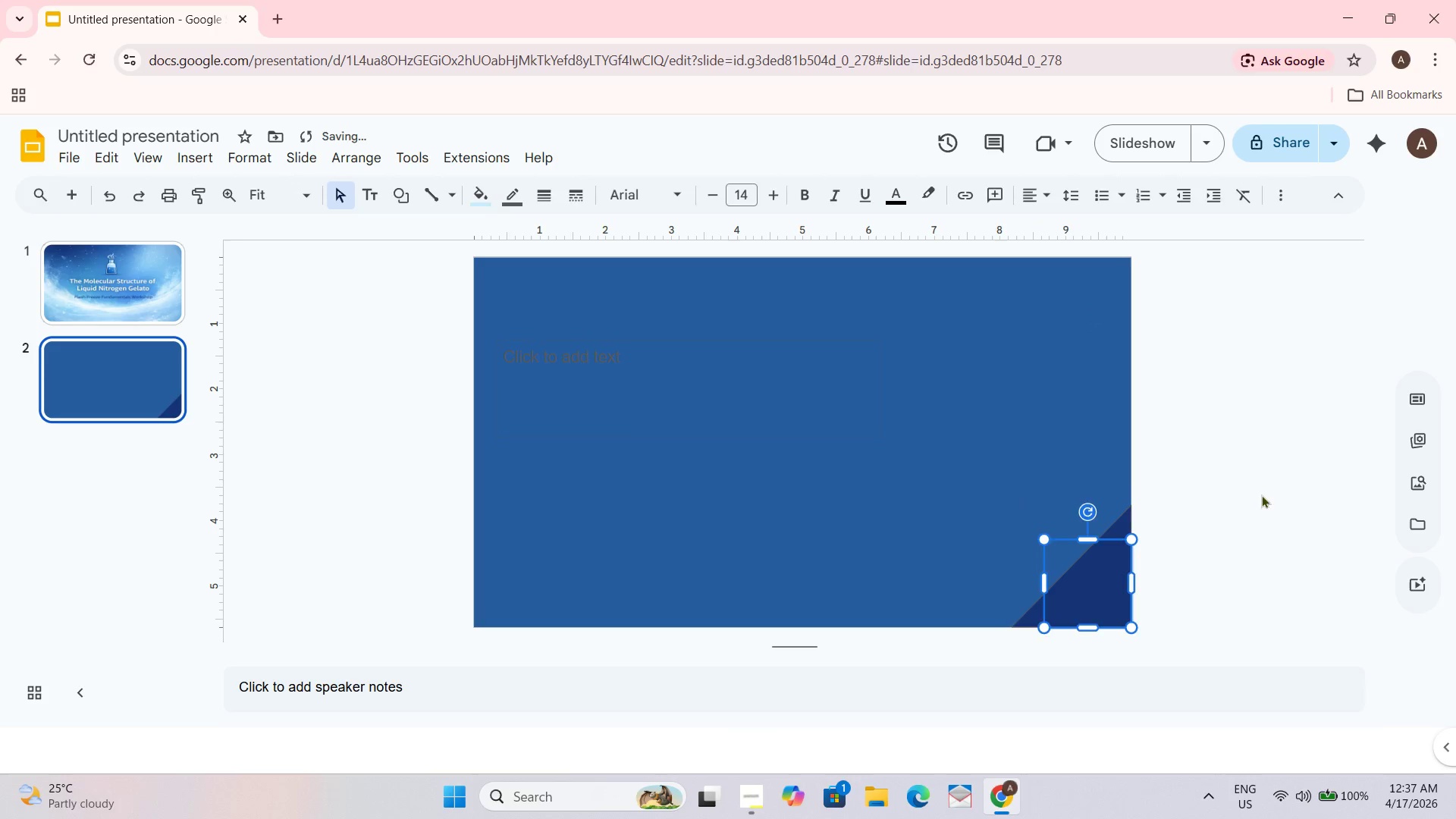 
left_click_drag(start_coordinate=[1295, 459], to_coordinate=[1294, 453])
 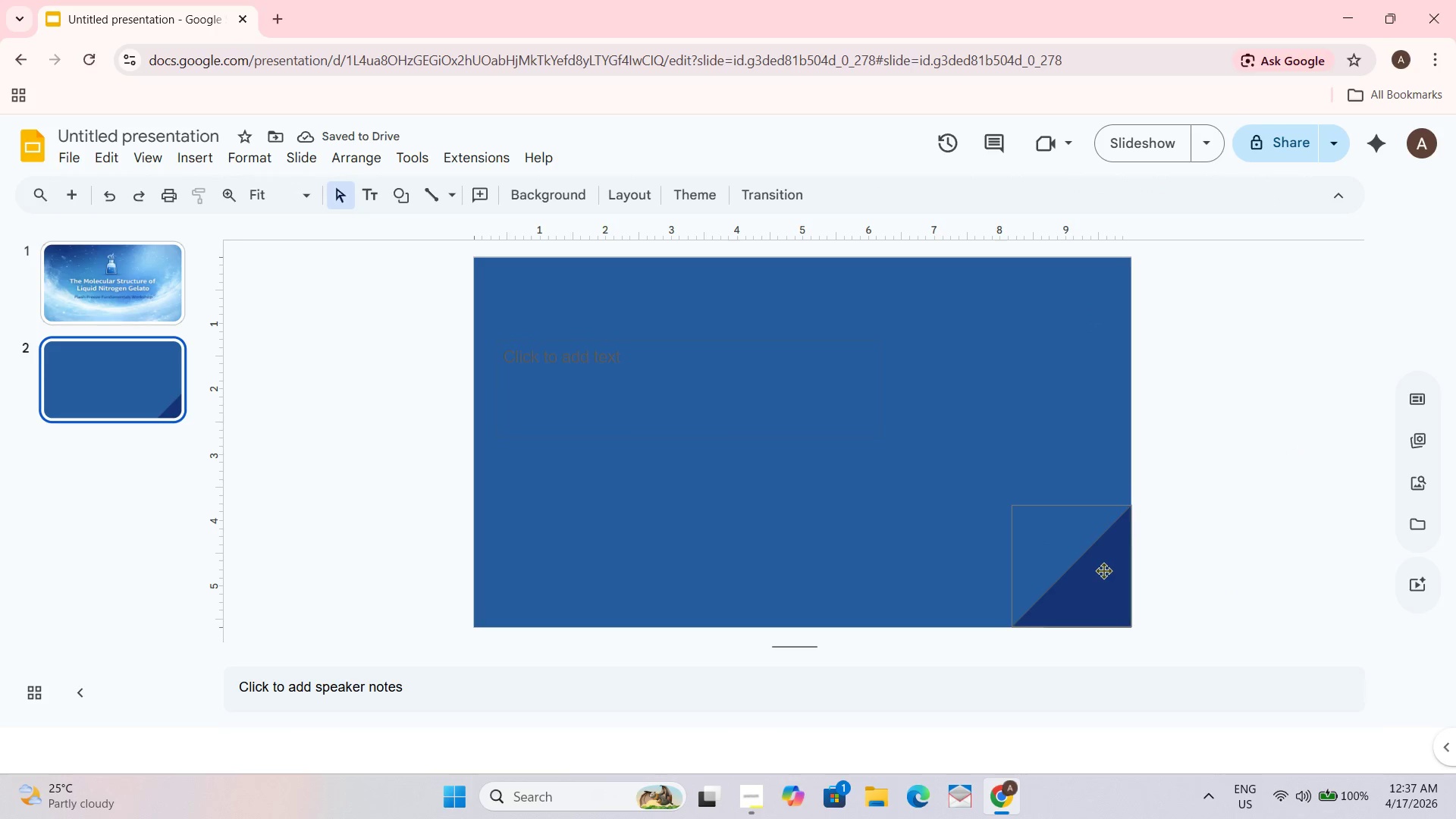 
wait(8.66)
 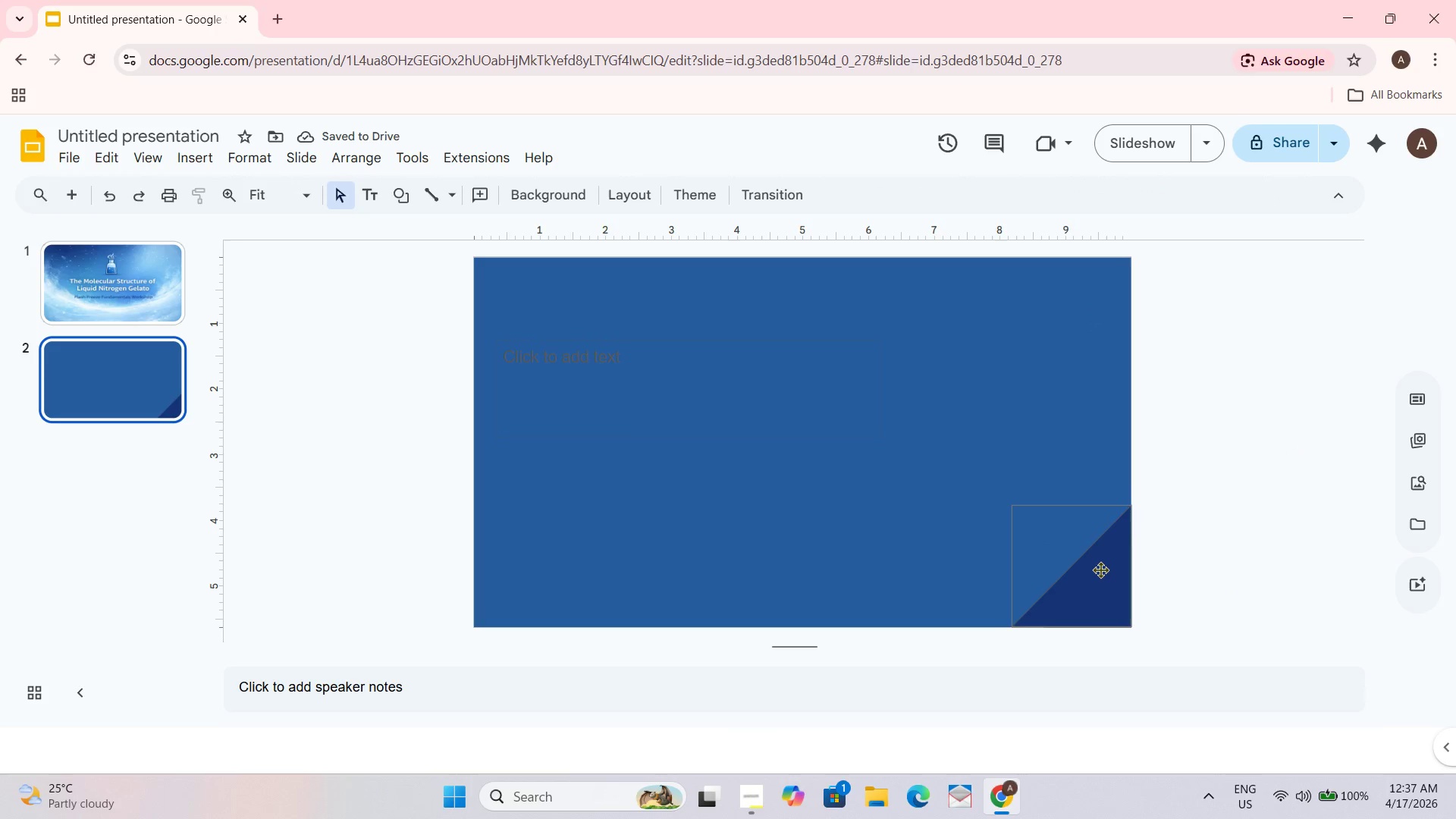 
key(Control+Z)
 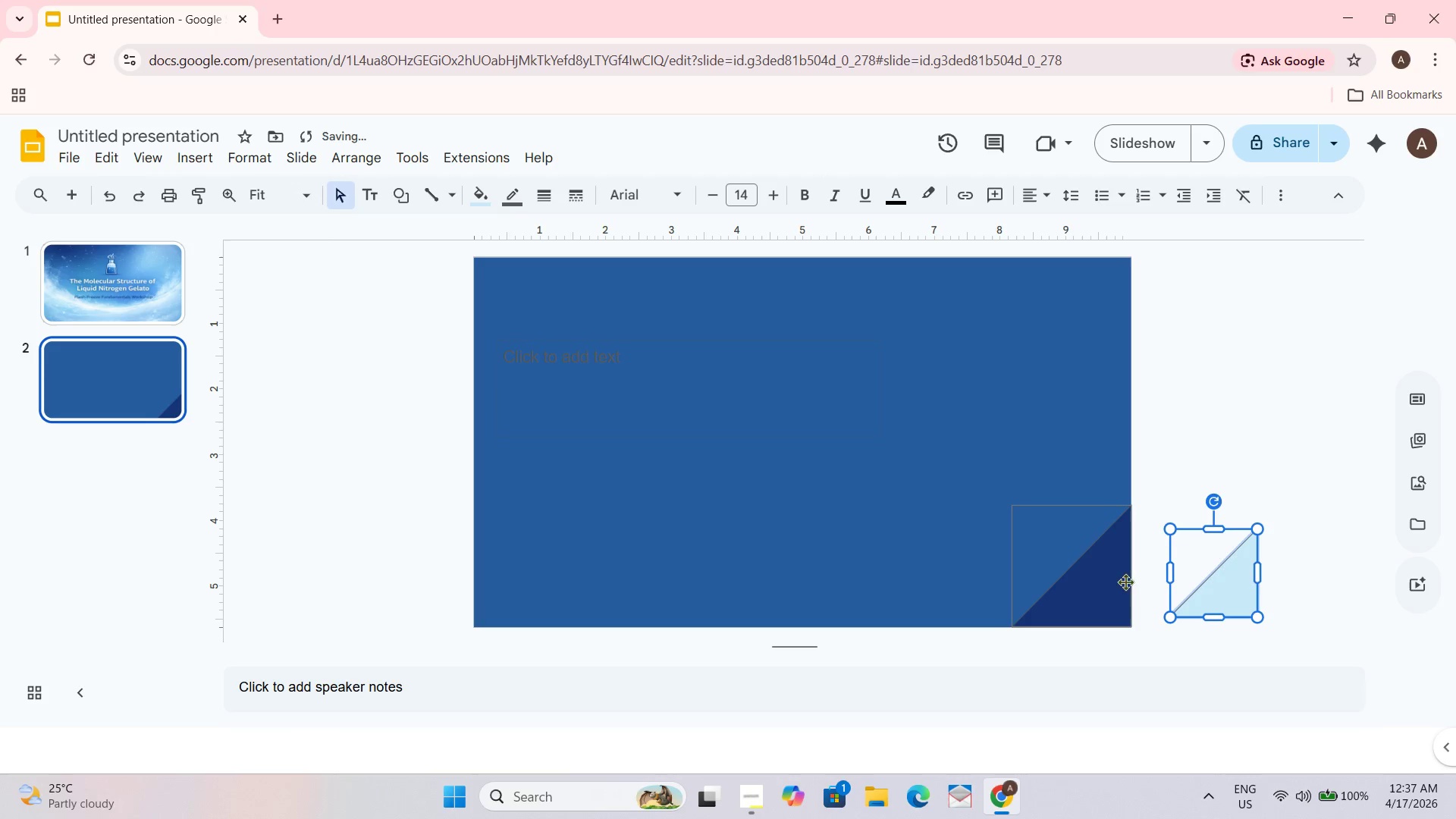 
left_click_drag(start_coordinate=[1114, 586], to_coordinate=[971, 535])
 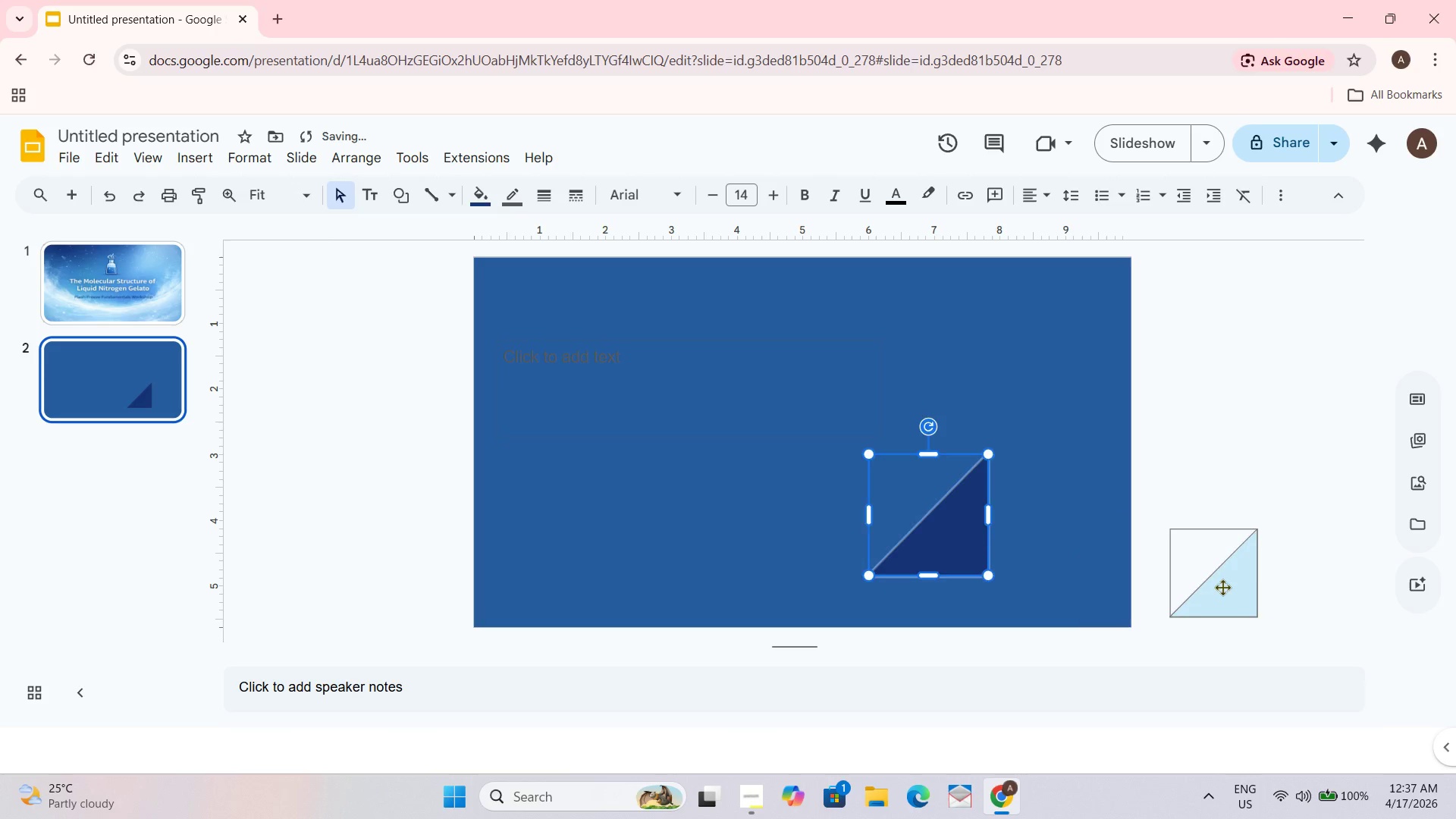 
left_click_drag(start_coordinate=[1222, 587], to_coordinate=[1238, 457])
 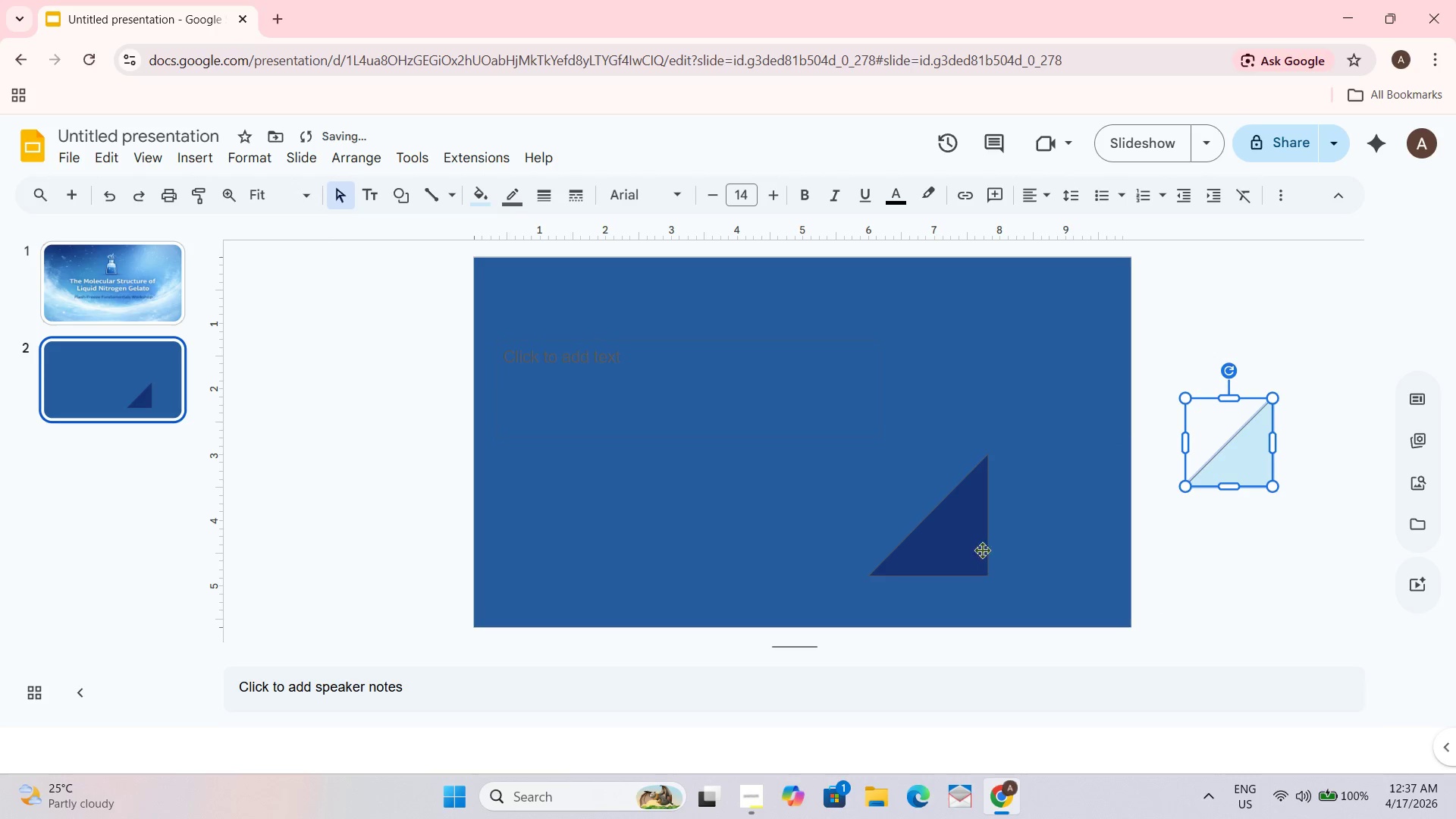 
left_click_drag(start_coordinate=[972, 553], to_coordinate=[1116, 602])
 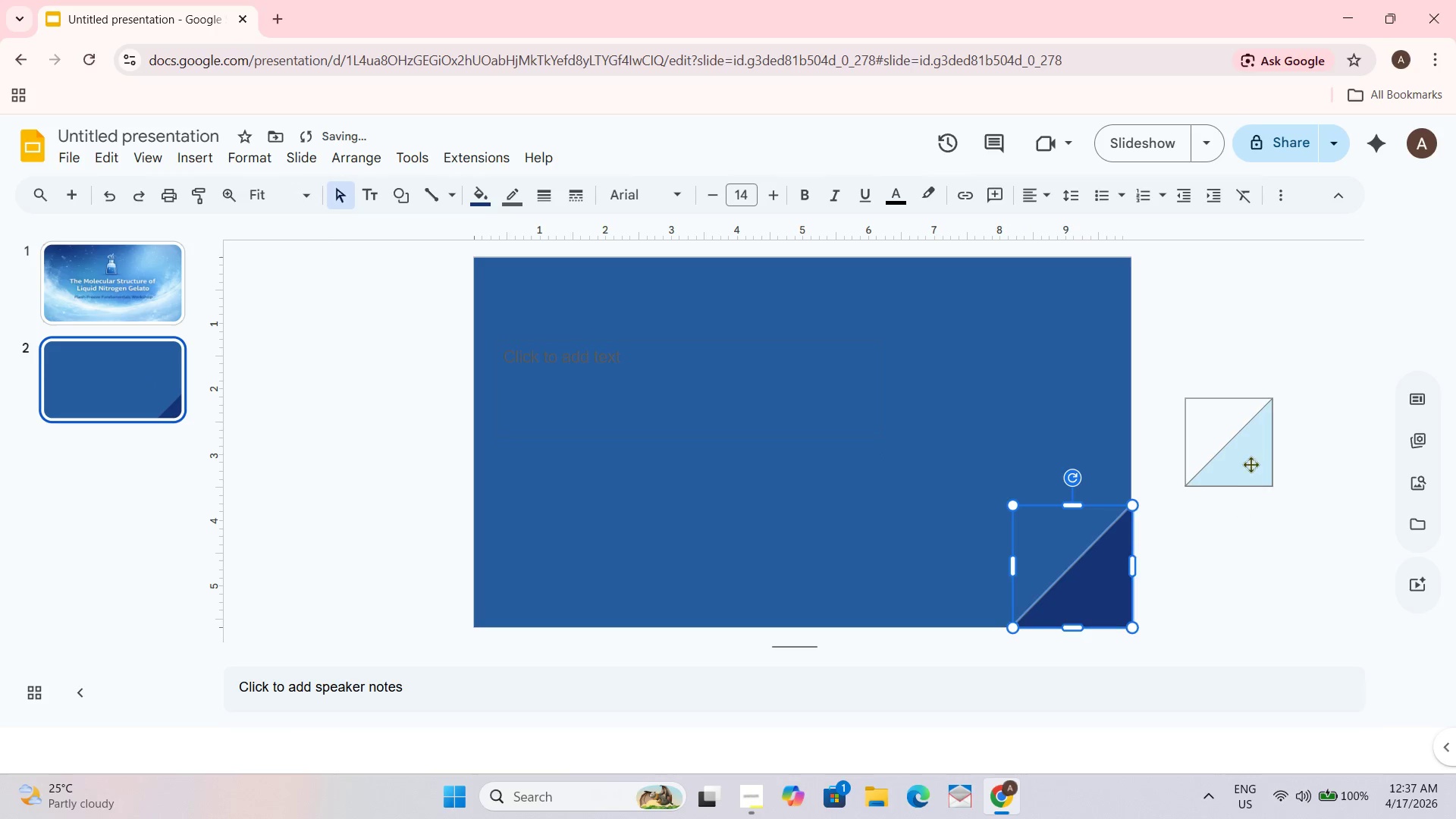 
left_click_drag(start_coordinate=[1251, 460], to_coordinate=[1111, 601])
 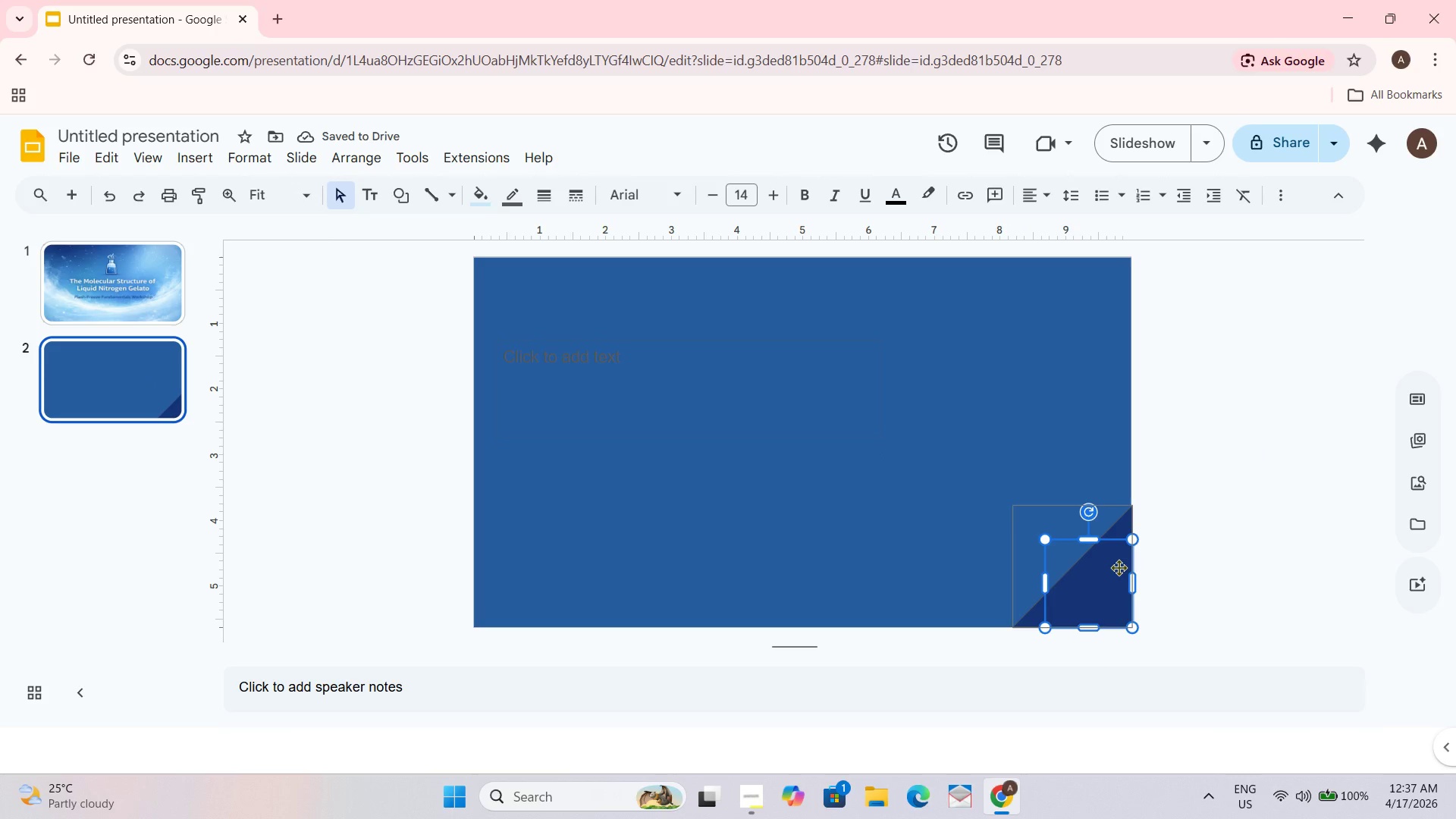 
wait(6.22)
 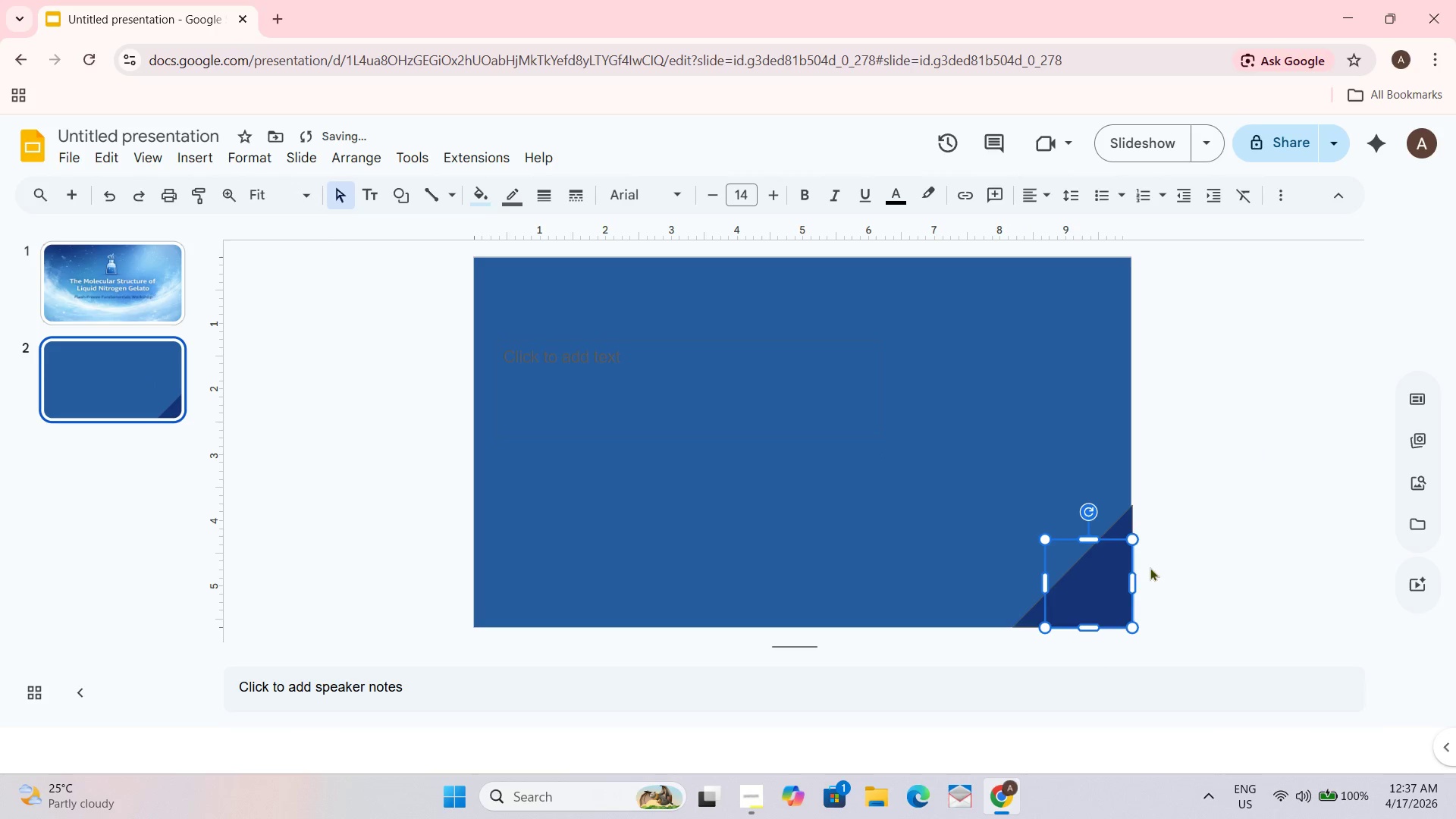 
key(Control+X)
 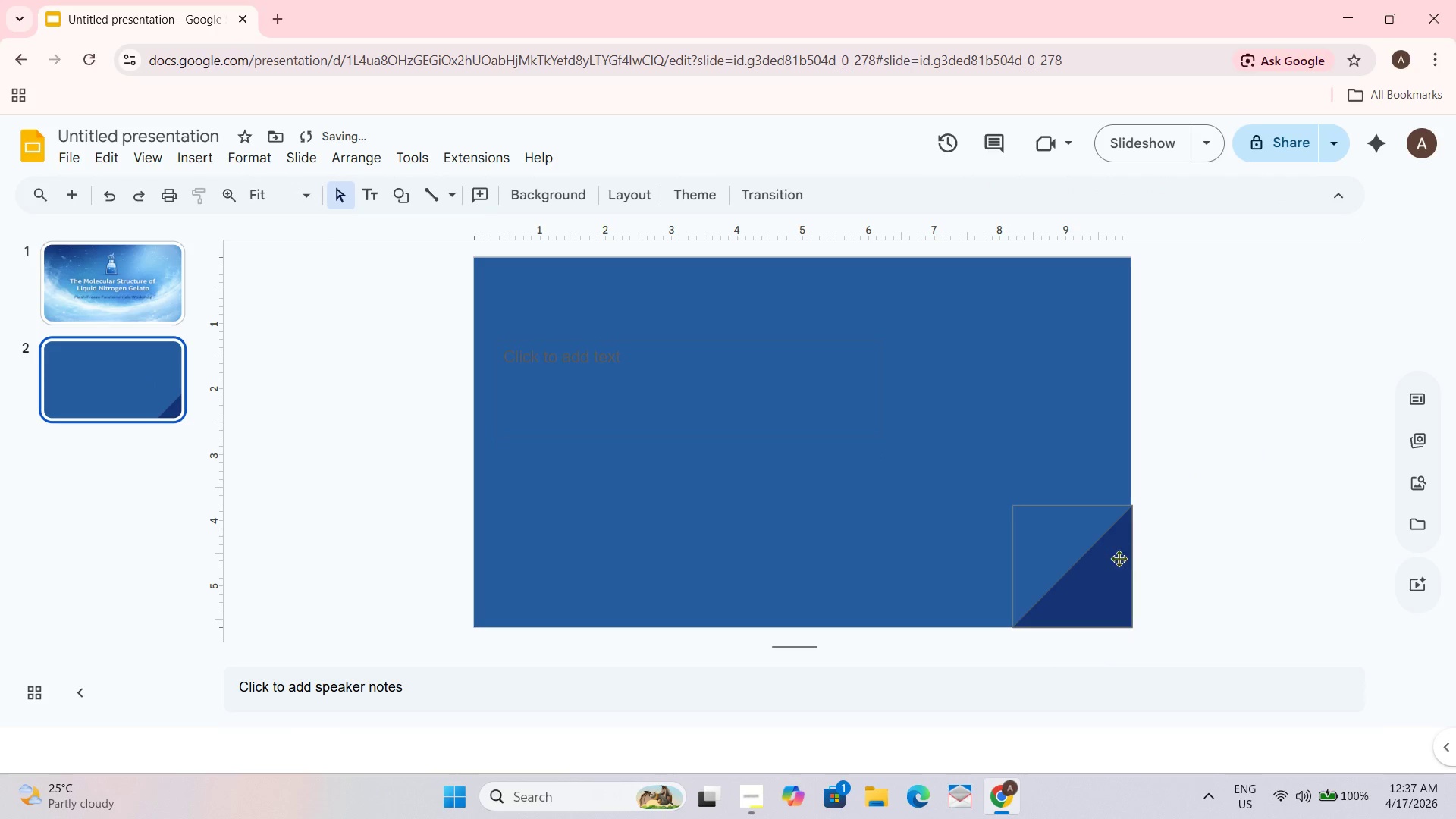 
key(Control+X)
 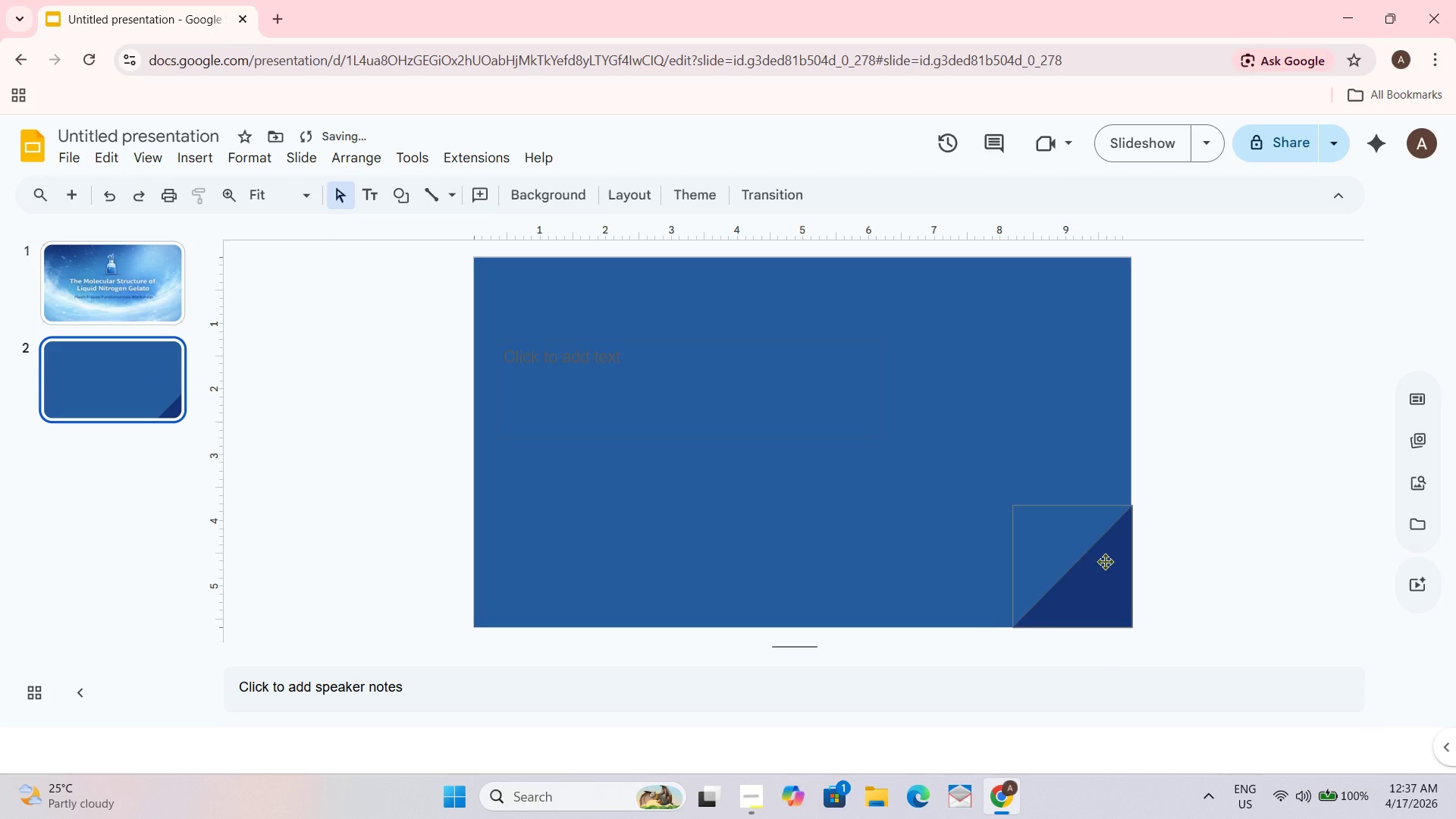 
left_click([1103, 561])
 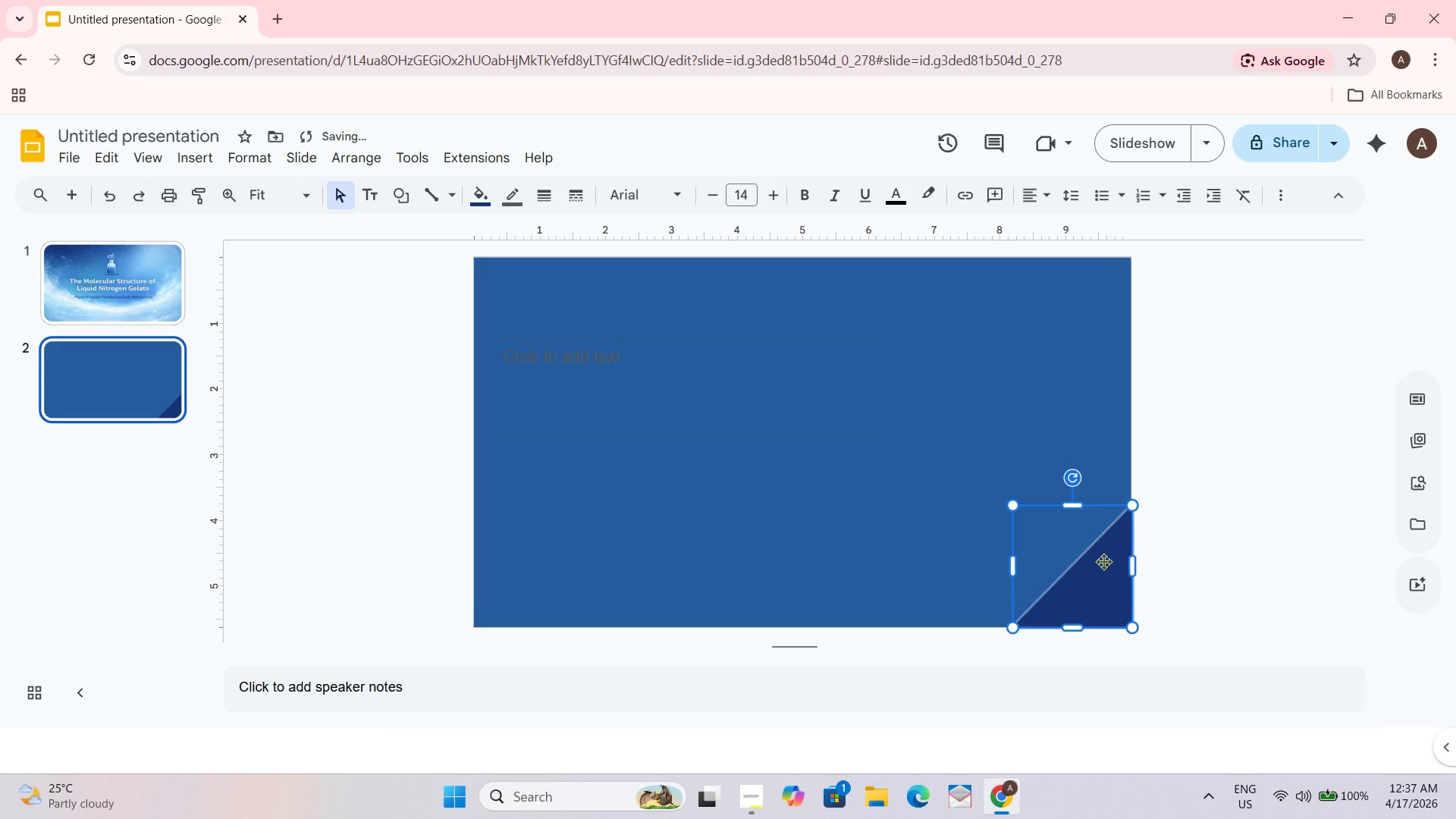 
left_click_drag(start_coordinate=[1103, 561], to_coordinate=[993, 561])
 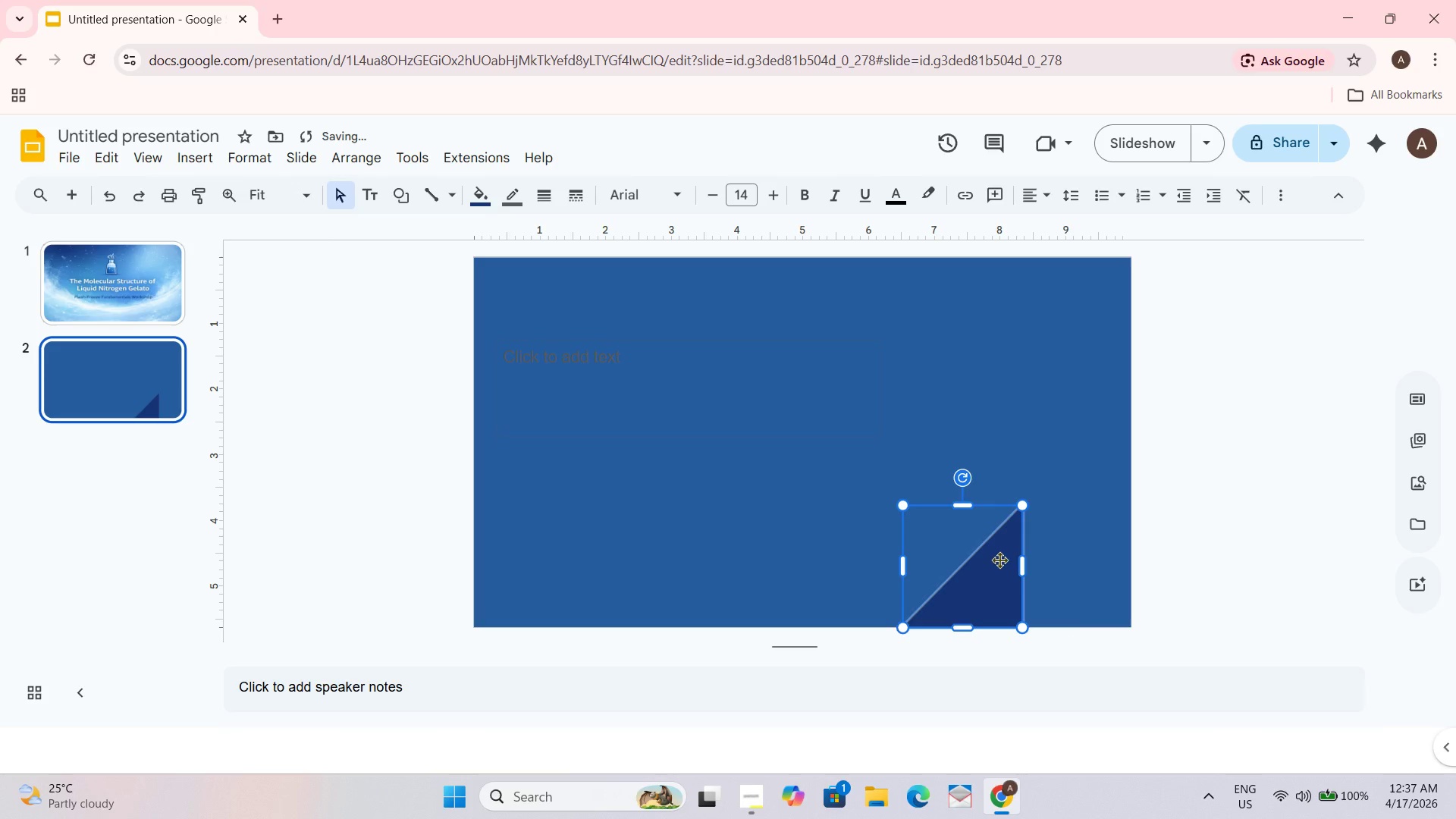 
left_click_drag(start_coordinate=[999, 566], to_coordinate=[1108, 564])
 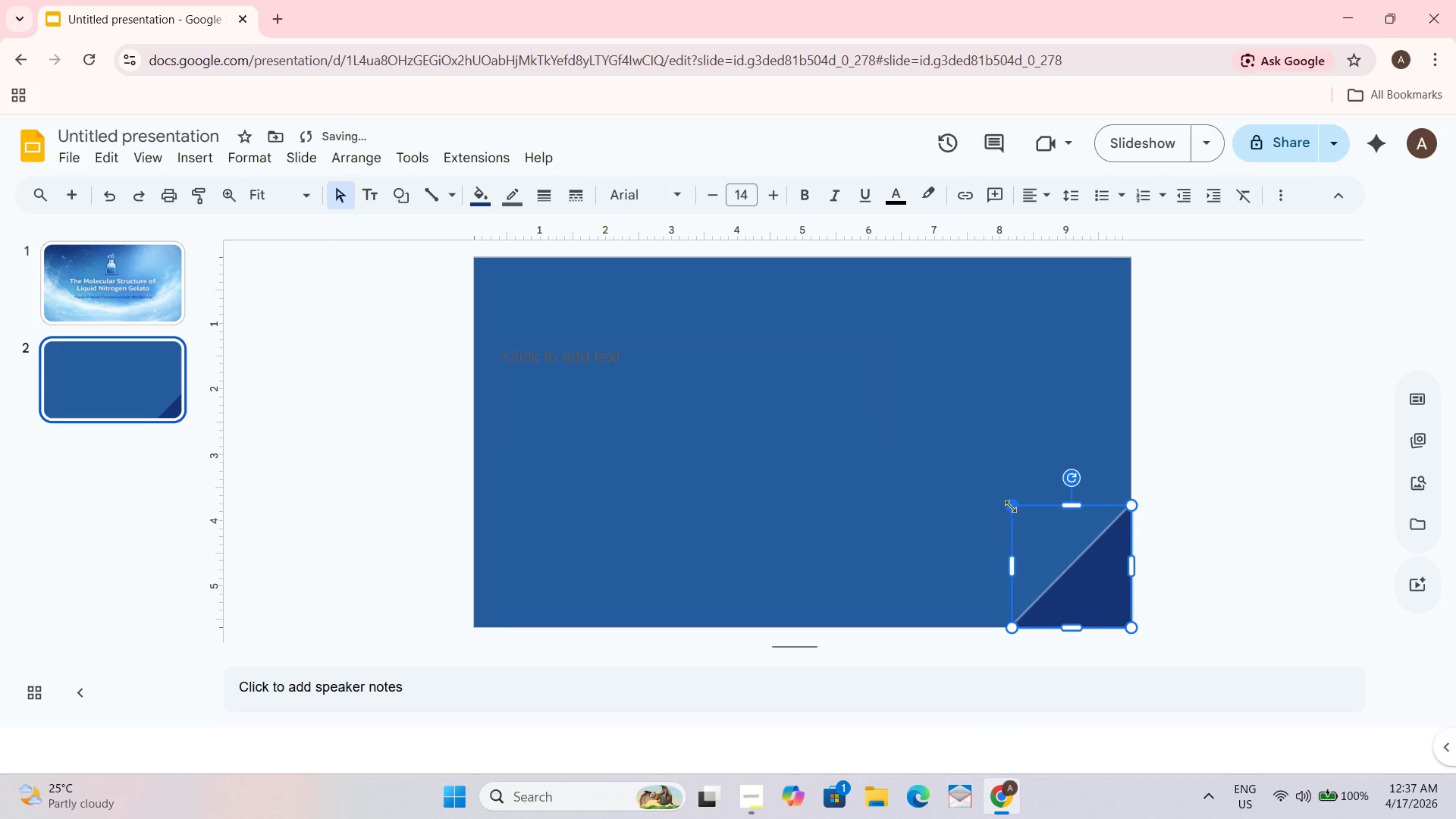 
left_click_drag(start_coordinate=[1009, 504], to_coordinate=[1040, 545])
 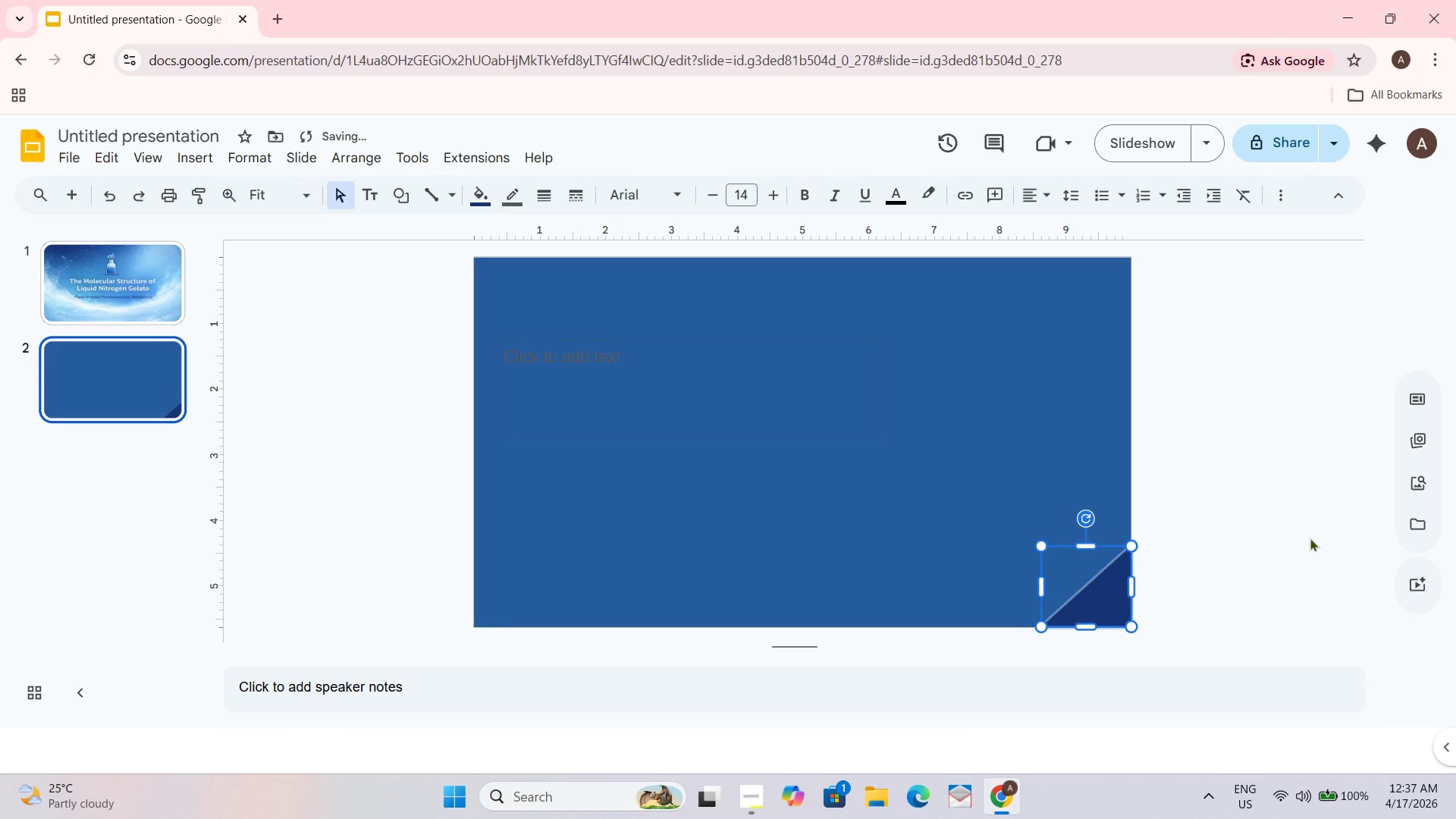 
left_click([1310, 538])
 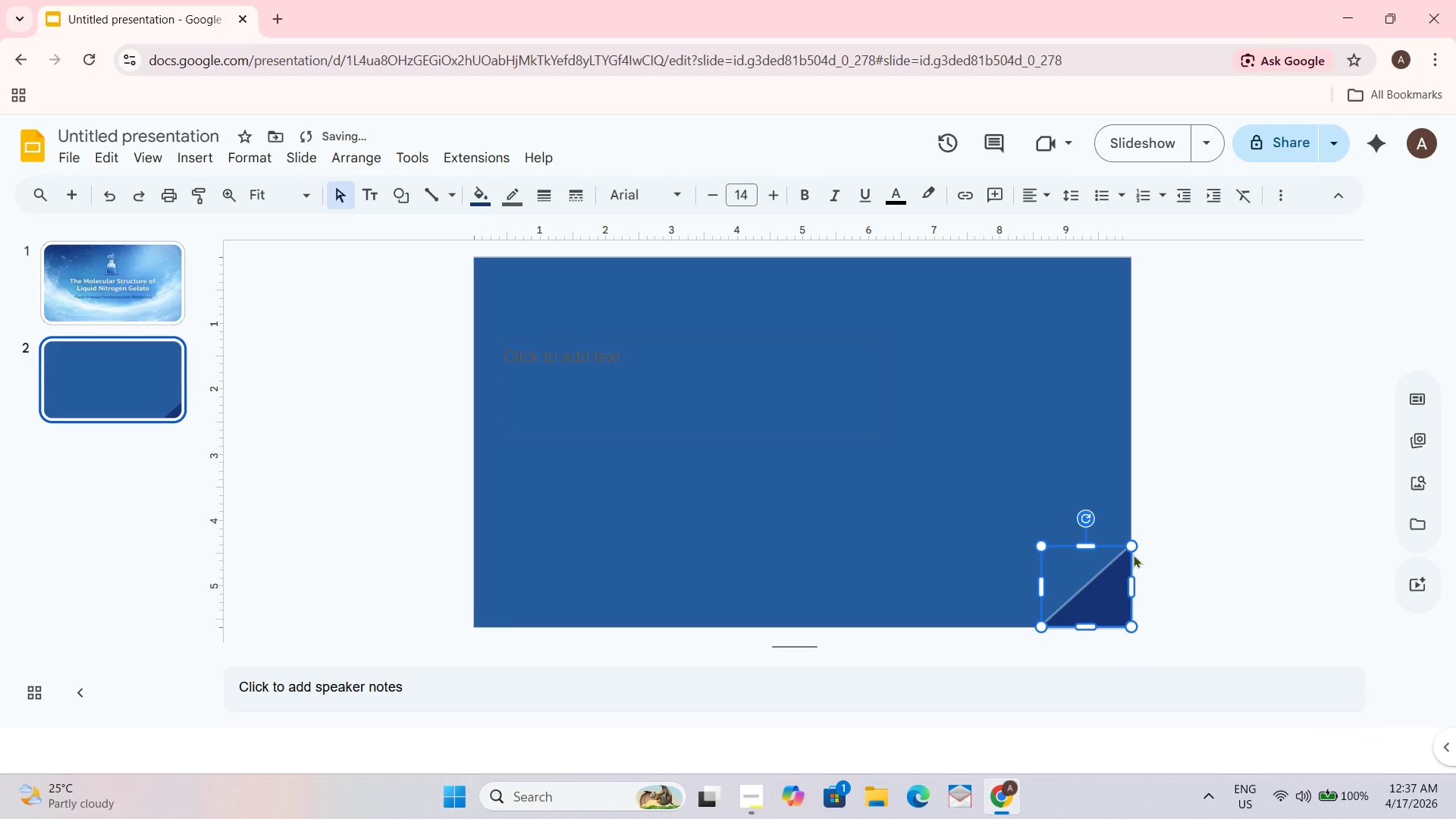 
left_click_drag(start_coordinate=[1134, 550], to_coordinate=[1128, 535])
 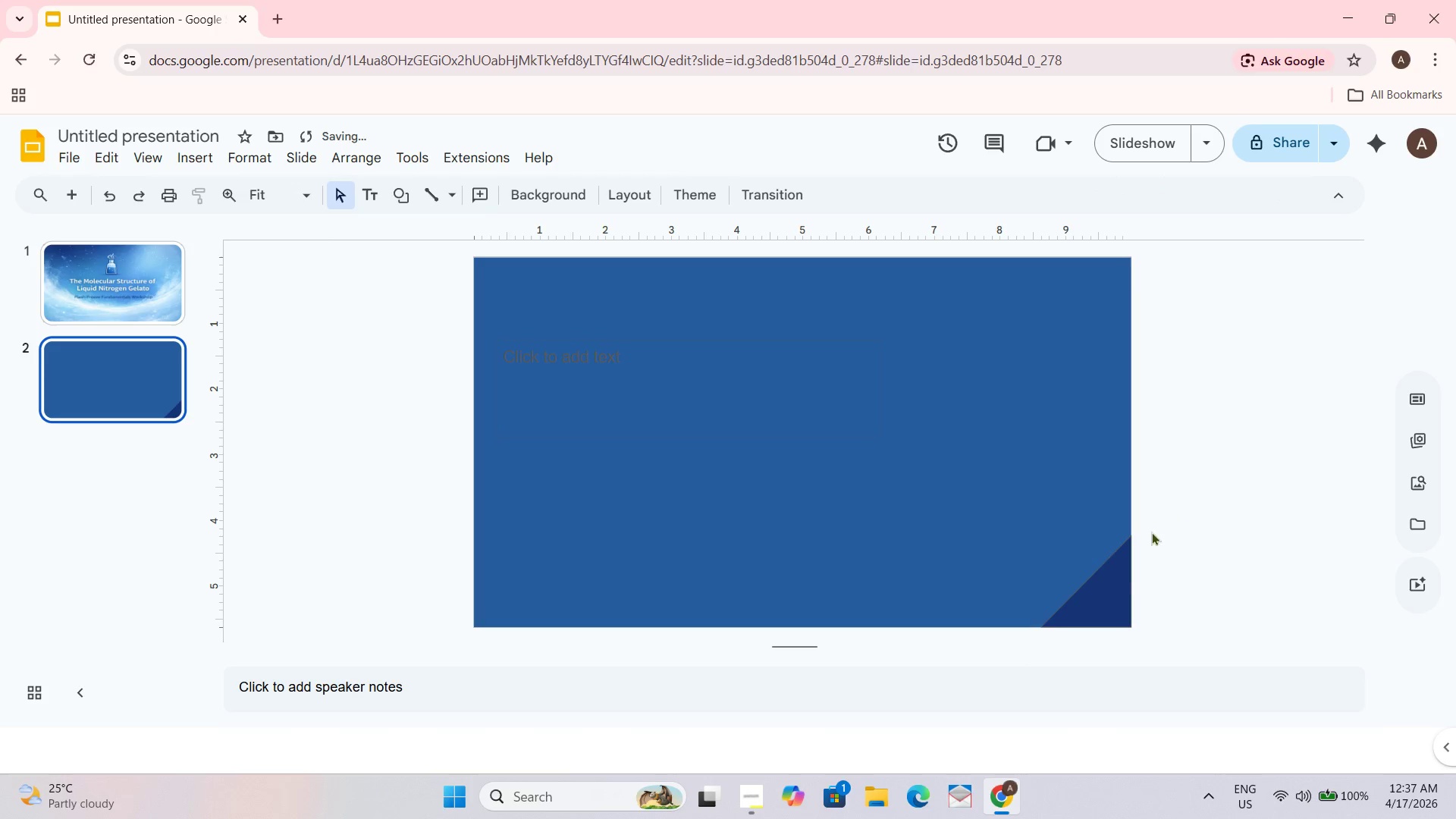 
left_click([1121, 593])
 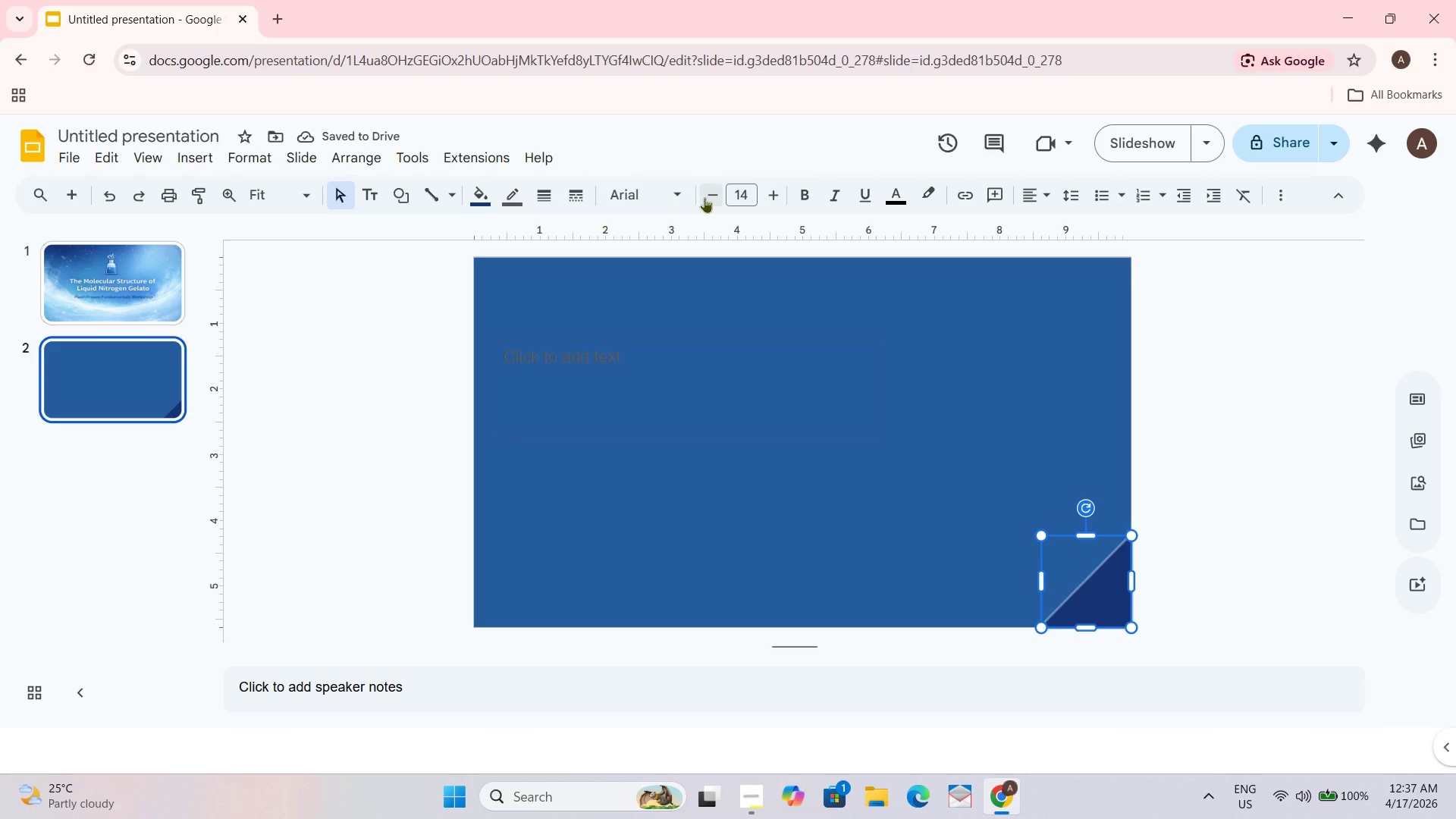 
left_click([486, 193])
 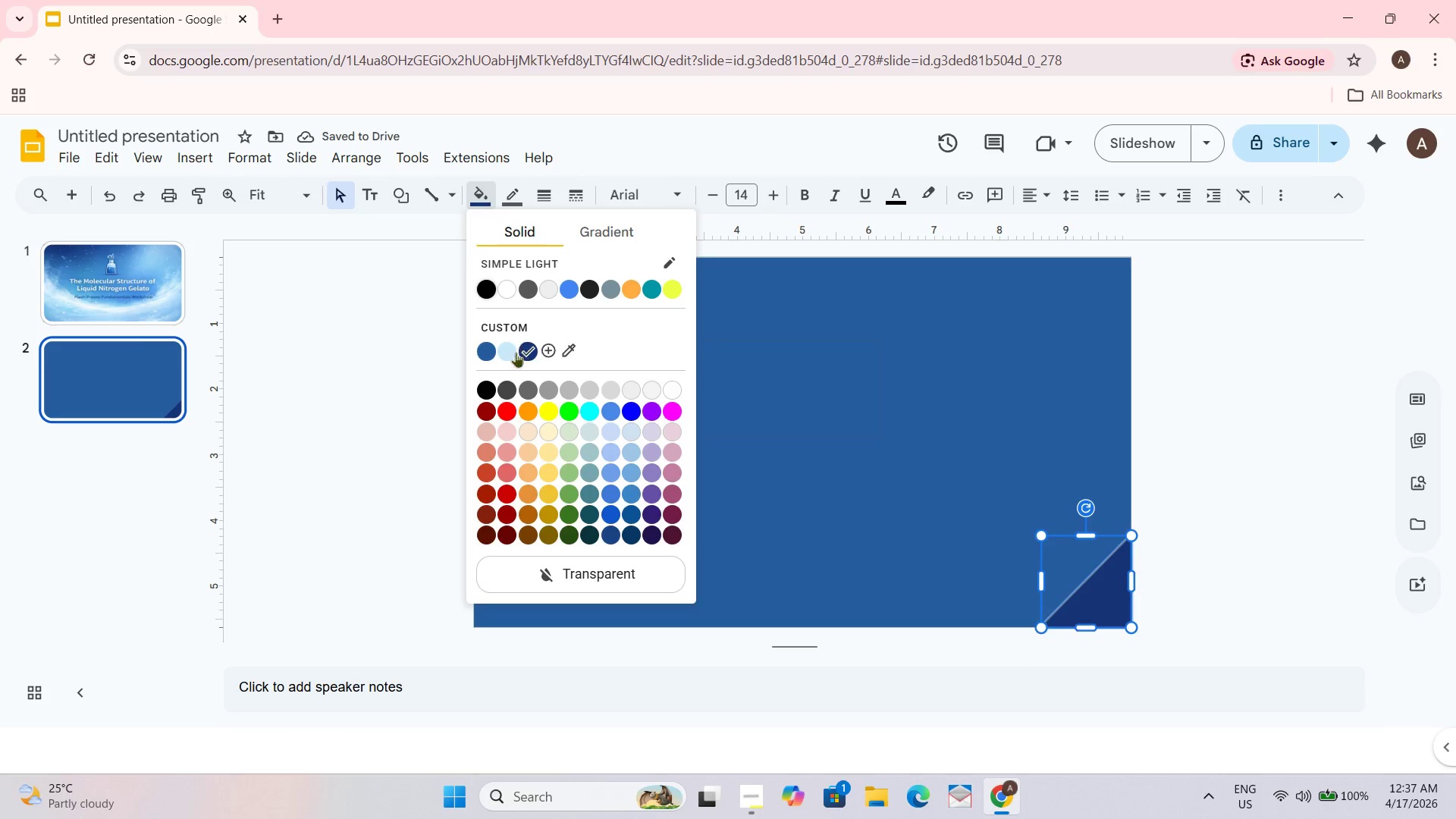 
left_click([508, 353])
 